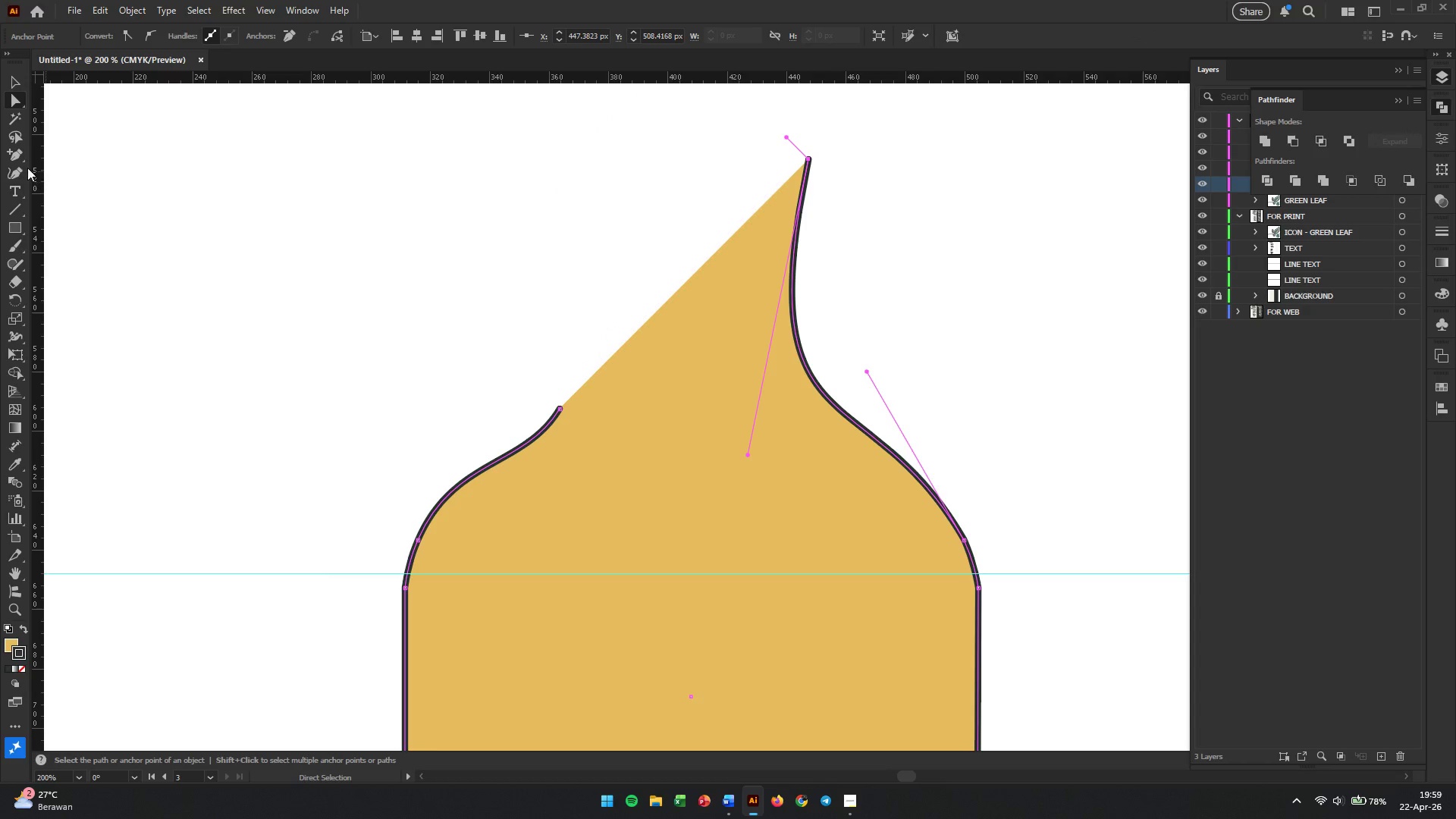 
wait(6.38)
 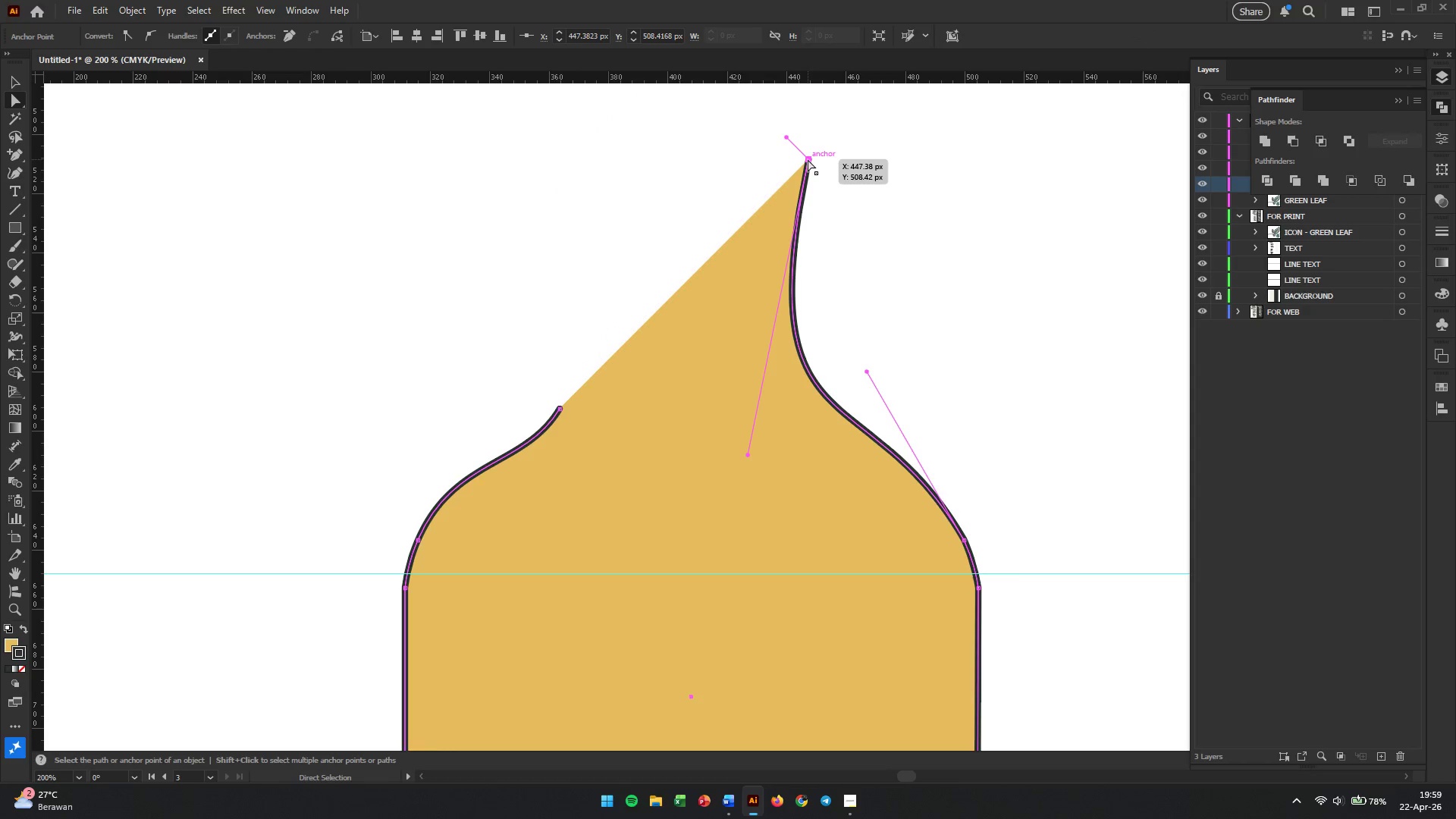 
left_click([7, 171])
 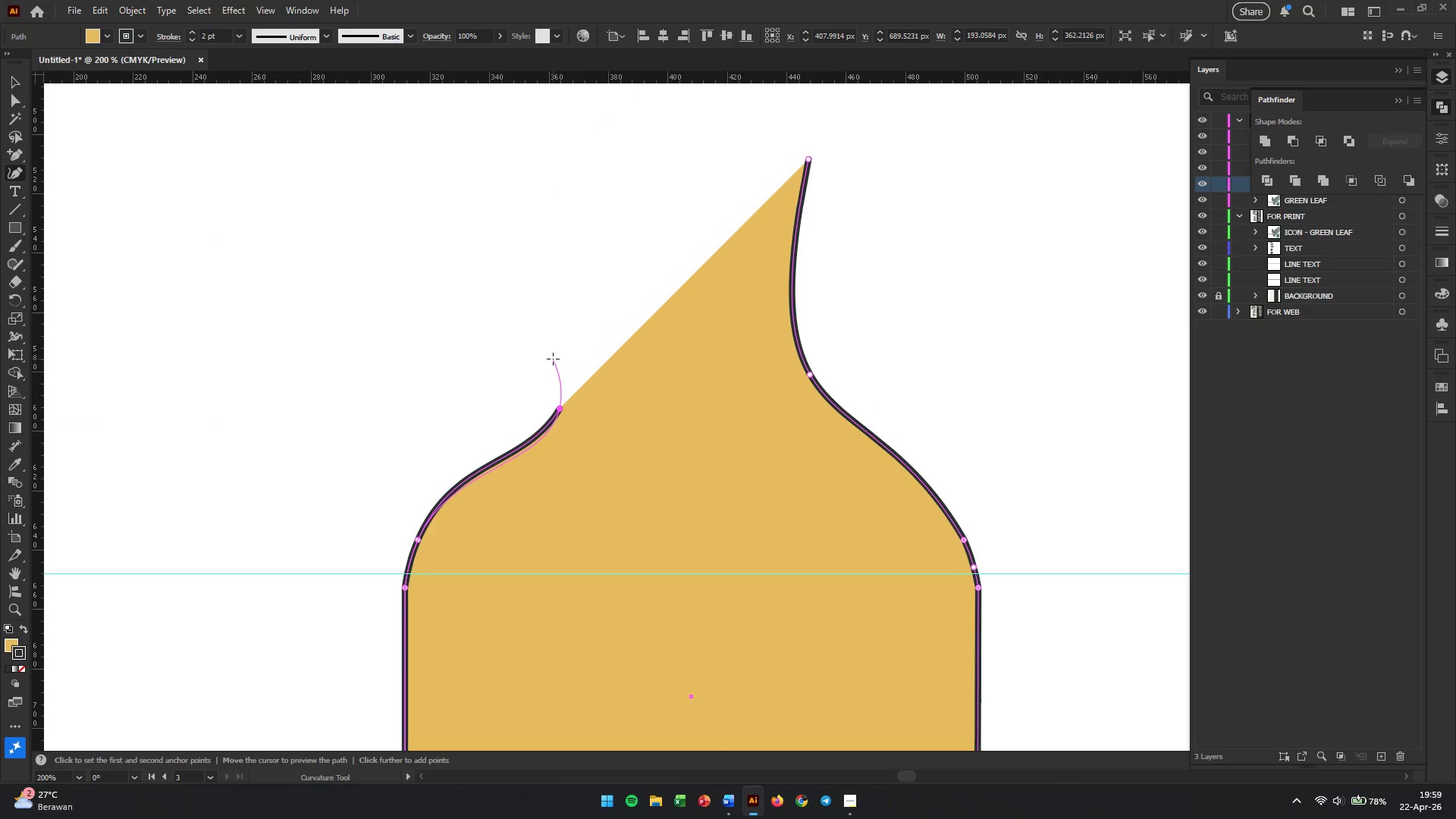 
key(Escape)
 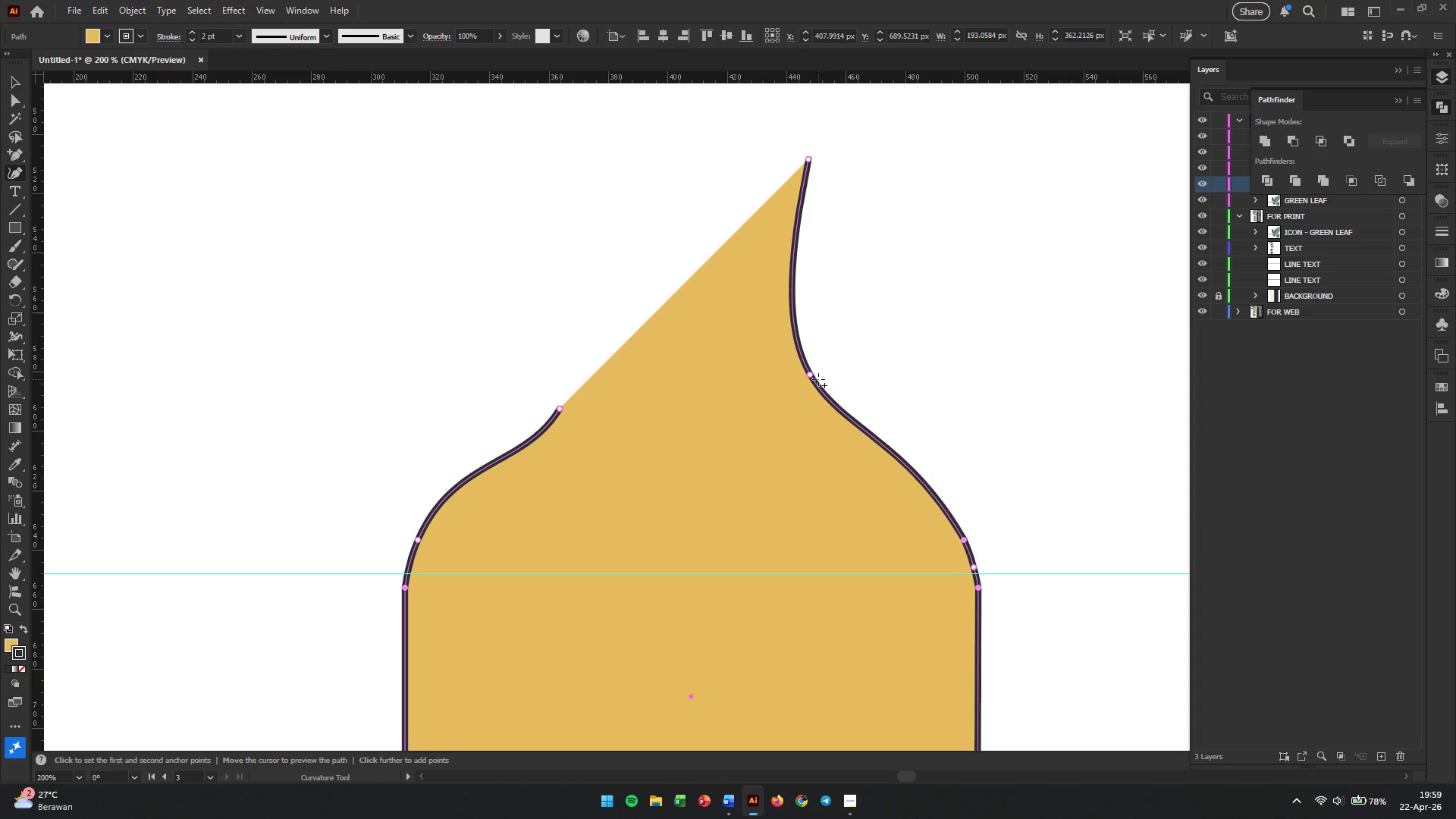 
left_click_drag(start_coordinate=[812, 377], to_coordinate=[814, 382])
 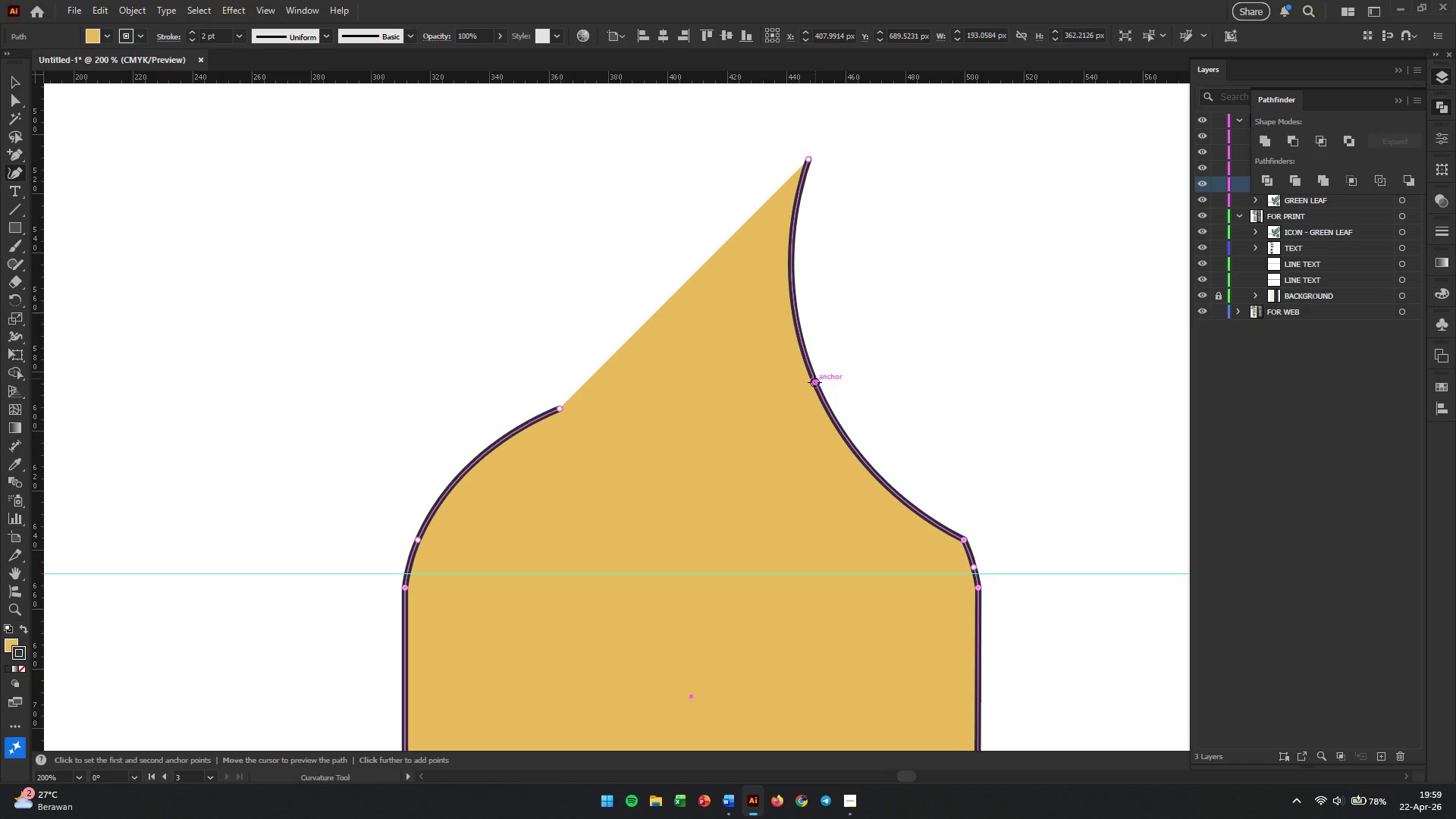 
key(Control+Z)
 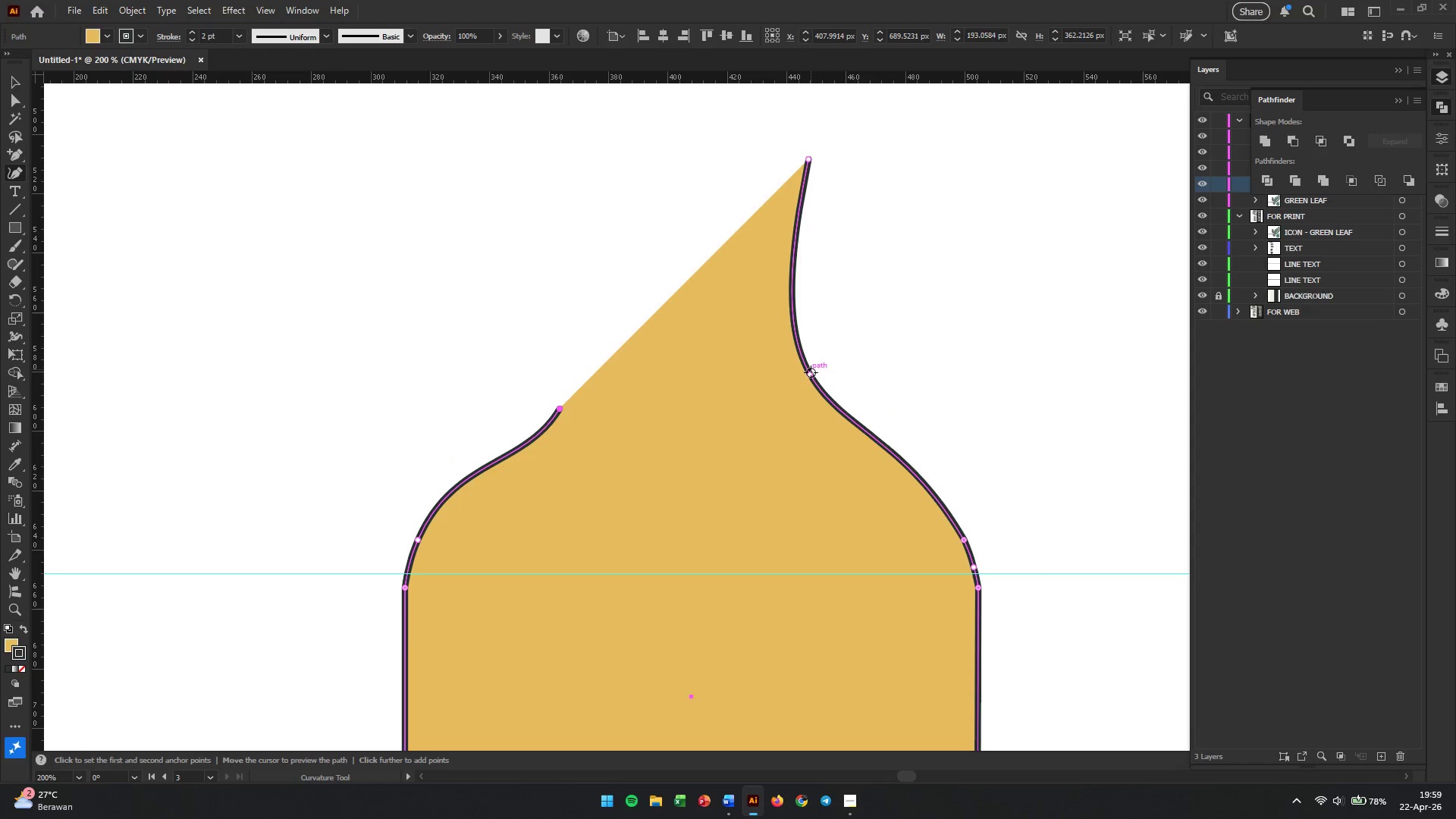 
left_click_drag(start_coordinate=[811, 374], to_coordinate=[825, 394])
 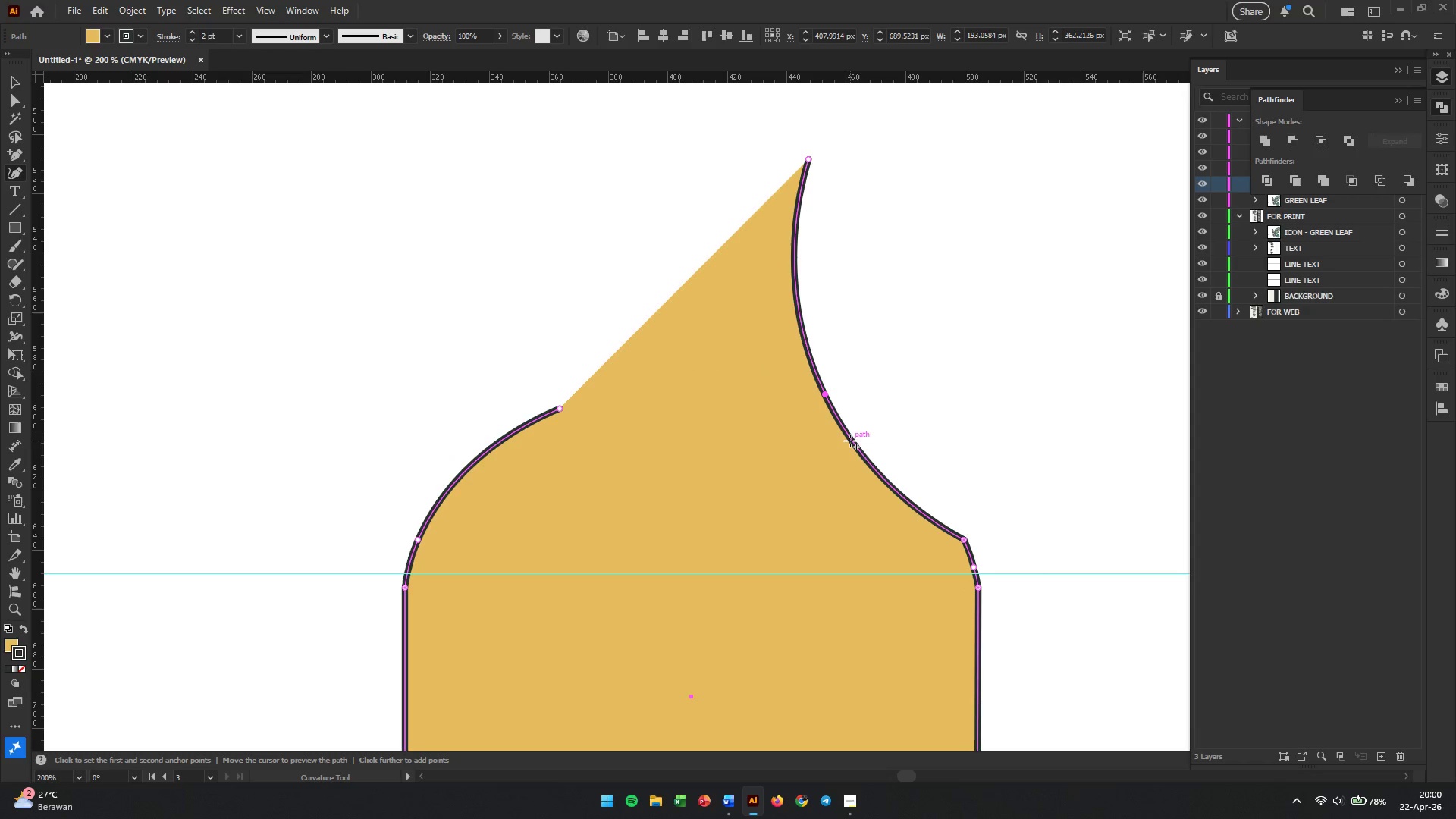 
left_click_drag(start_coordinate=[852, 441], to_coordinate=[870, 432])
 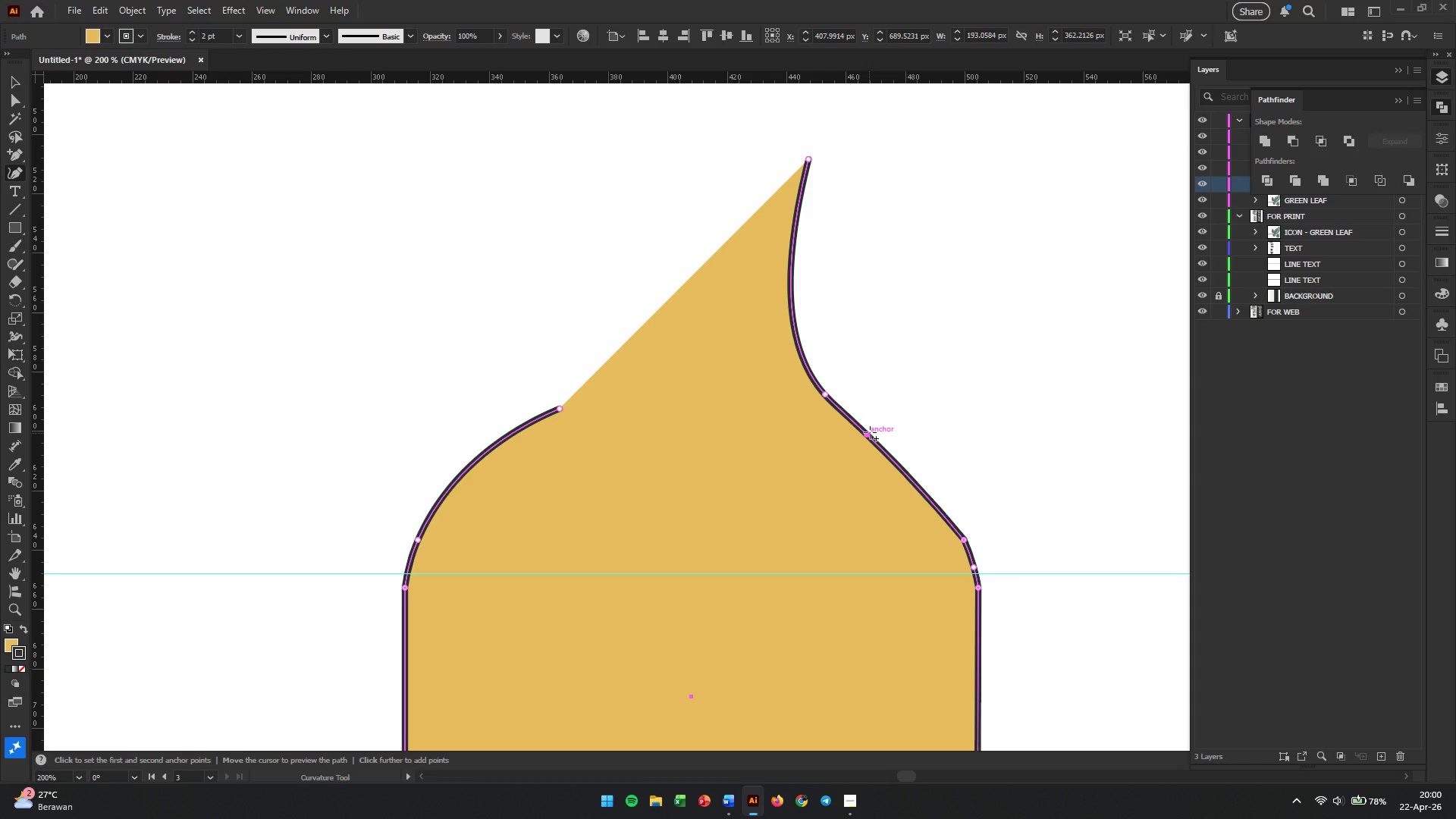 
key(Control+Z)
 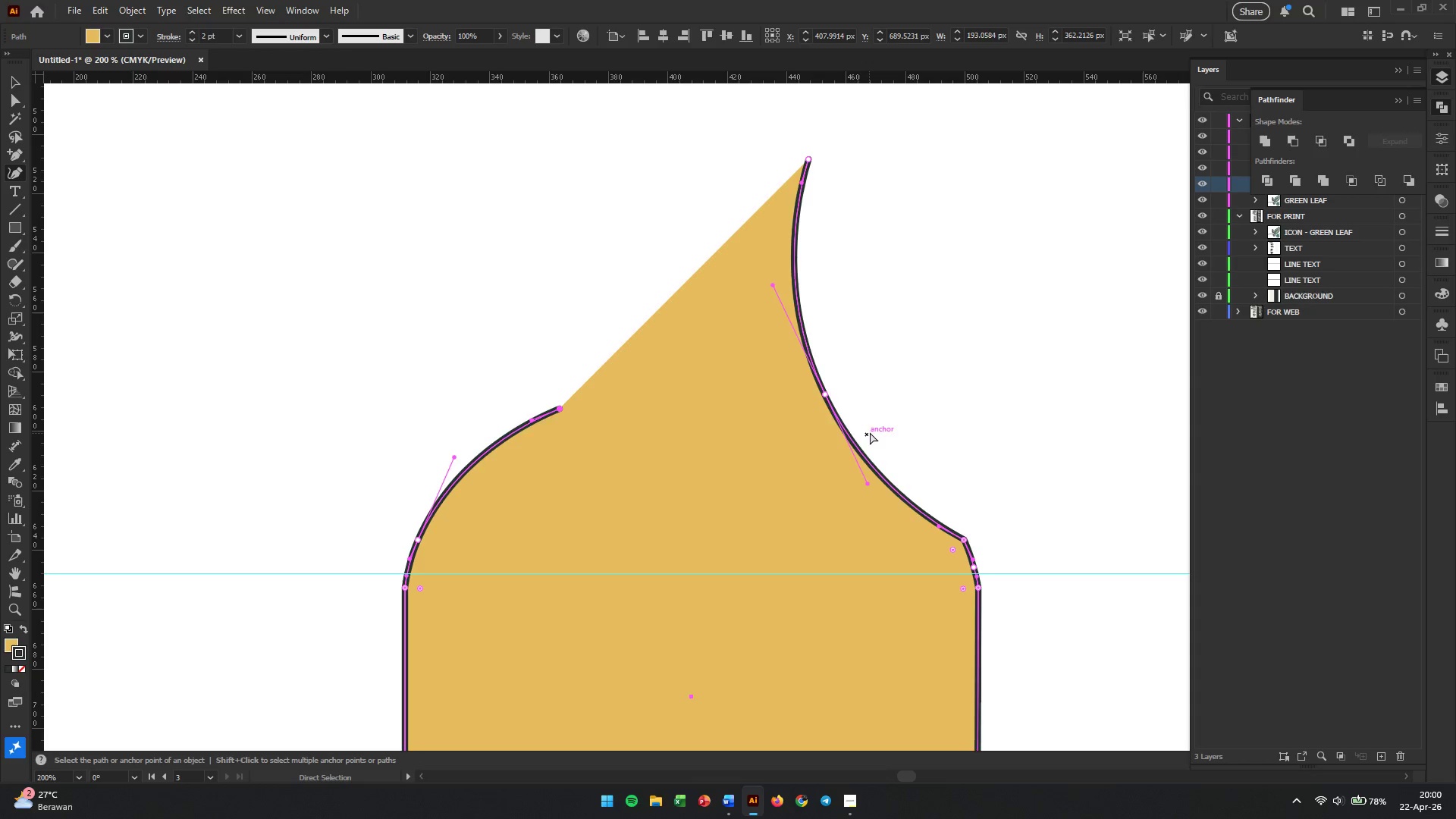 
key(Control+Z)
 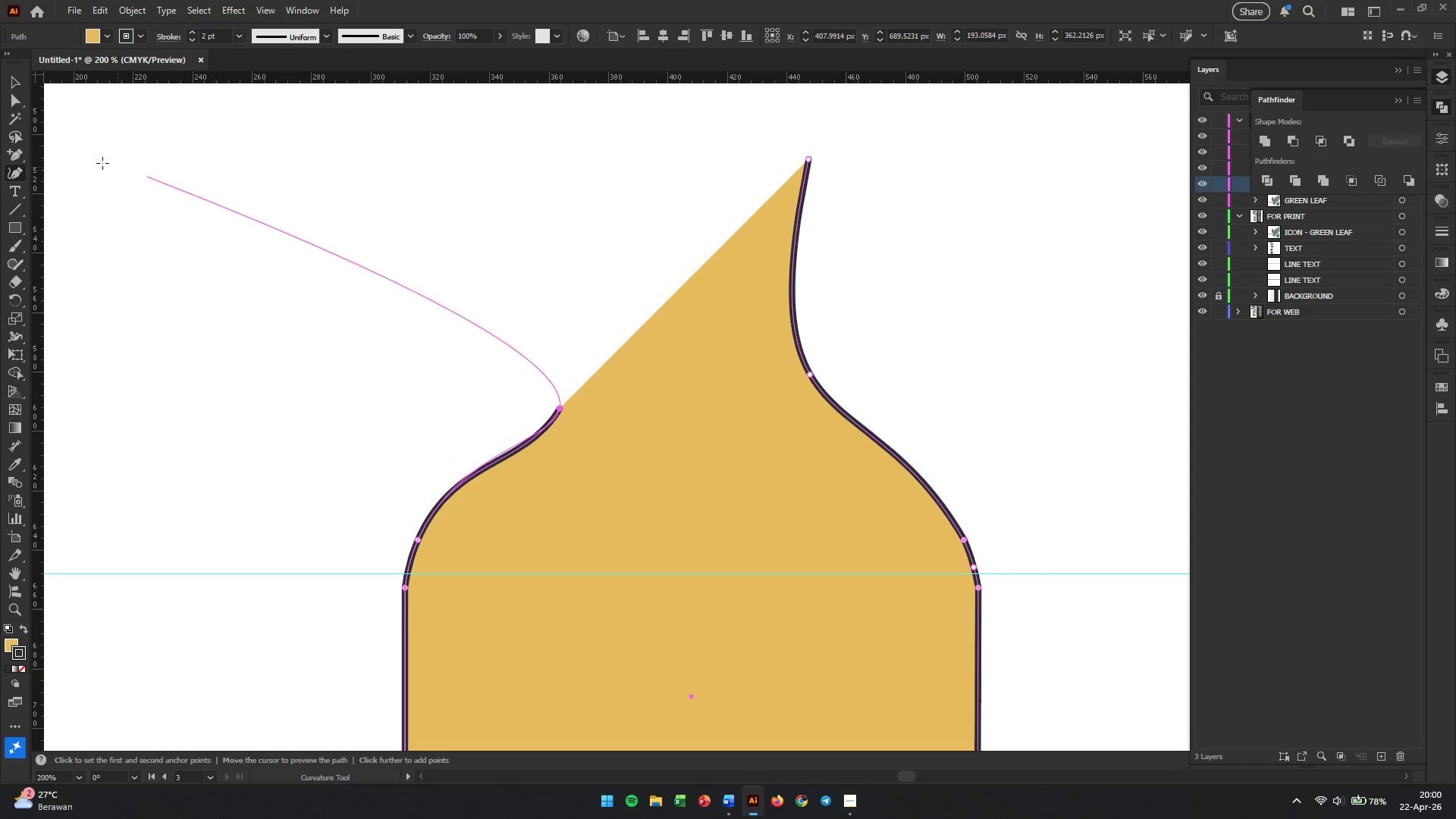 
left_click([14, 105])
 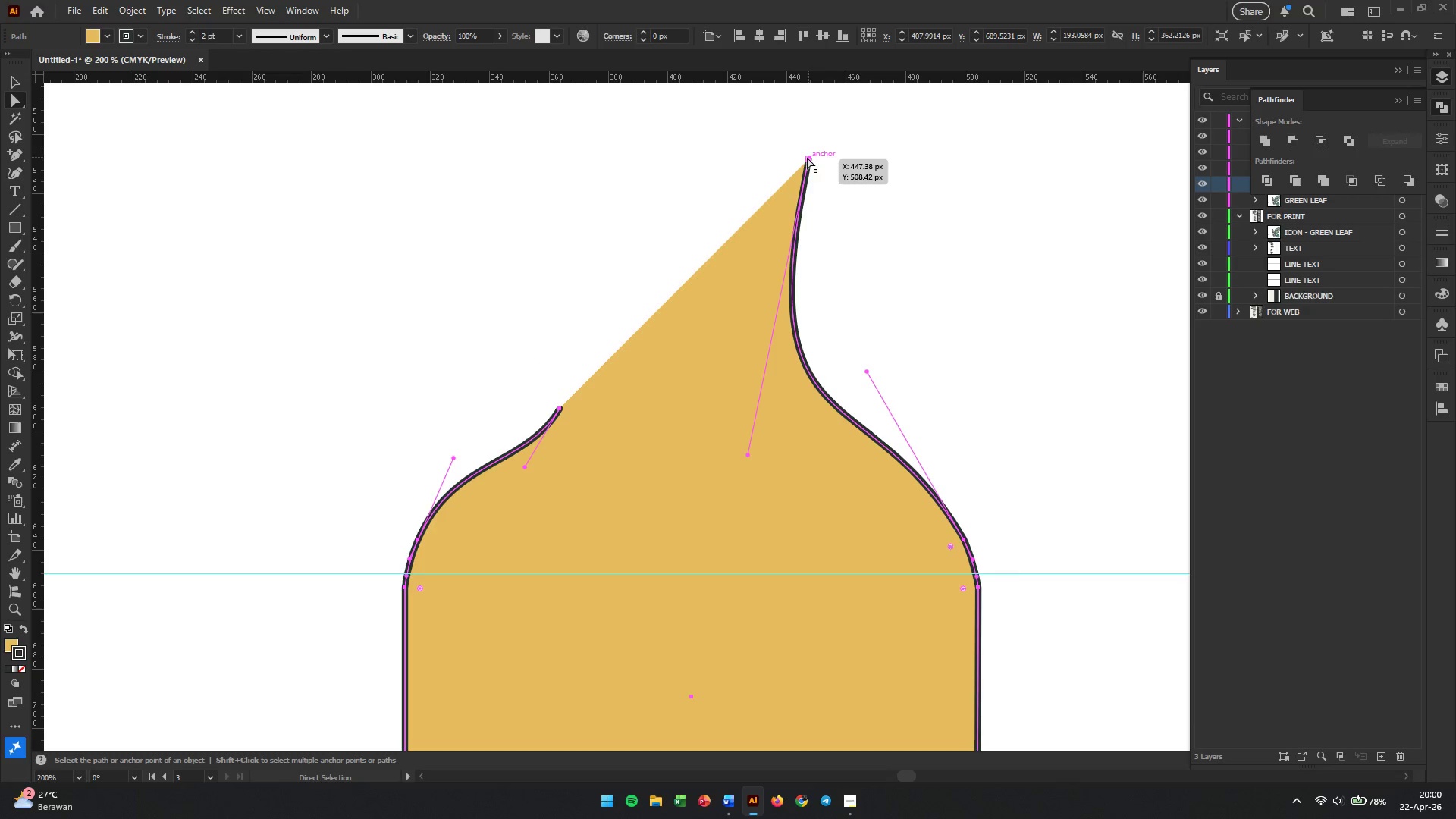 
left_click([807, 157])
 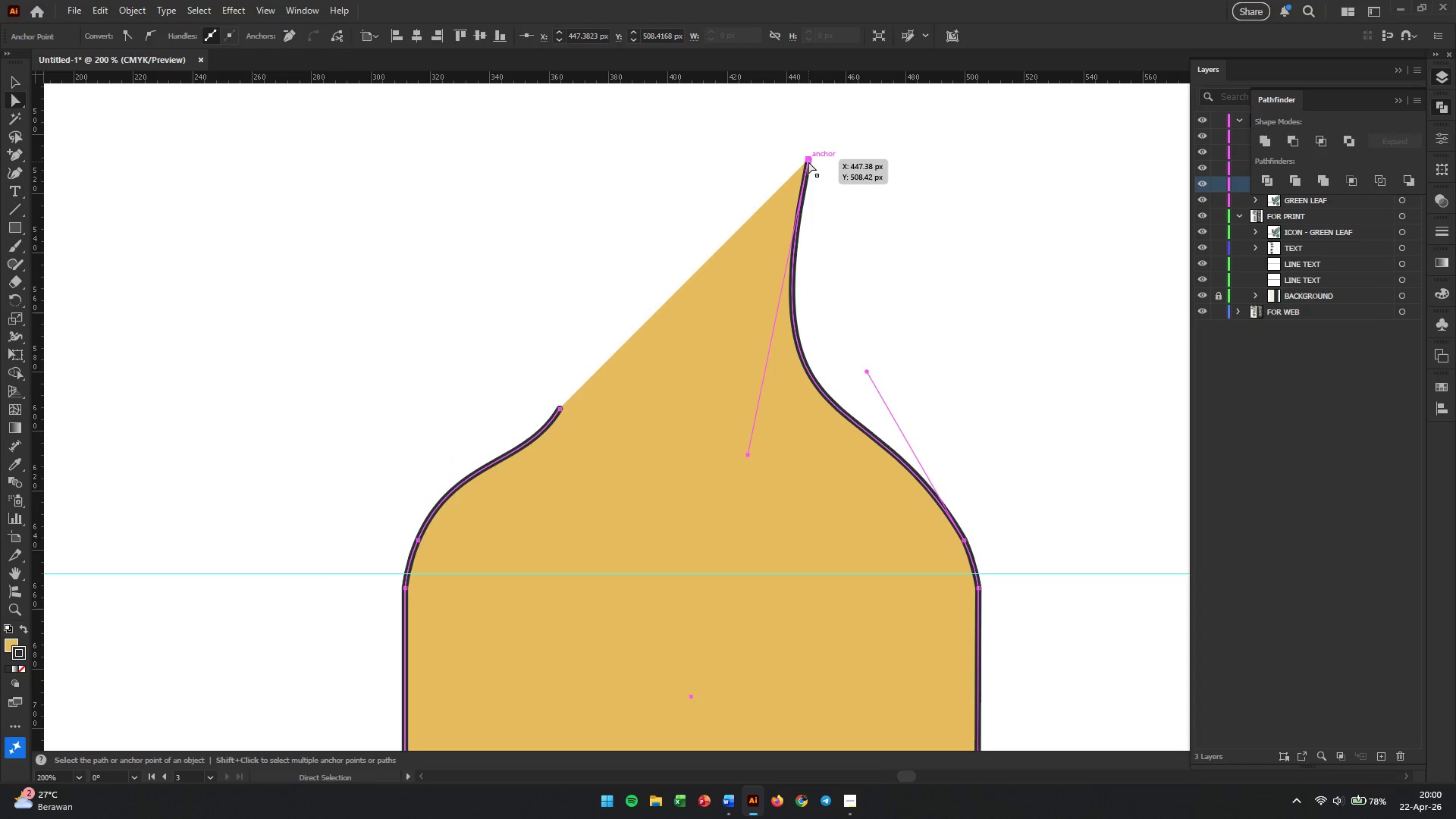 
key(Backspace)
 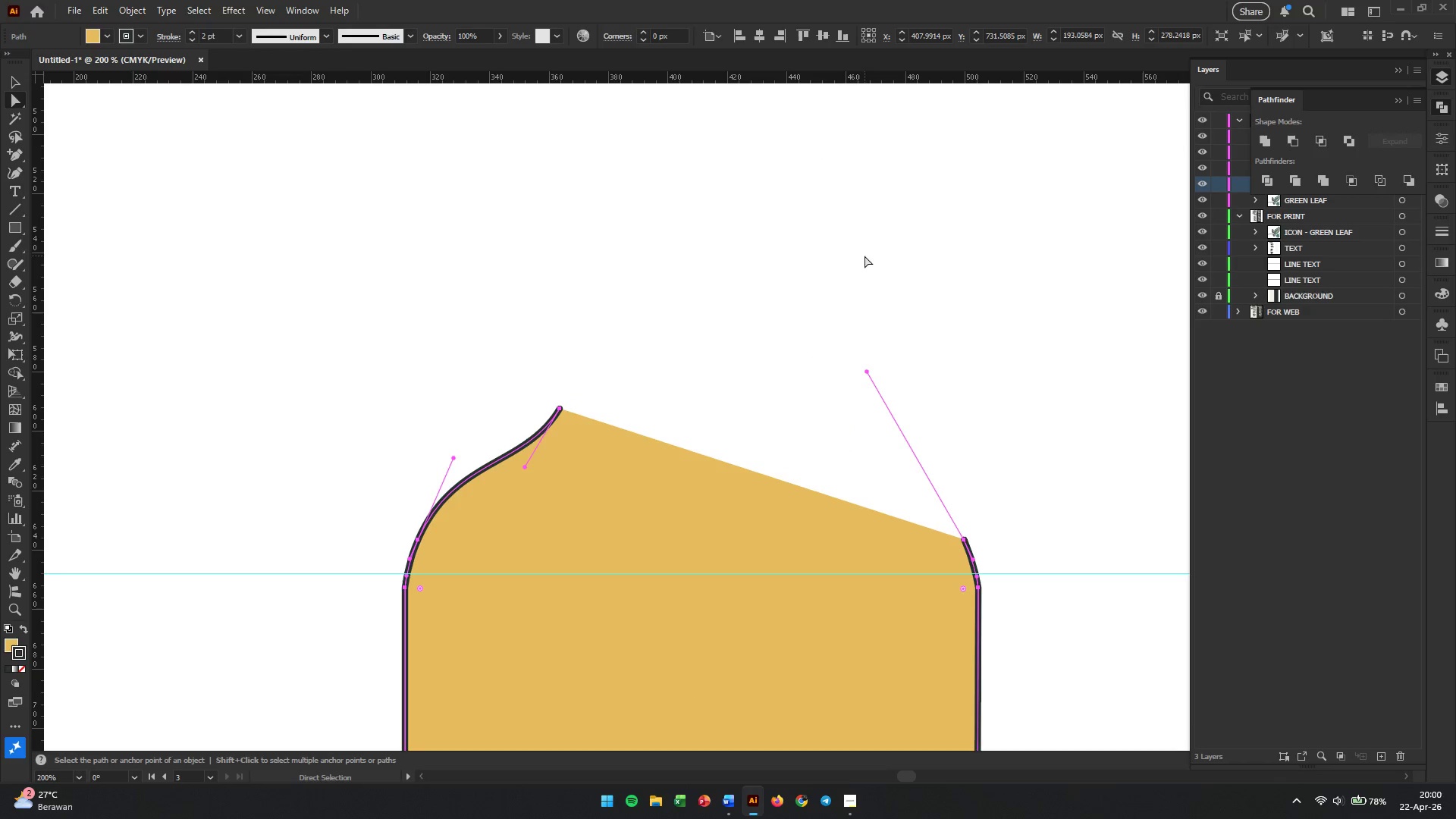 
key(Control+Z)
 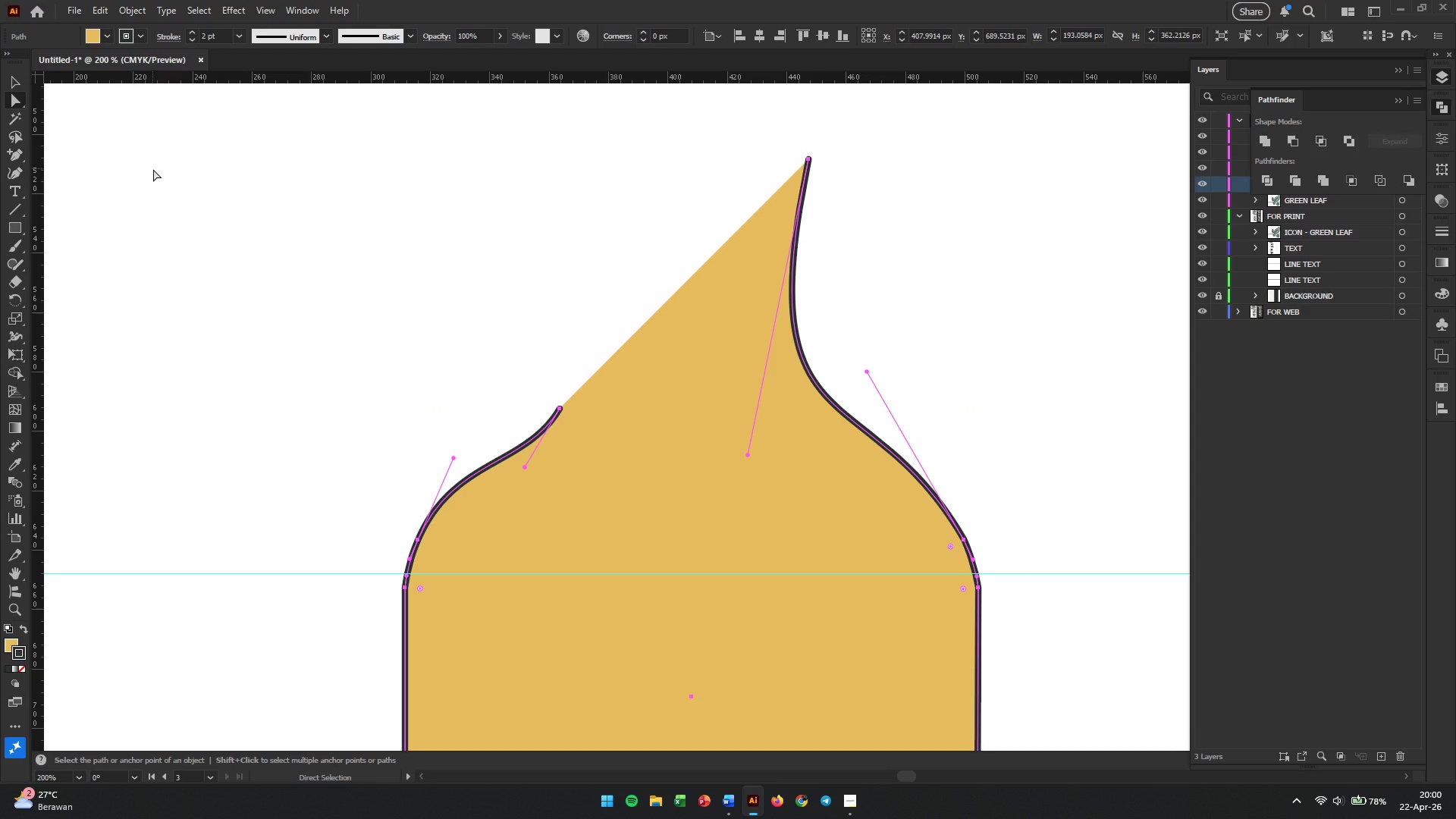 
left_click([12, 172])
 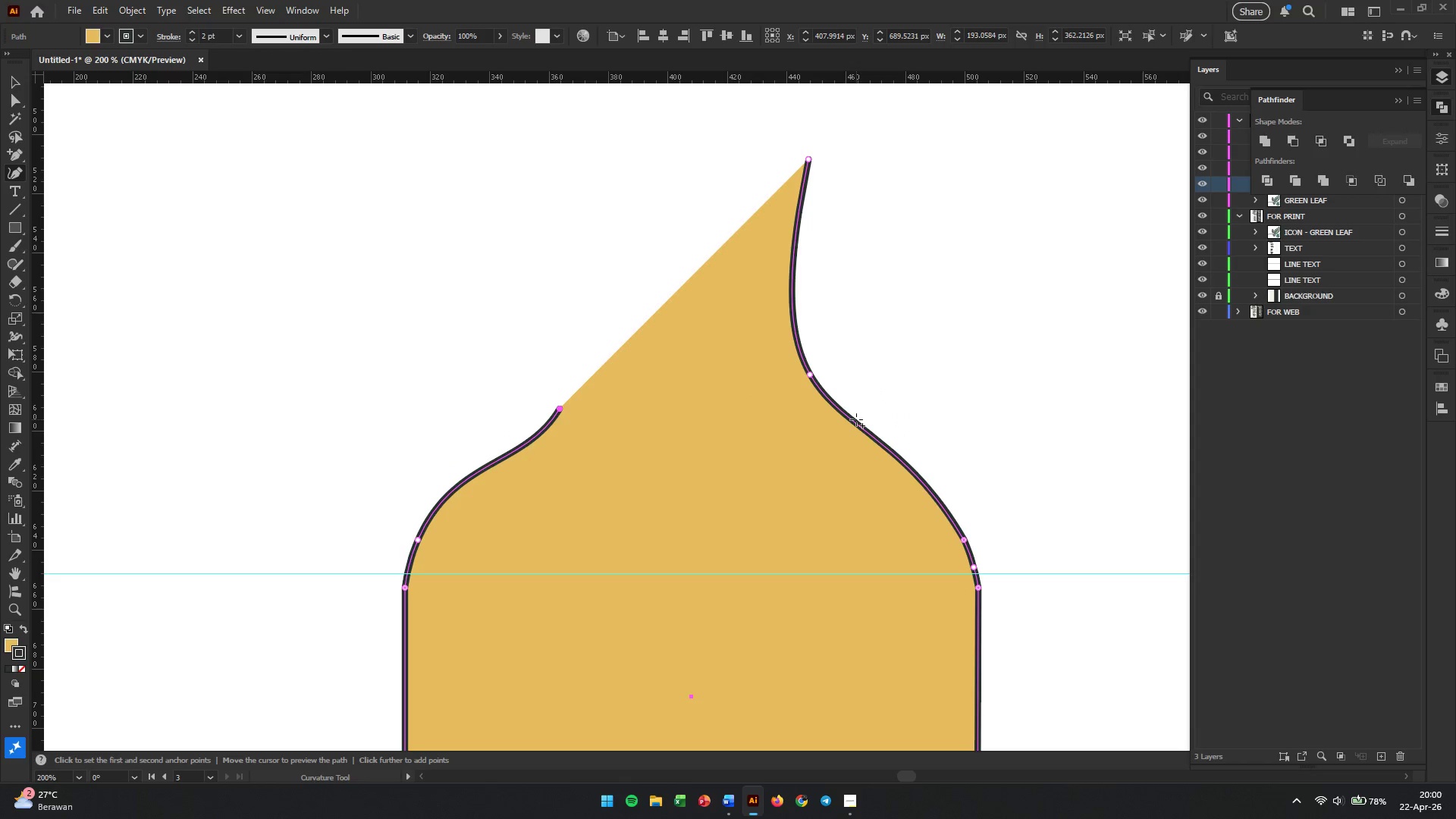 
left_click_drag(start_coordinate=[856, 422], to_coordinate=[812, 374])
 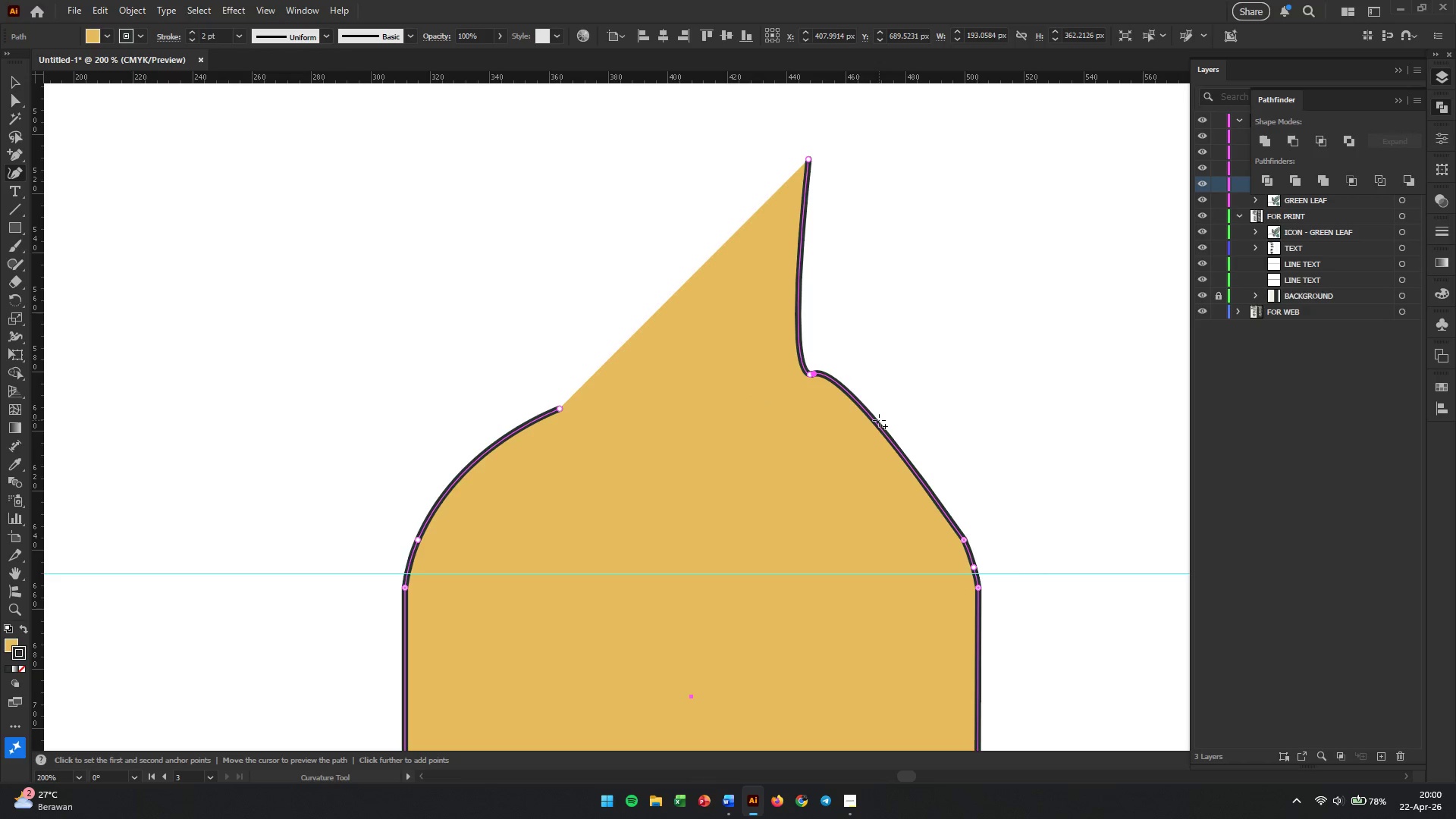 
left_click_drag(start_coordinate=[878, 427], to_coordinate=[935, 481])
 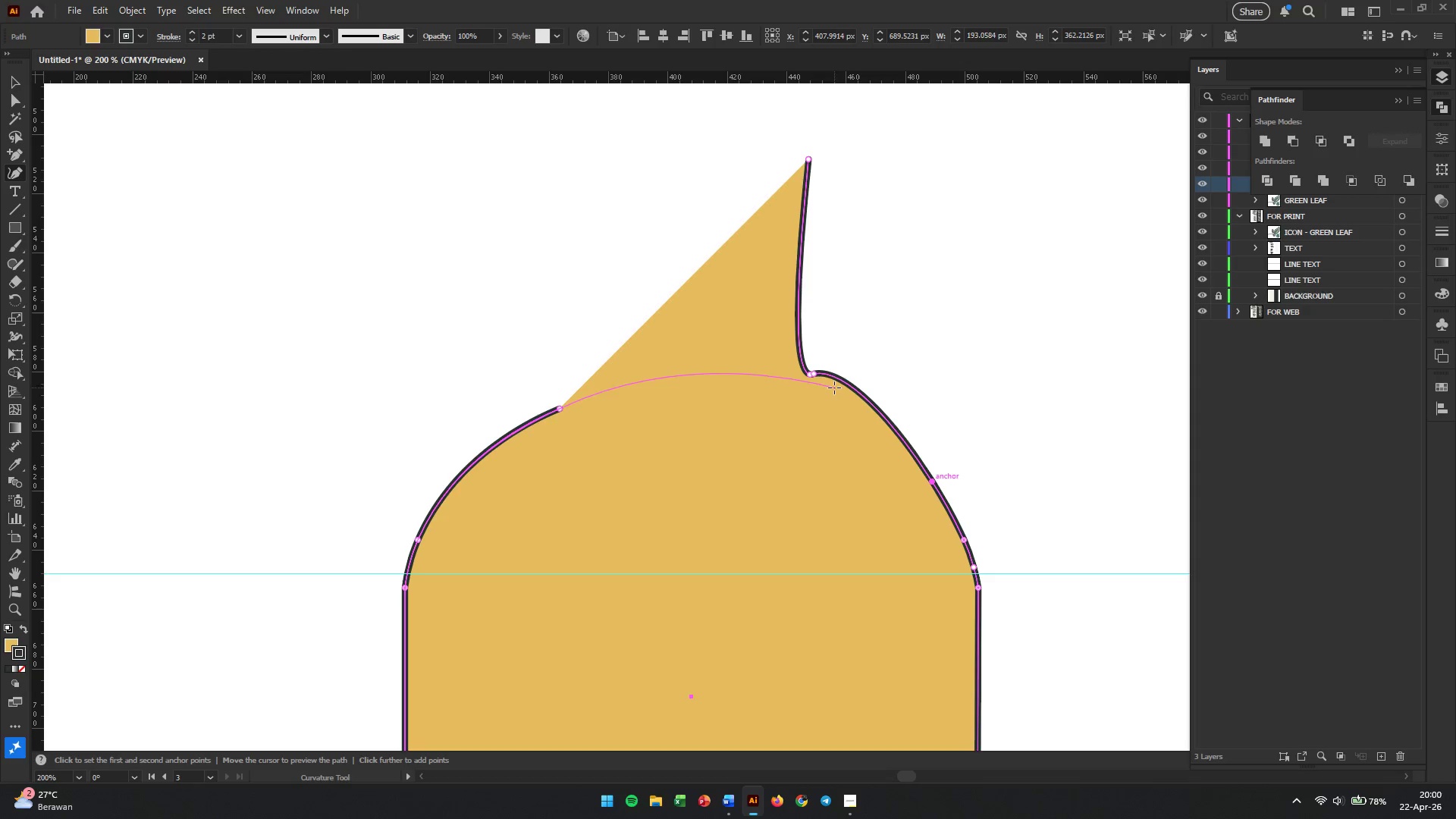 
hold_key(key=AltLeft, duration=0.48)
 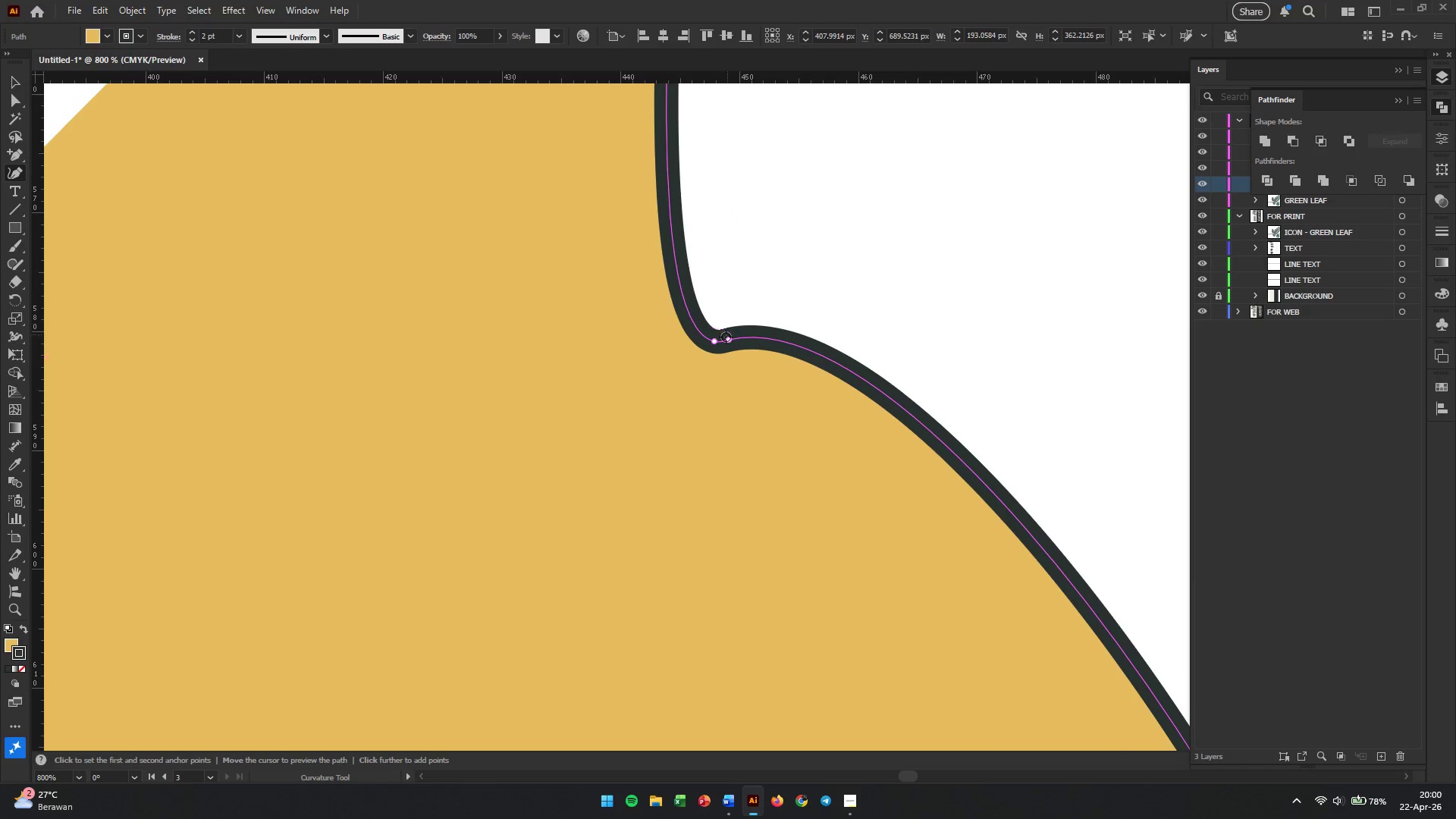 
left_click([710, 342])
 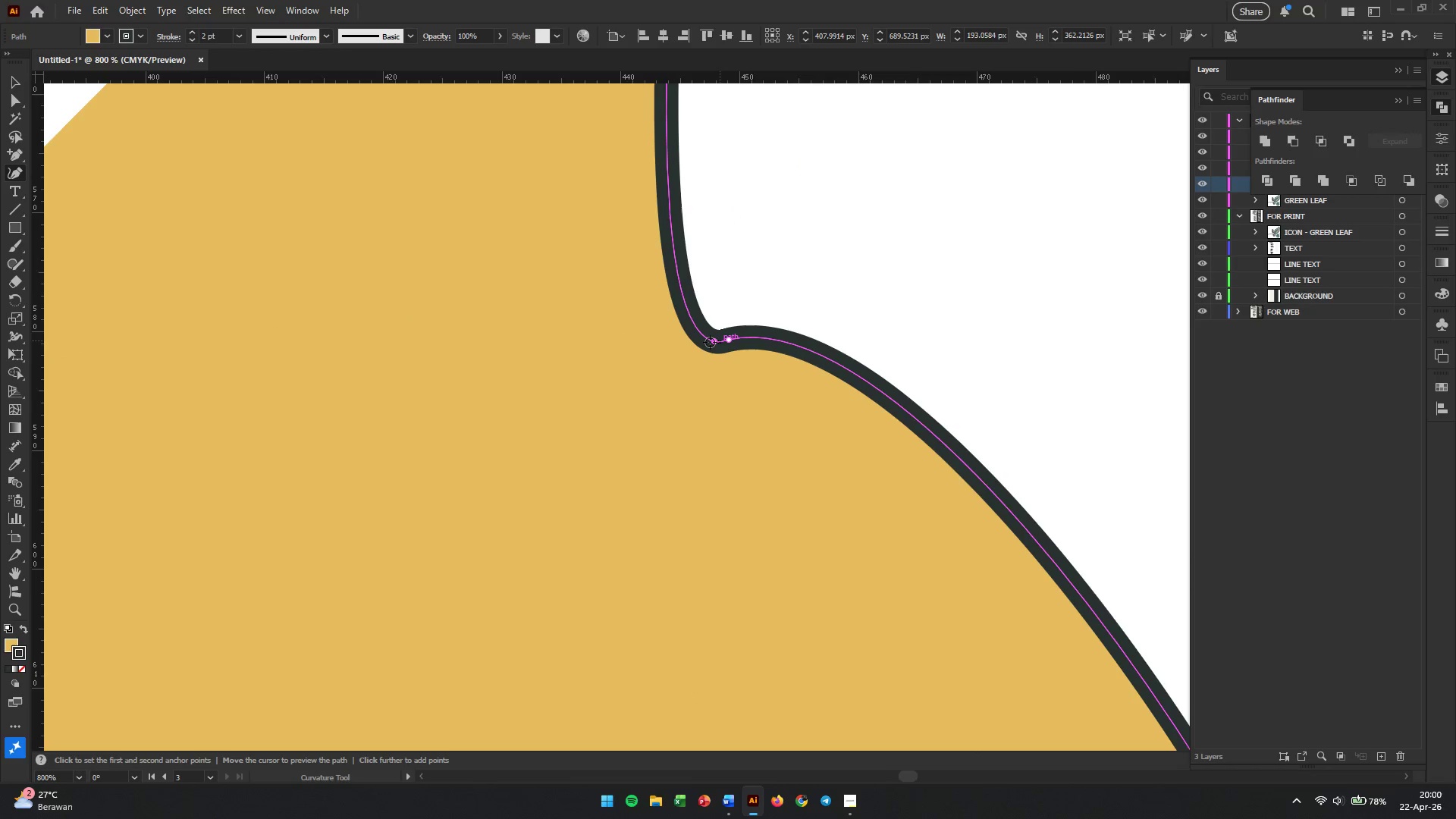 
key(Backspace)
 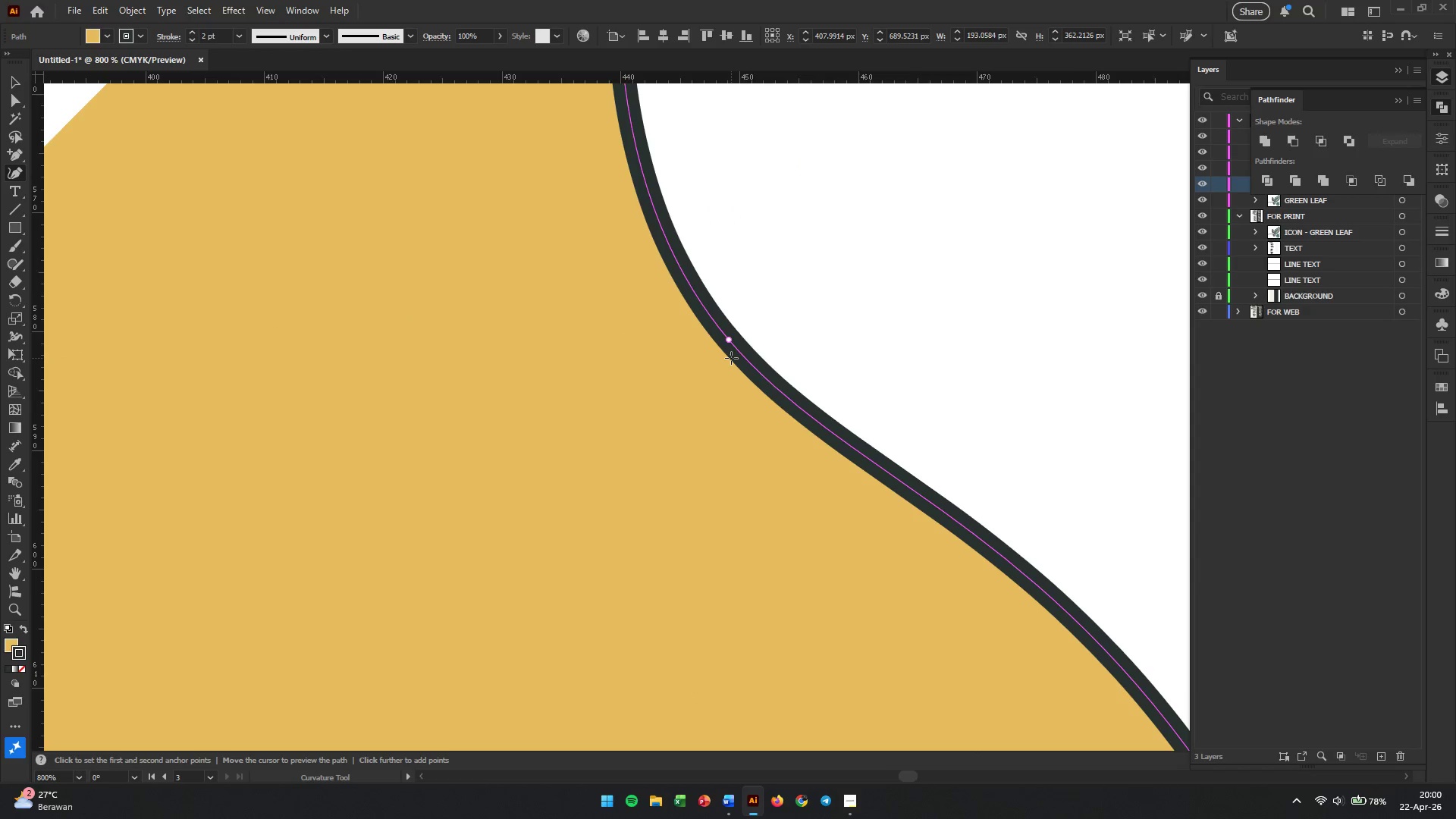 
scroll: coordinate [843, 385], scroll_direction: up, amount: 4.0
 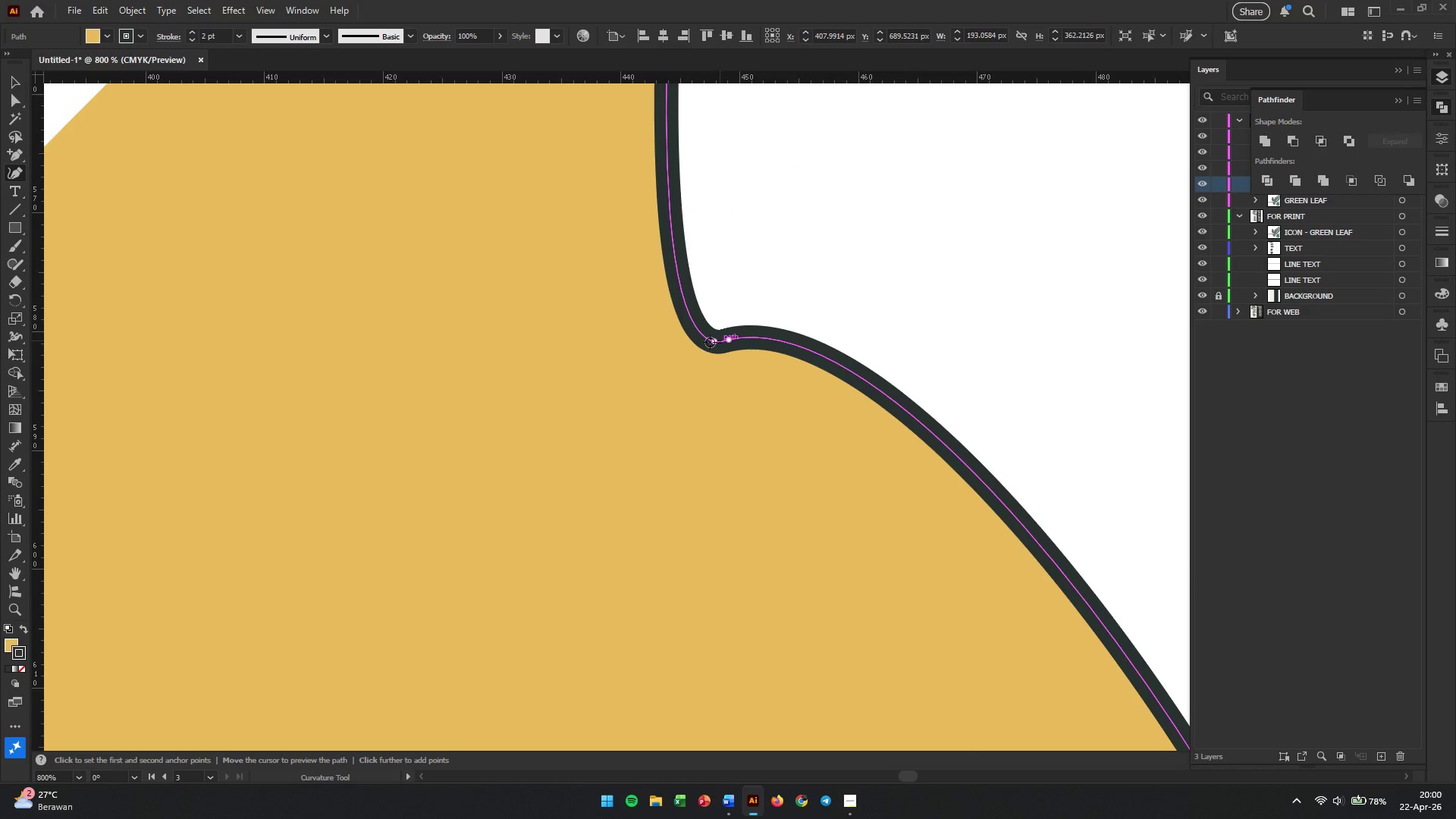 
hold_key(key=AltLeft, duration=1.25)
 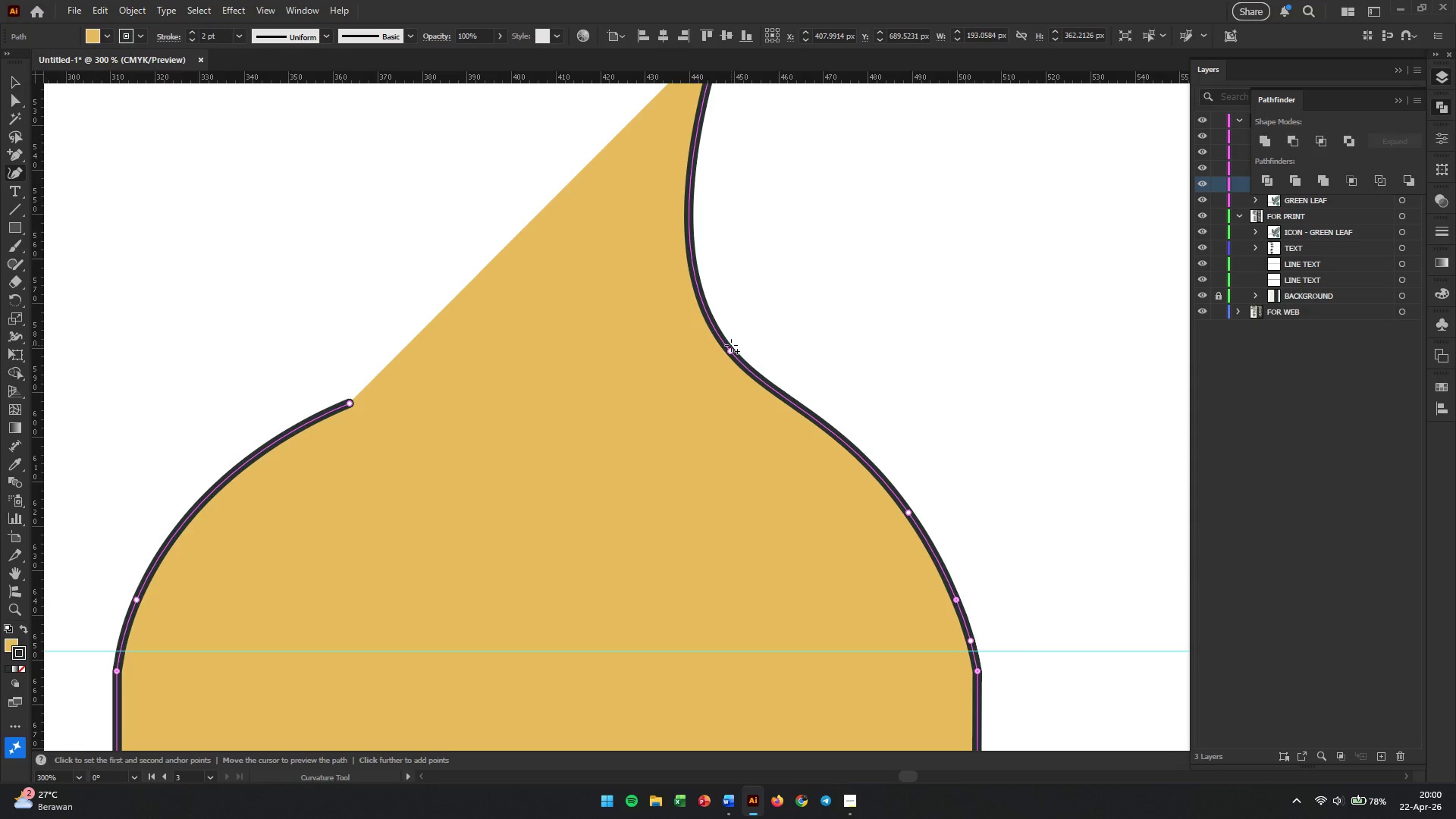 
left_click_drag(start_coordinate=[730, 353], to_coordinate=[735, 385])
 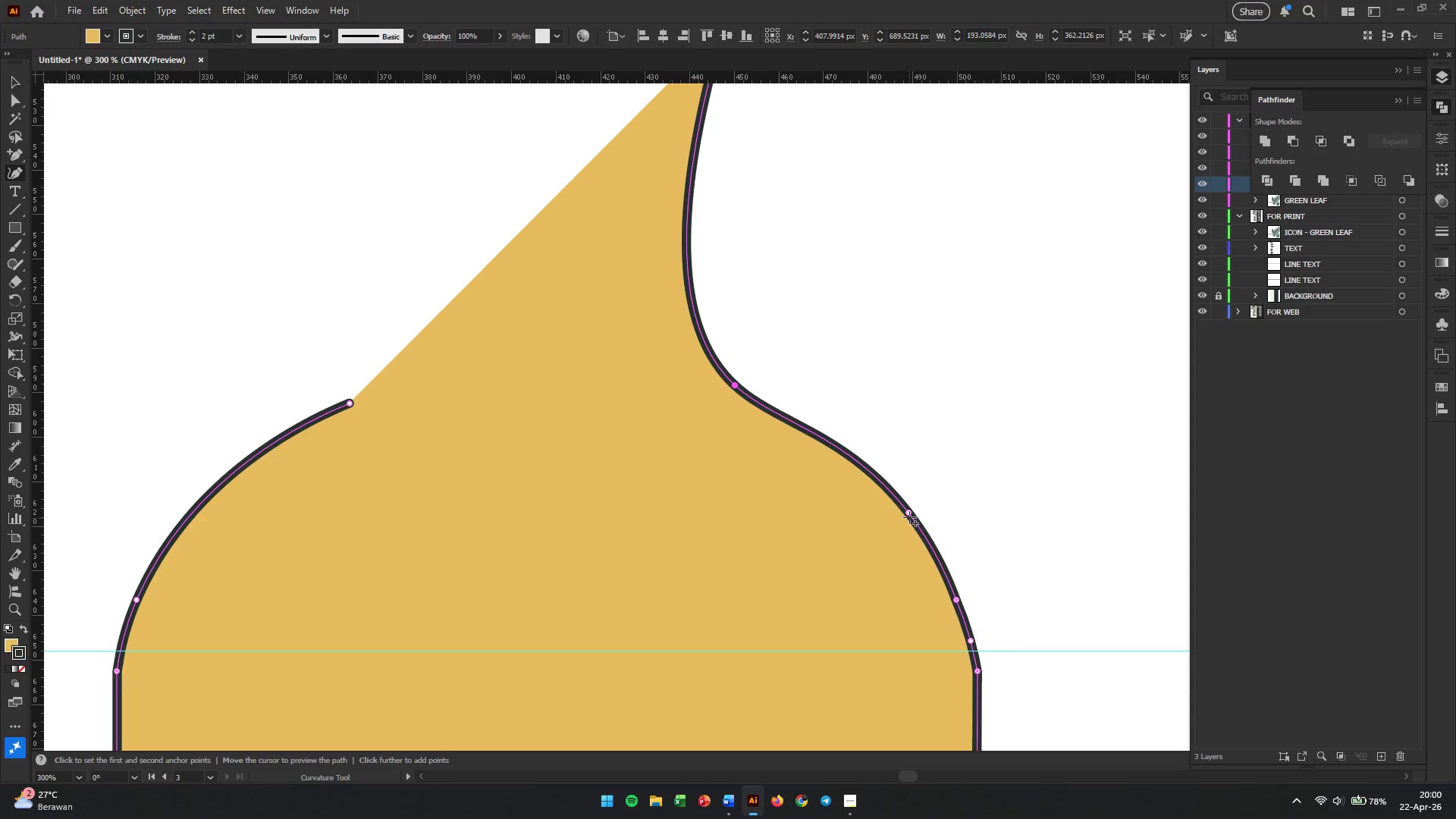 
scroll: coordinate [731, 358], scroll_direction: down, amount: 3.0
 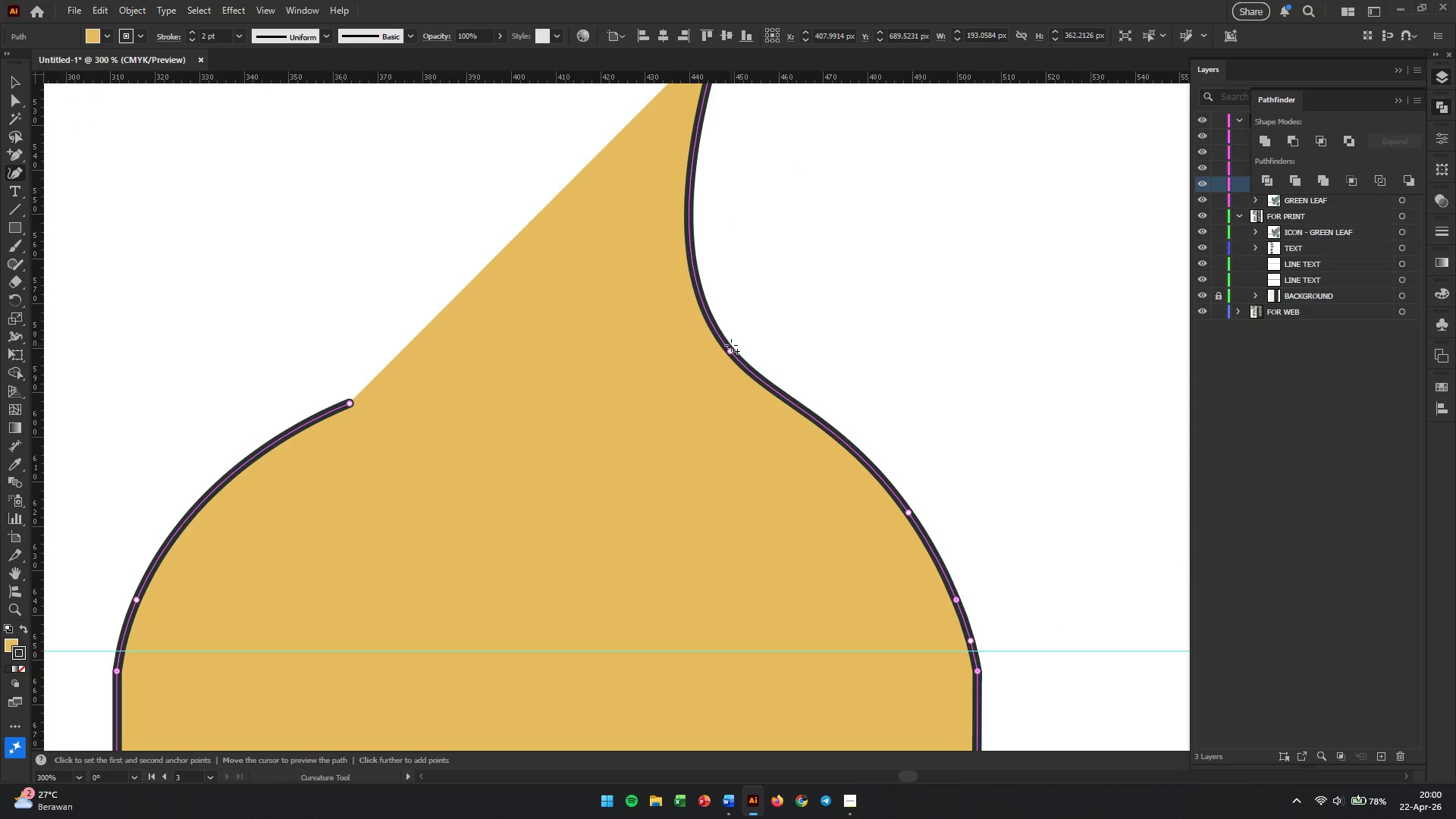 
left_click([907, 513])
 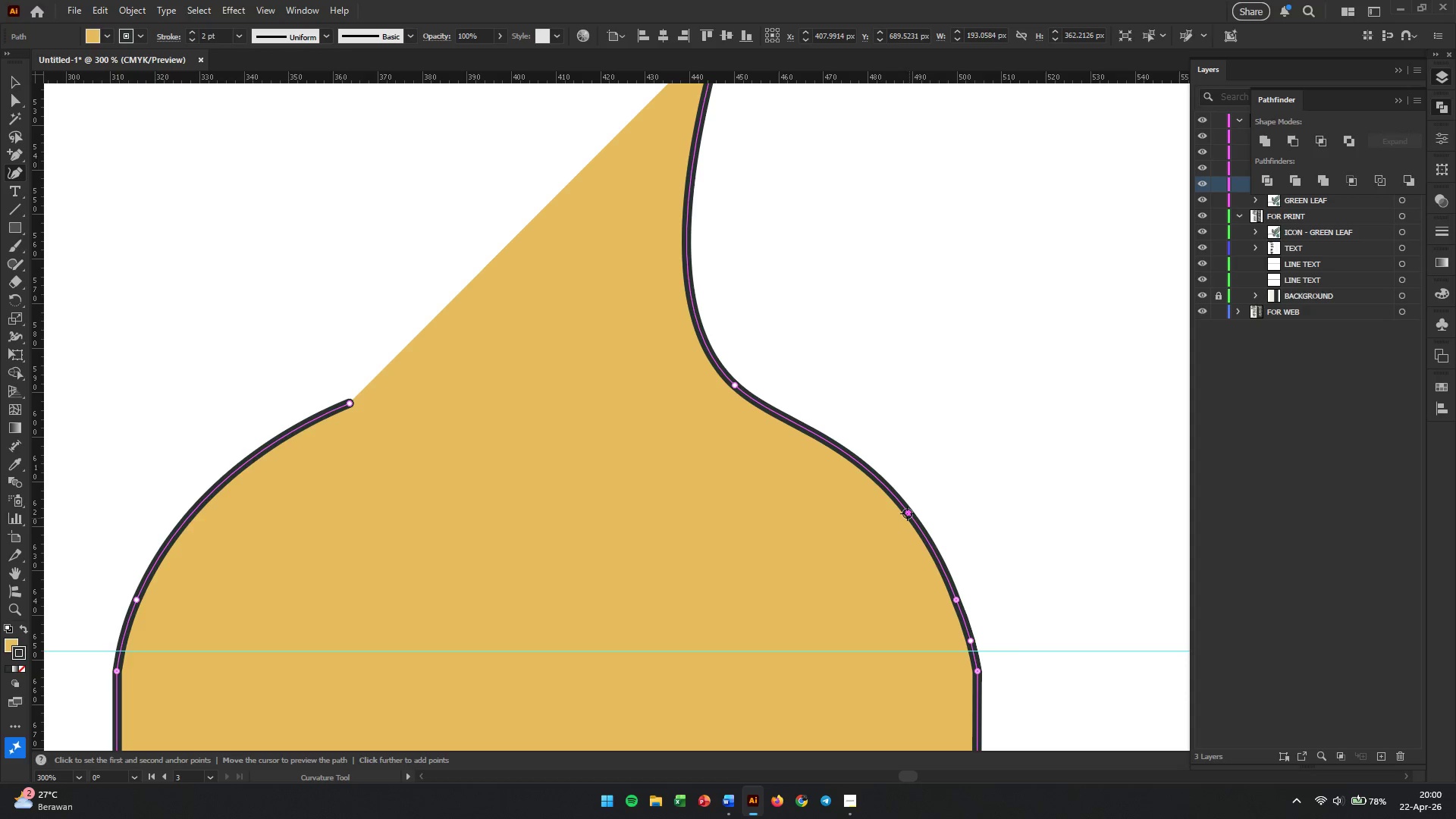 
key(Backspace)
 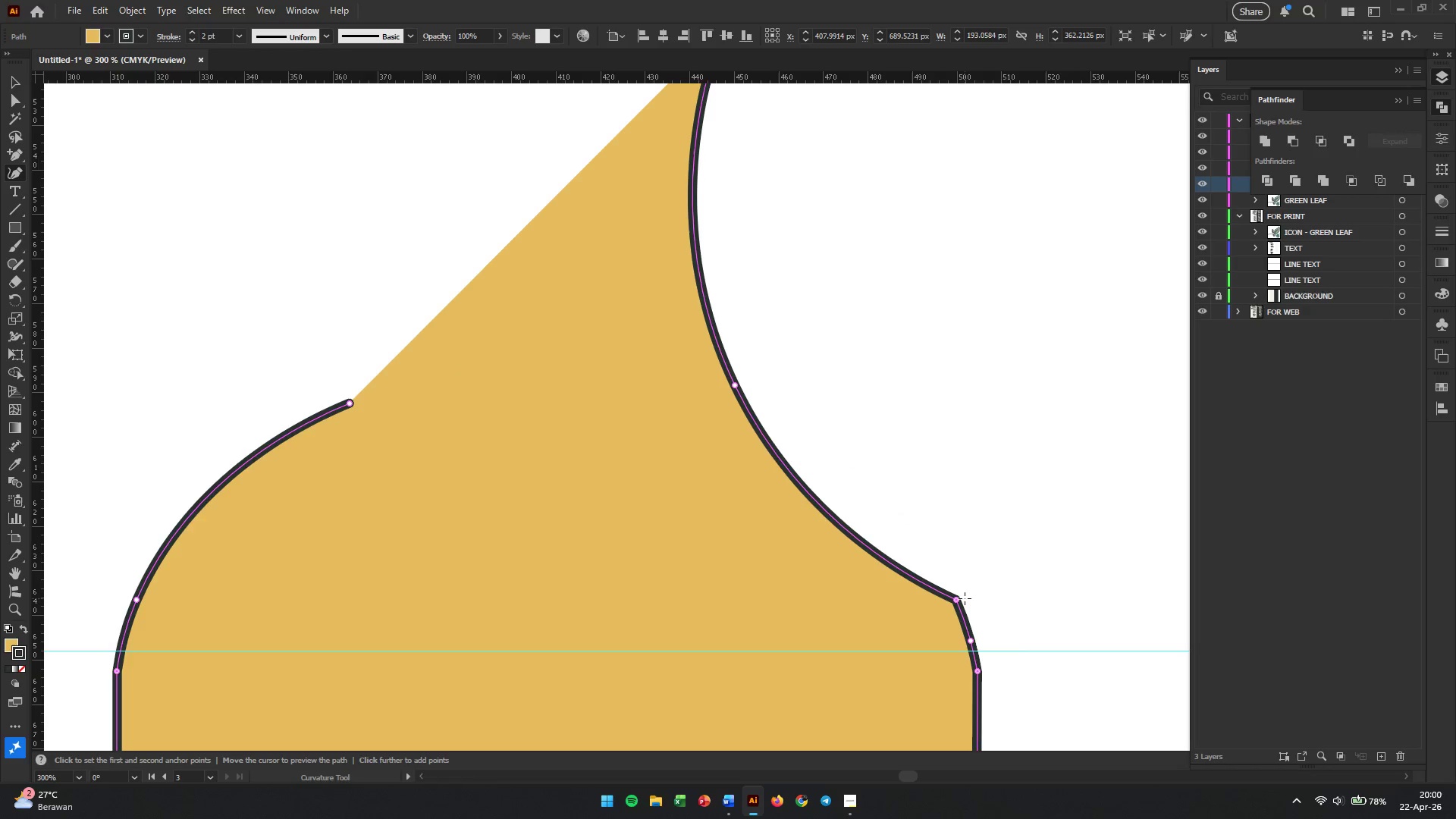 
left_click([955, 602])
 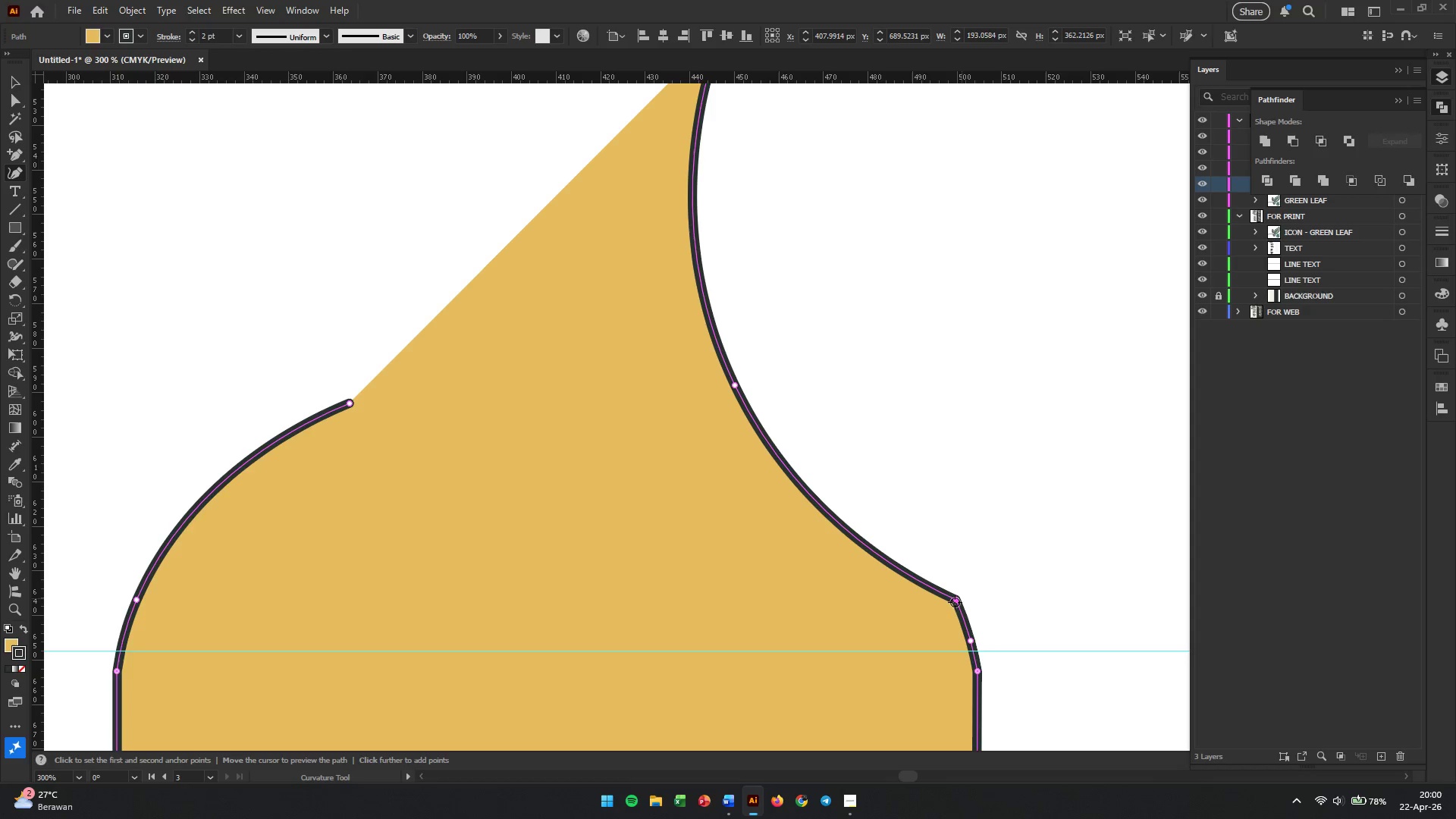 
key(Backspace)
 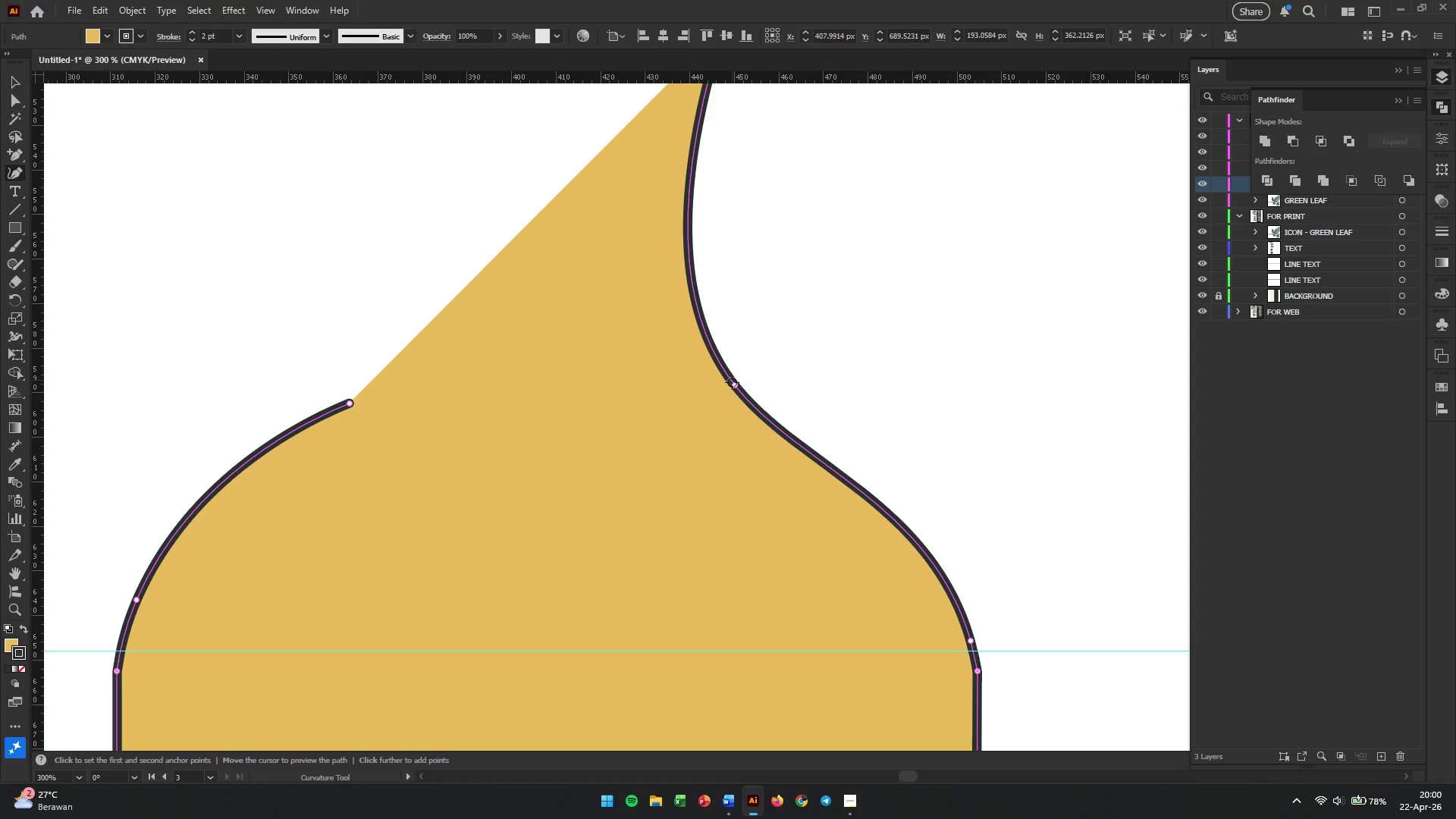 
left_click_drag(start_coordinate=[733, 383], to_coordinate=[735, 397])
 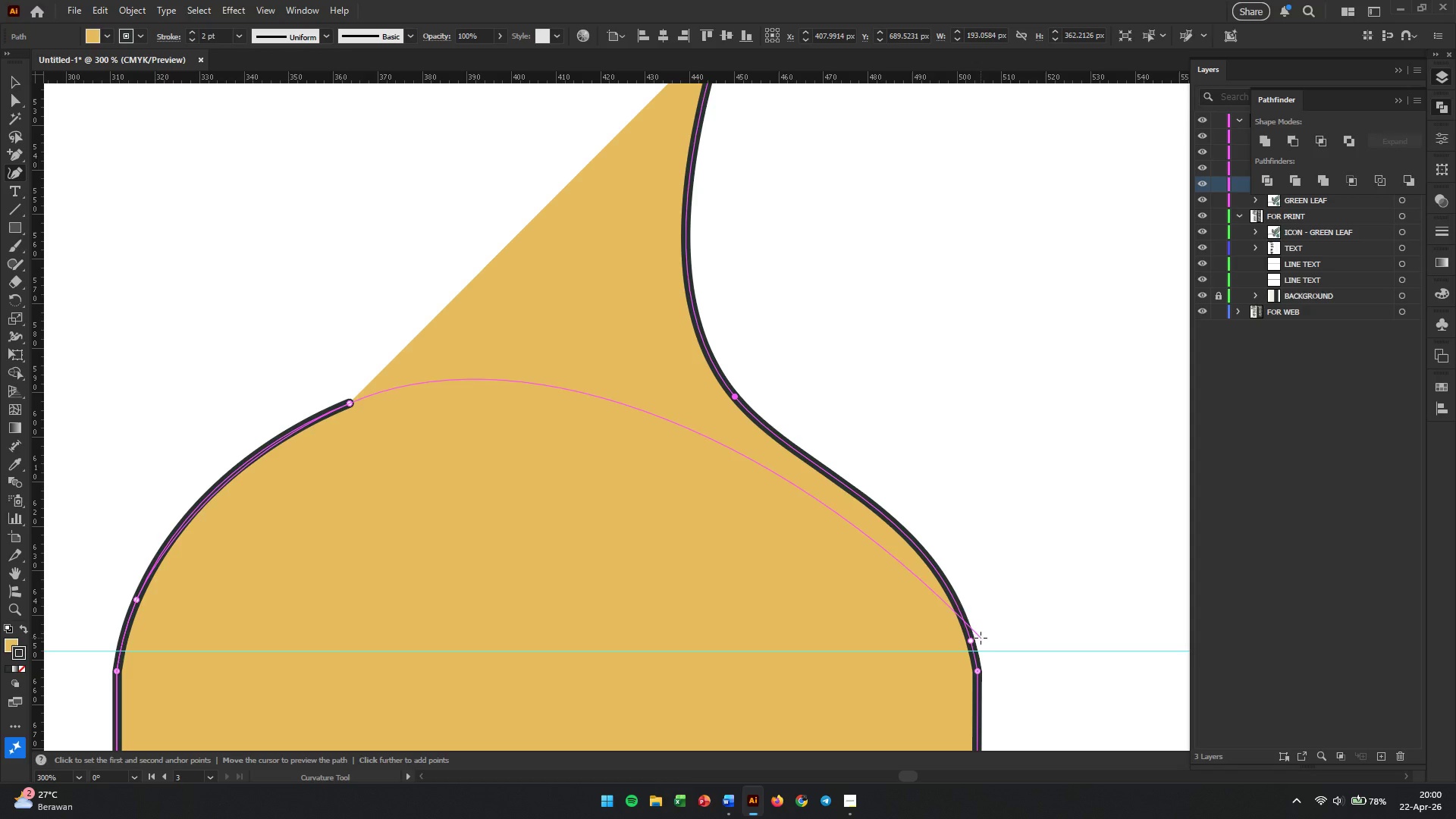 
left_click_drag(start_coordinate=[973, 642], to_coordinate=[965, 604])
 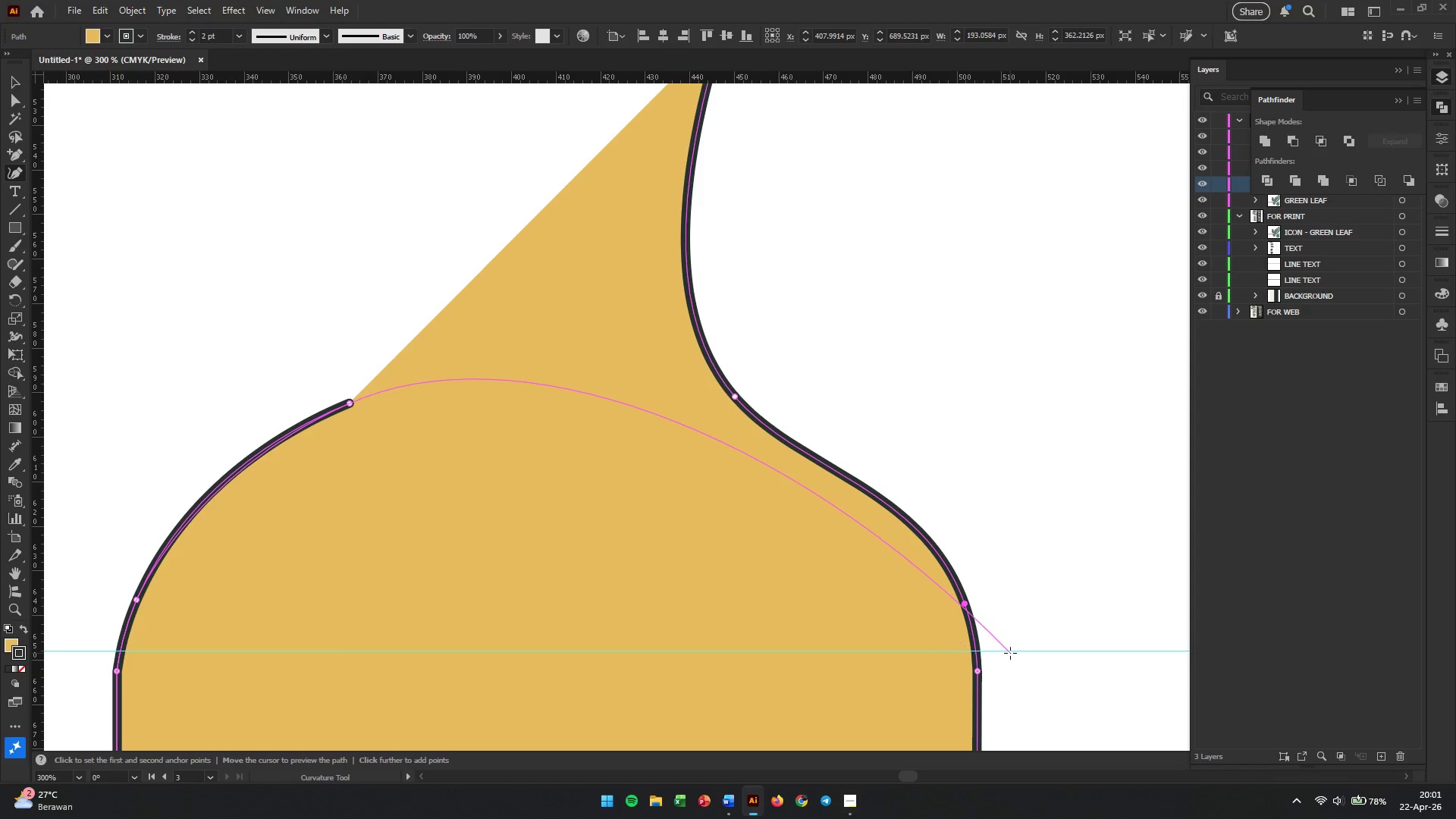 
key(Escape)
 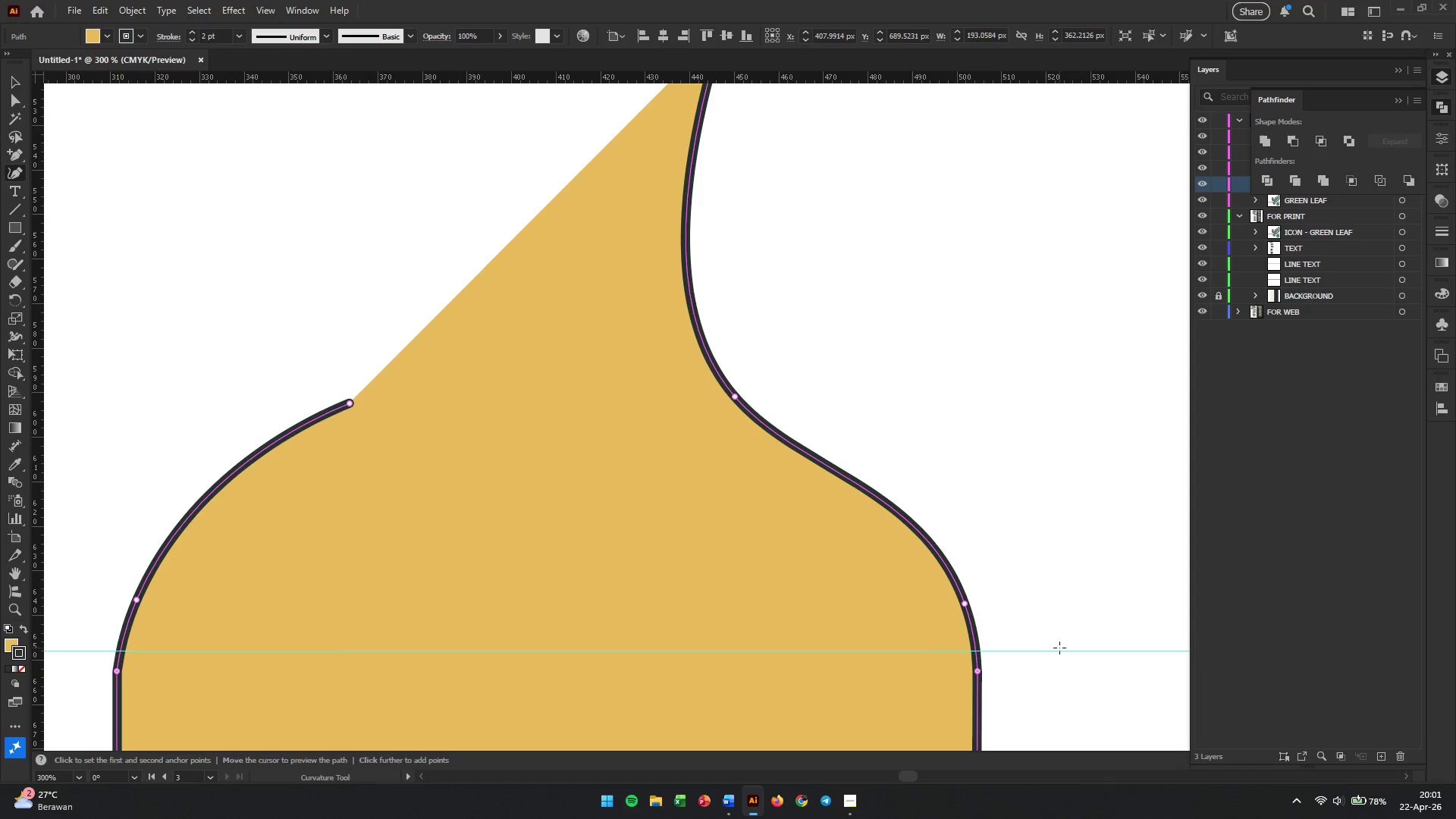 
key(V)
 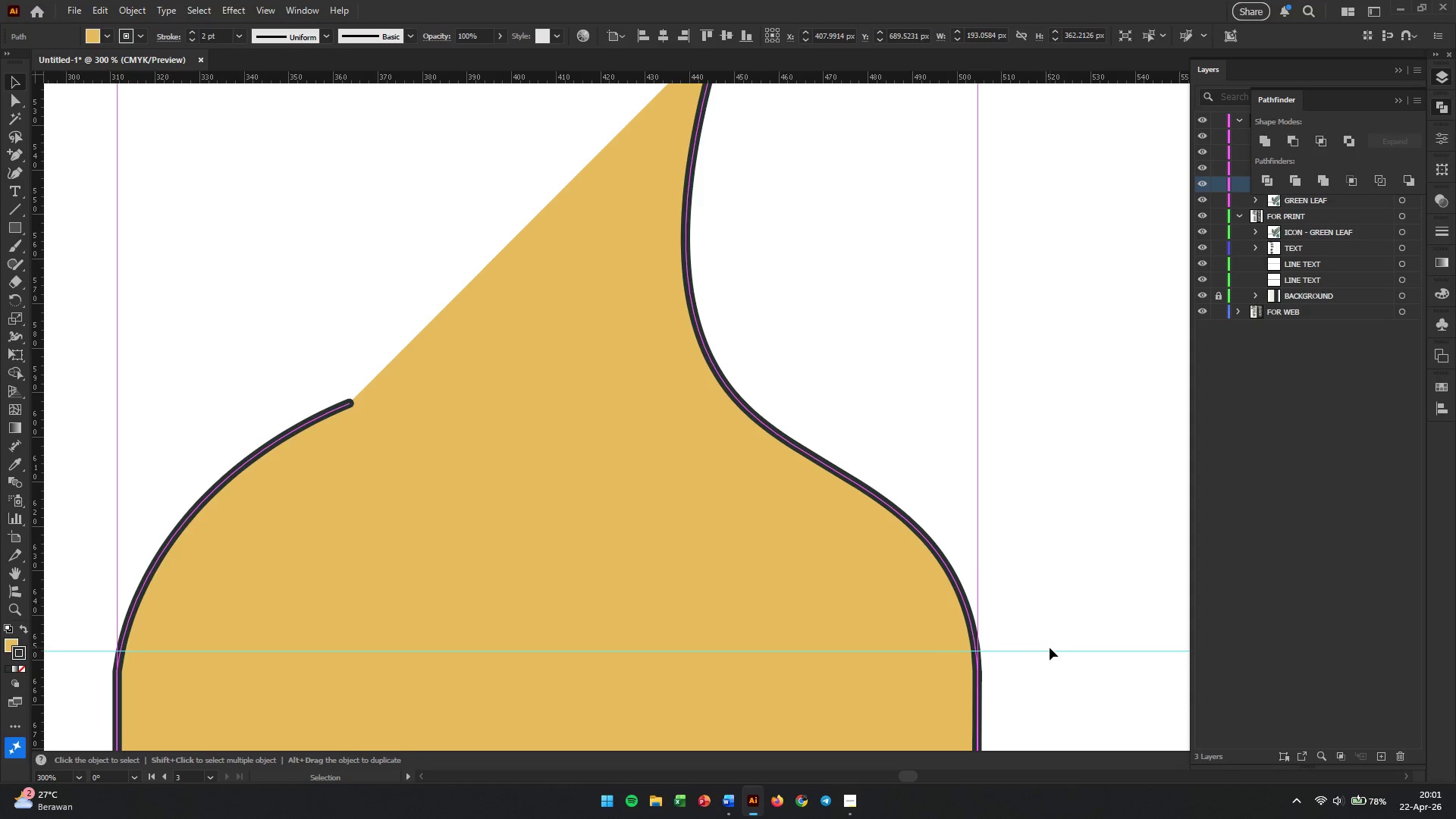 
left_click_drag(start_coordinate=[1050, 648], to_coordinate=[1050, 639])
 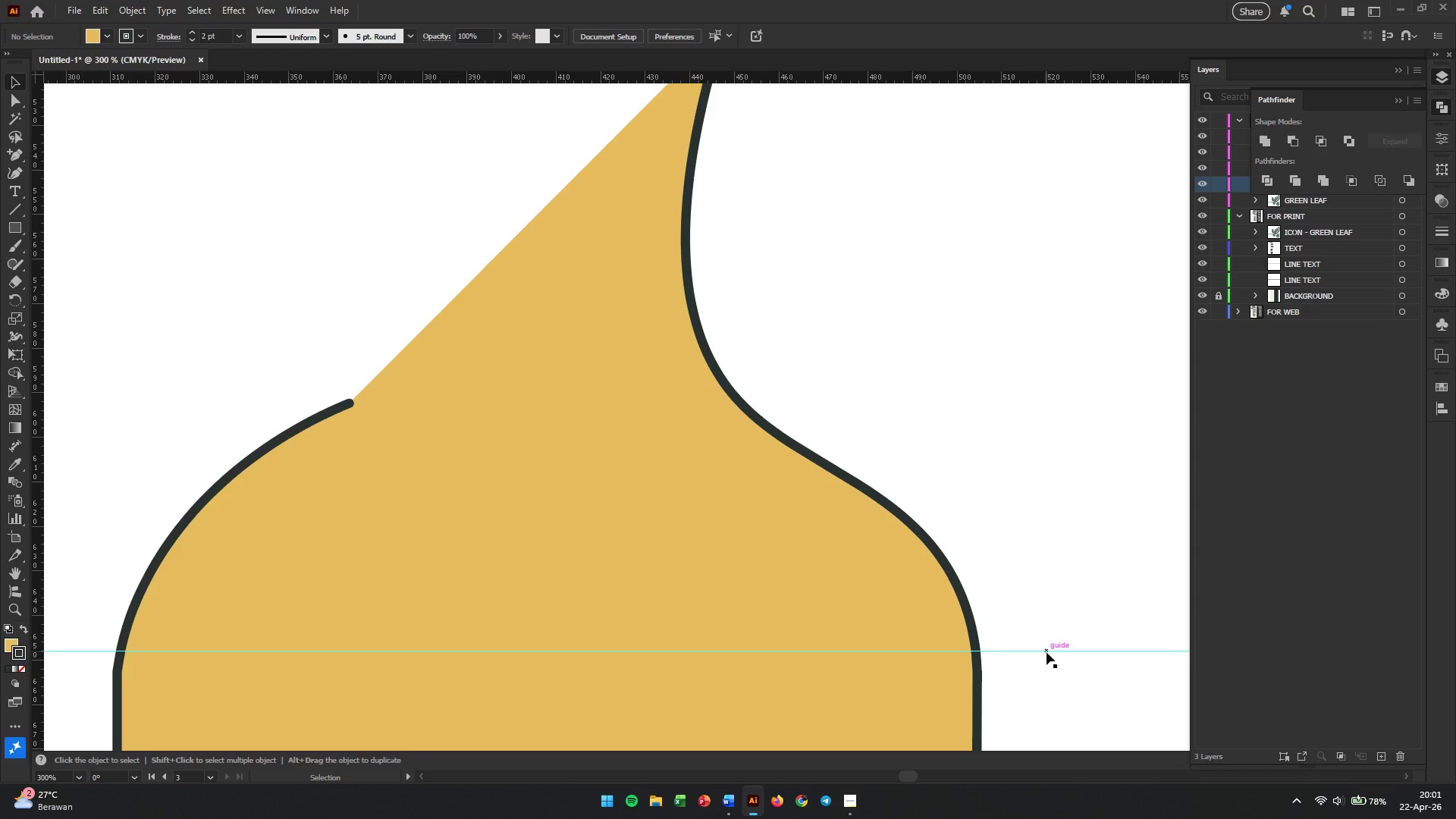 
left_click_drag(start_coordinate=[1046, 635], to_coordinate=[1055, 673])
 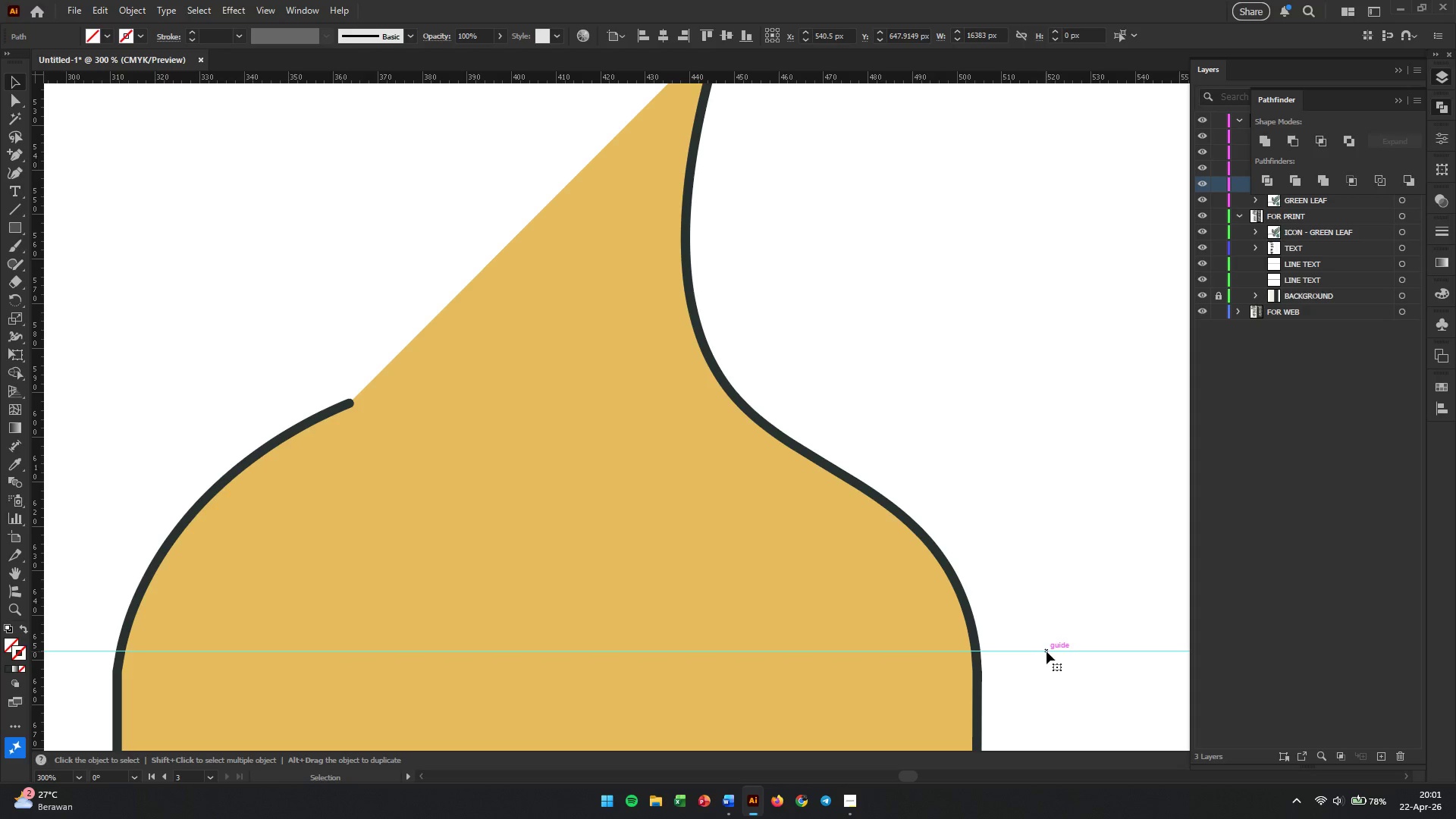 
left_click_drag(start_coordinate=[1046, 651], to_coordinate=[1040, 582])
 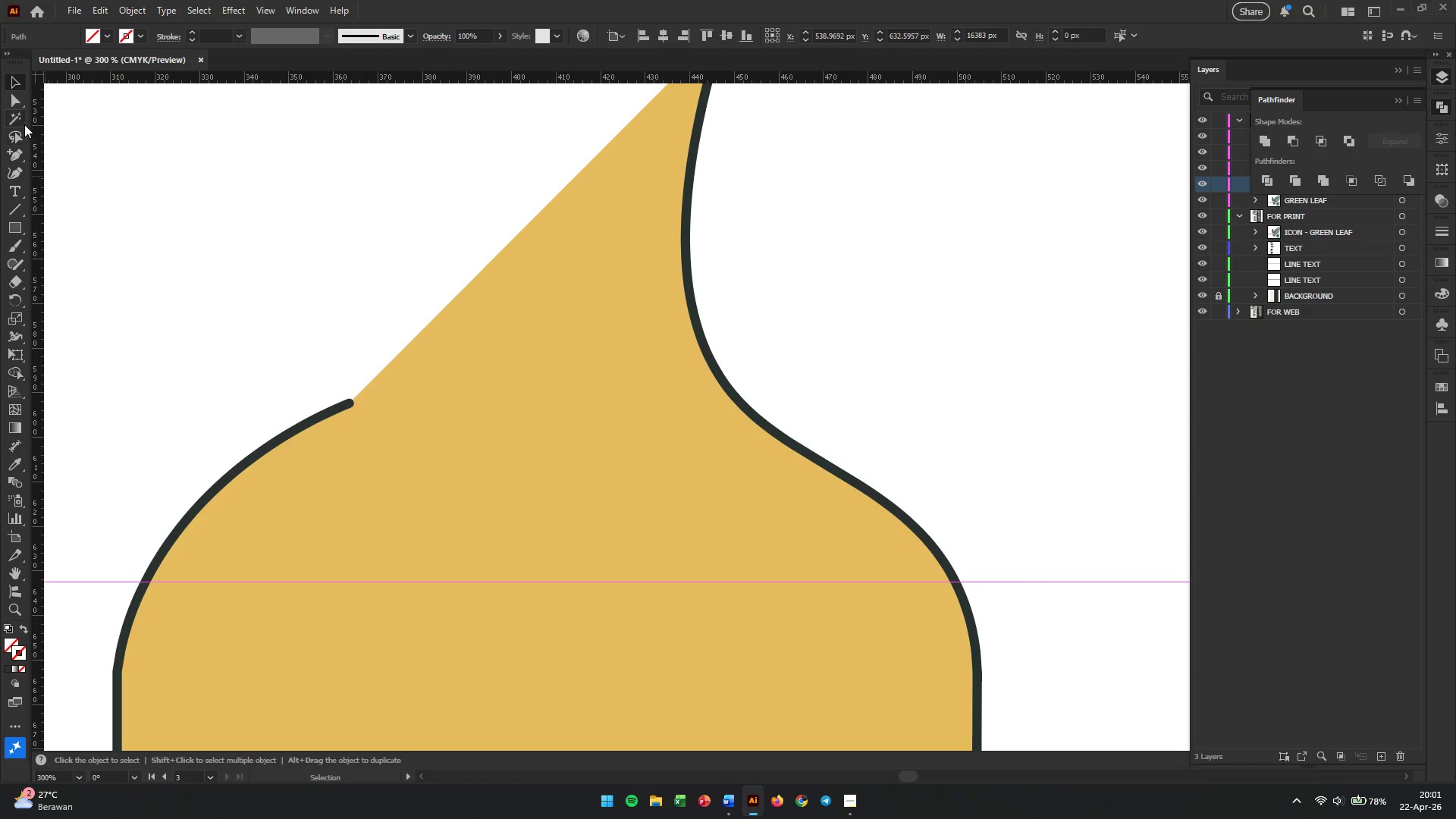 
left_click([8, 104])
 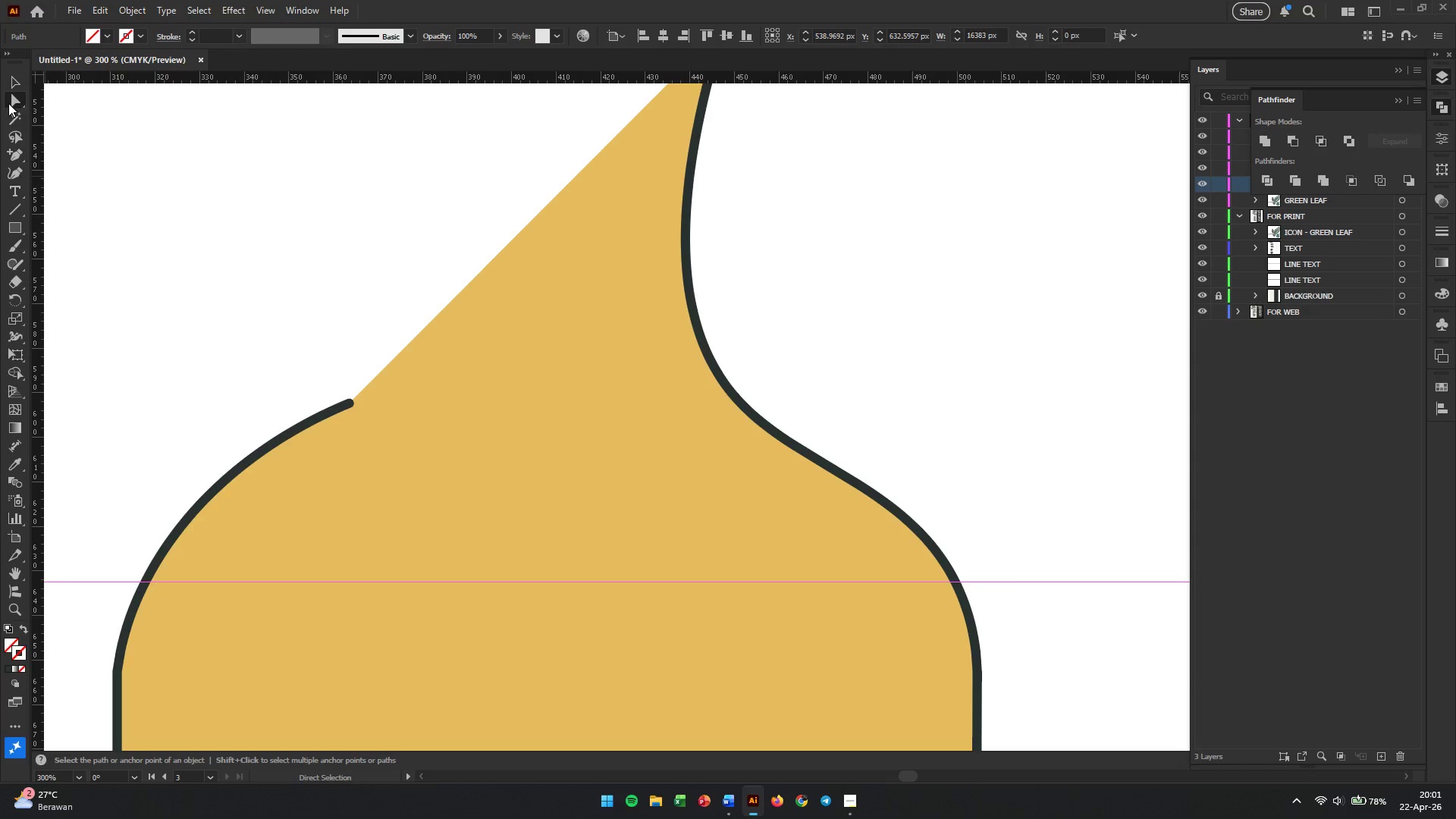 
left_click([13, 103])
 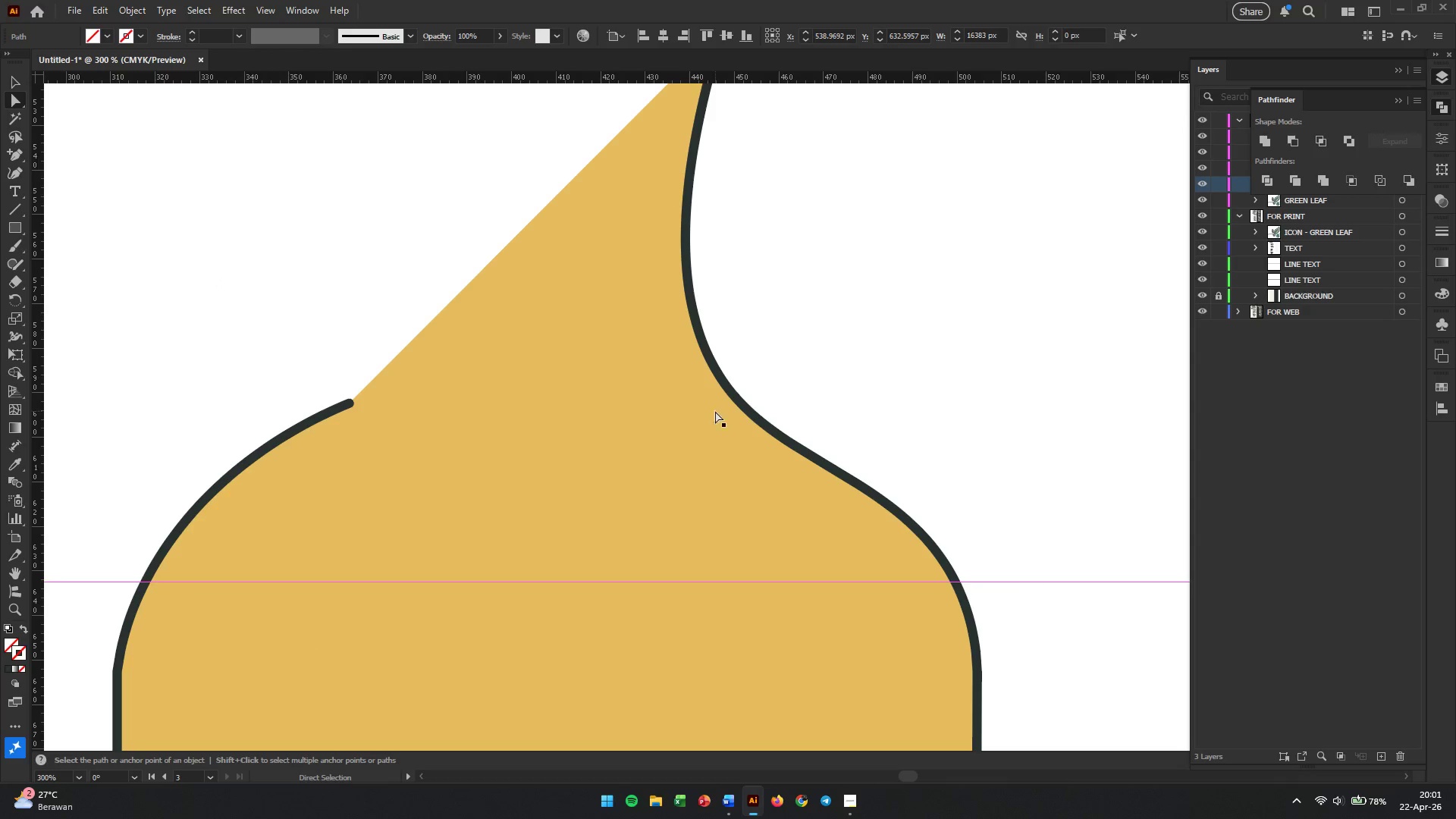 
left_click_drag(start_coordinate=[877, 391], to_coordinate=[770, 494])
 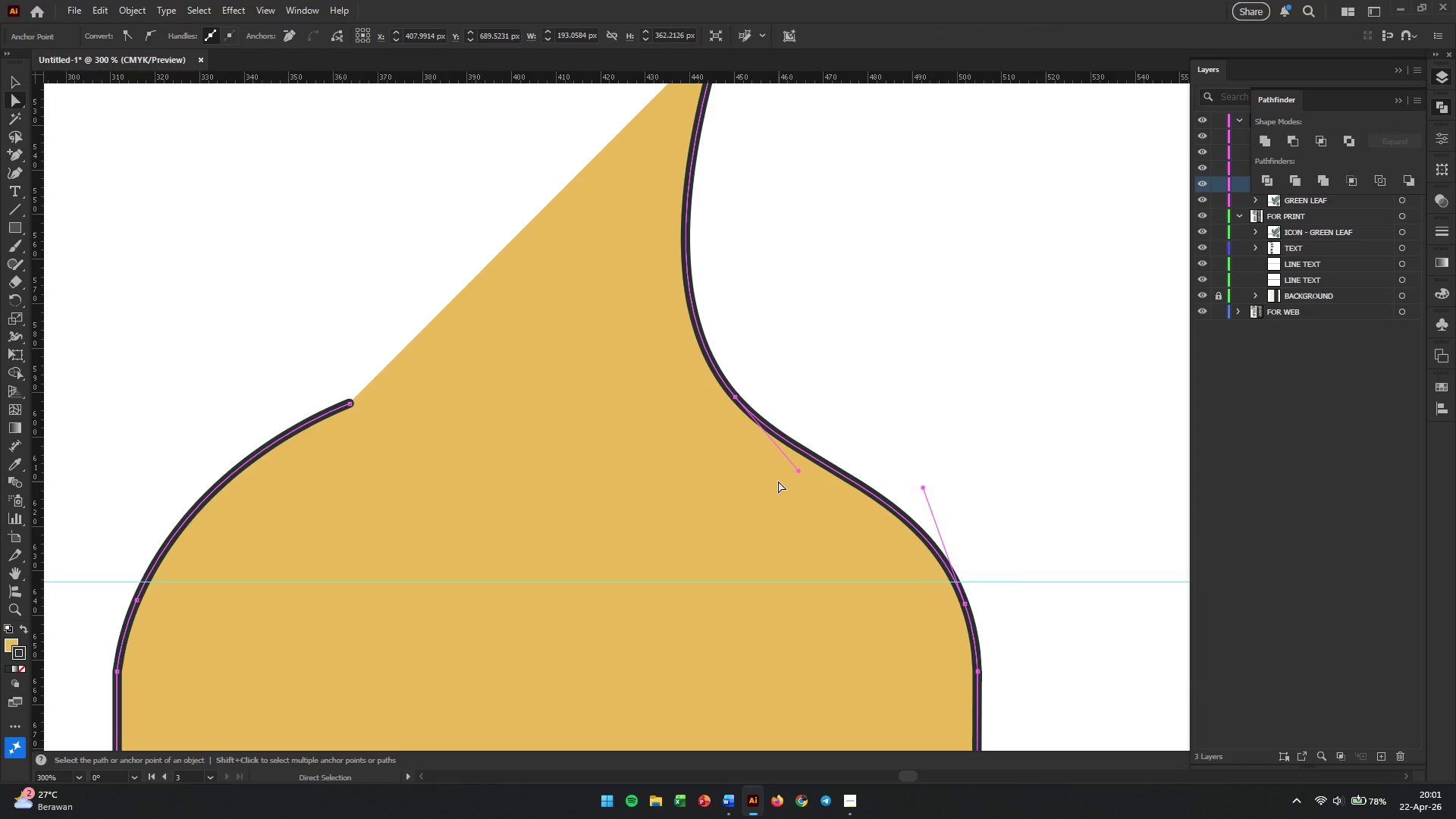 
wait(5.61)
 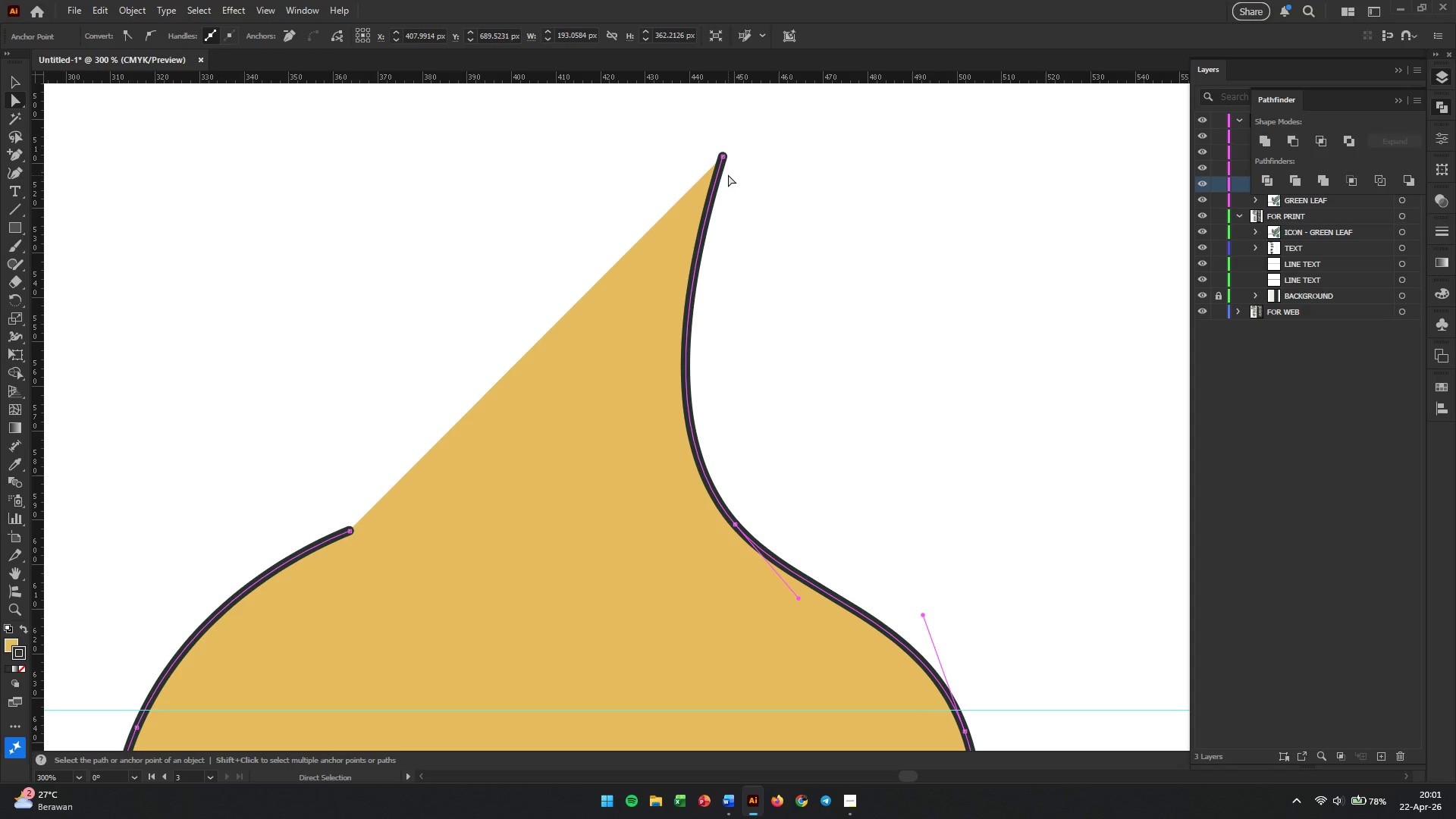 
left_click([720, 158])
 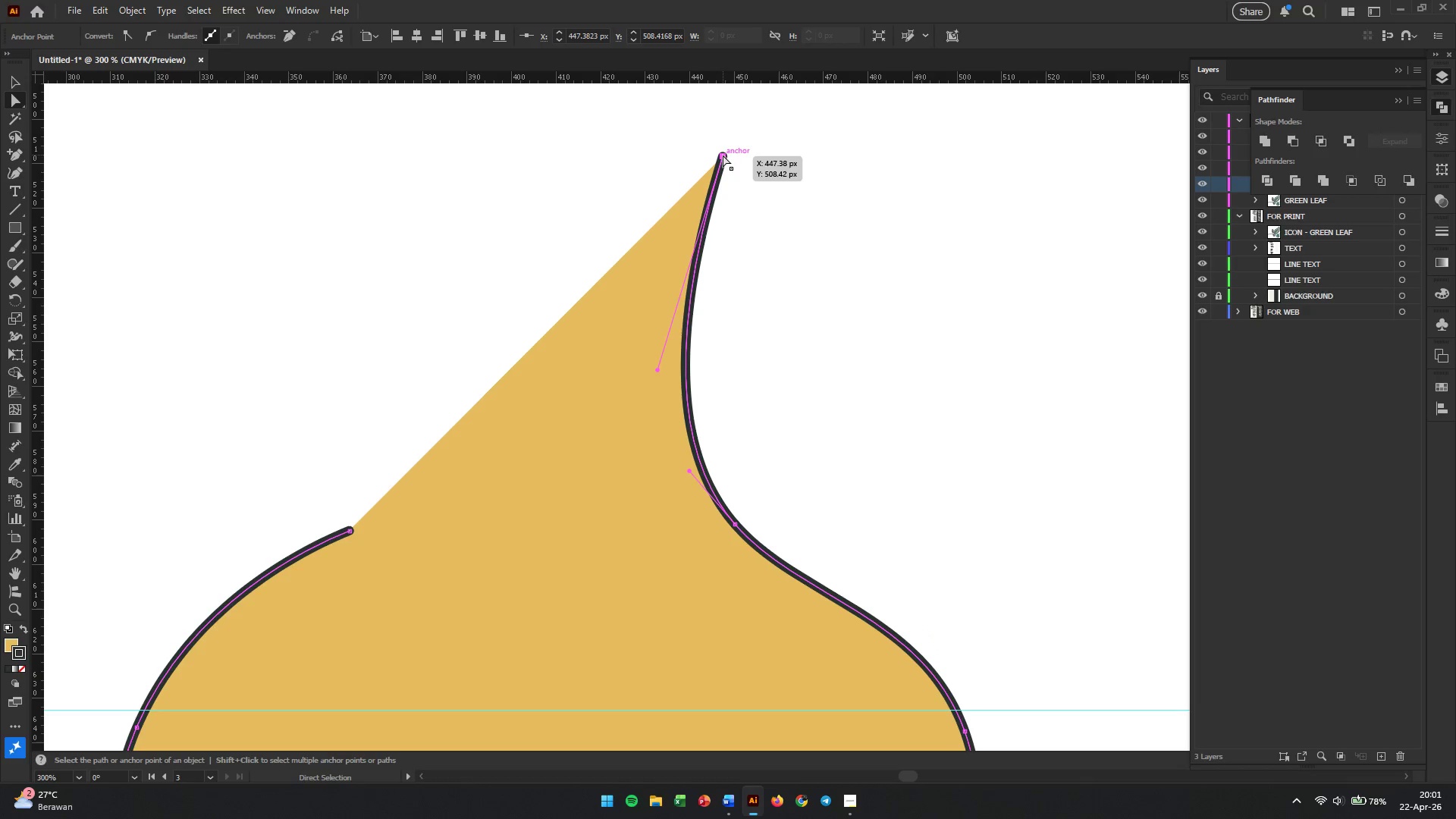 
key(Backspace)
 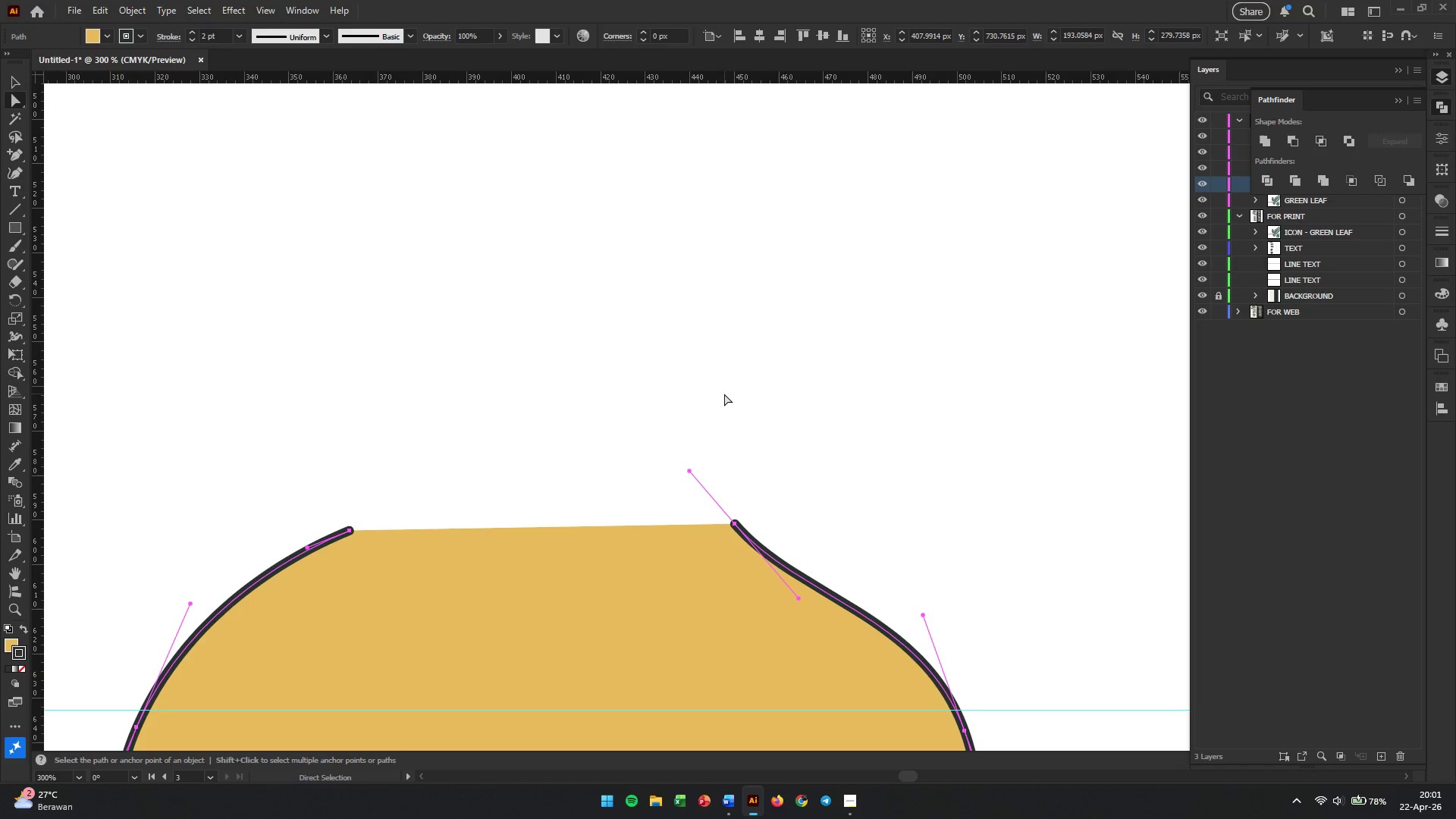 
scroll: coordinate [567, 356], scroll_direction: up, amount: 7.0
 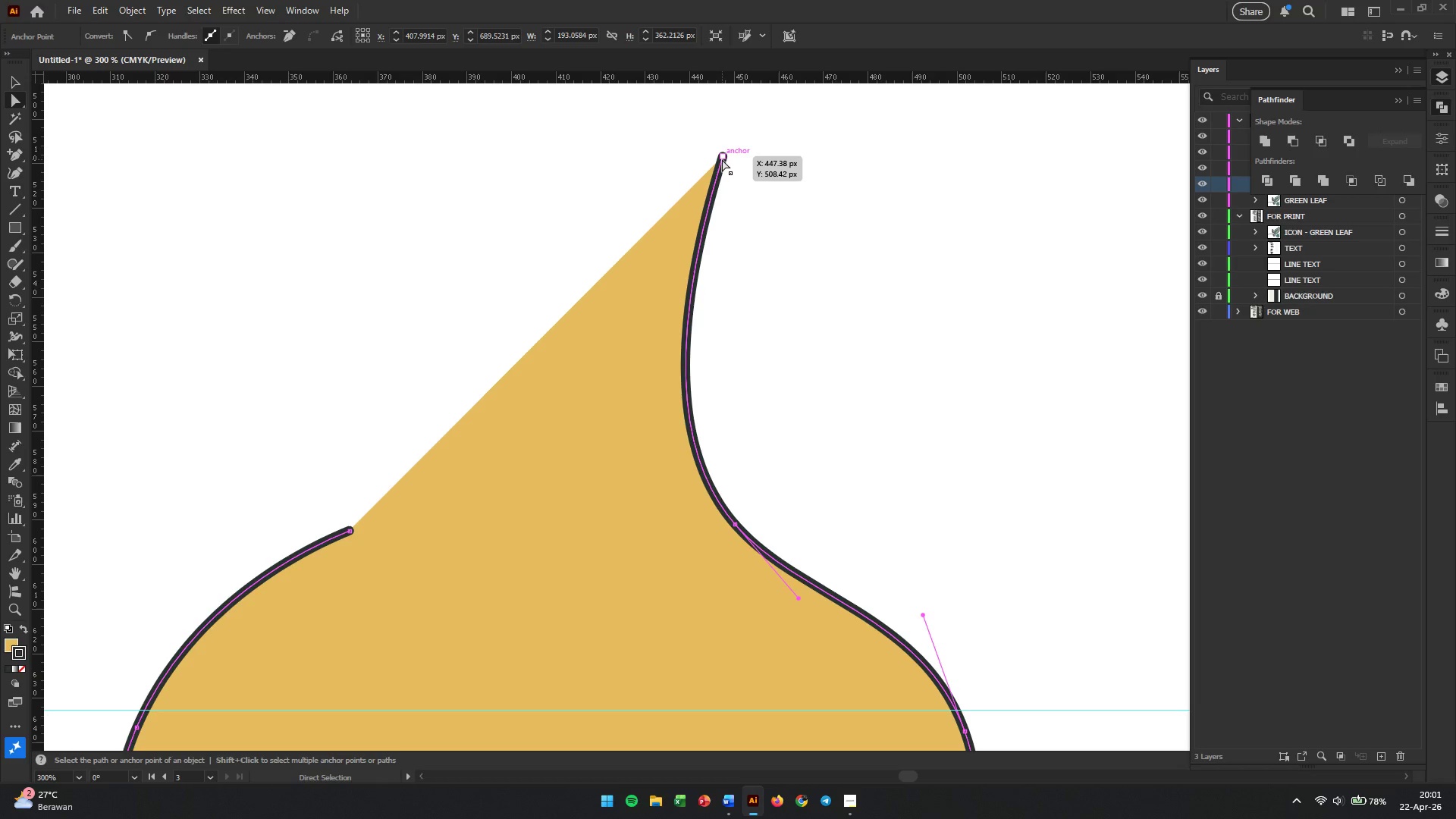 
hold_key(key=AltLeft, duration=2.12)
scroll: coordinate [731, 390], scroll_direction: down, amount: 3.0
 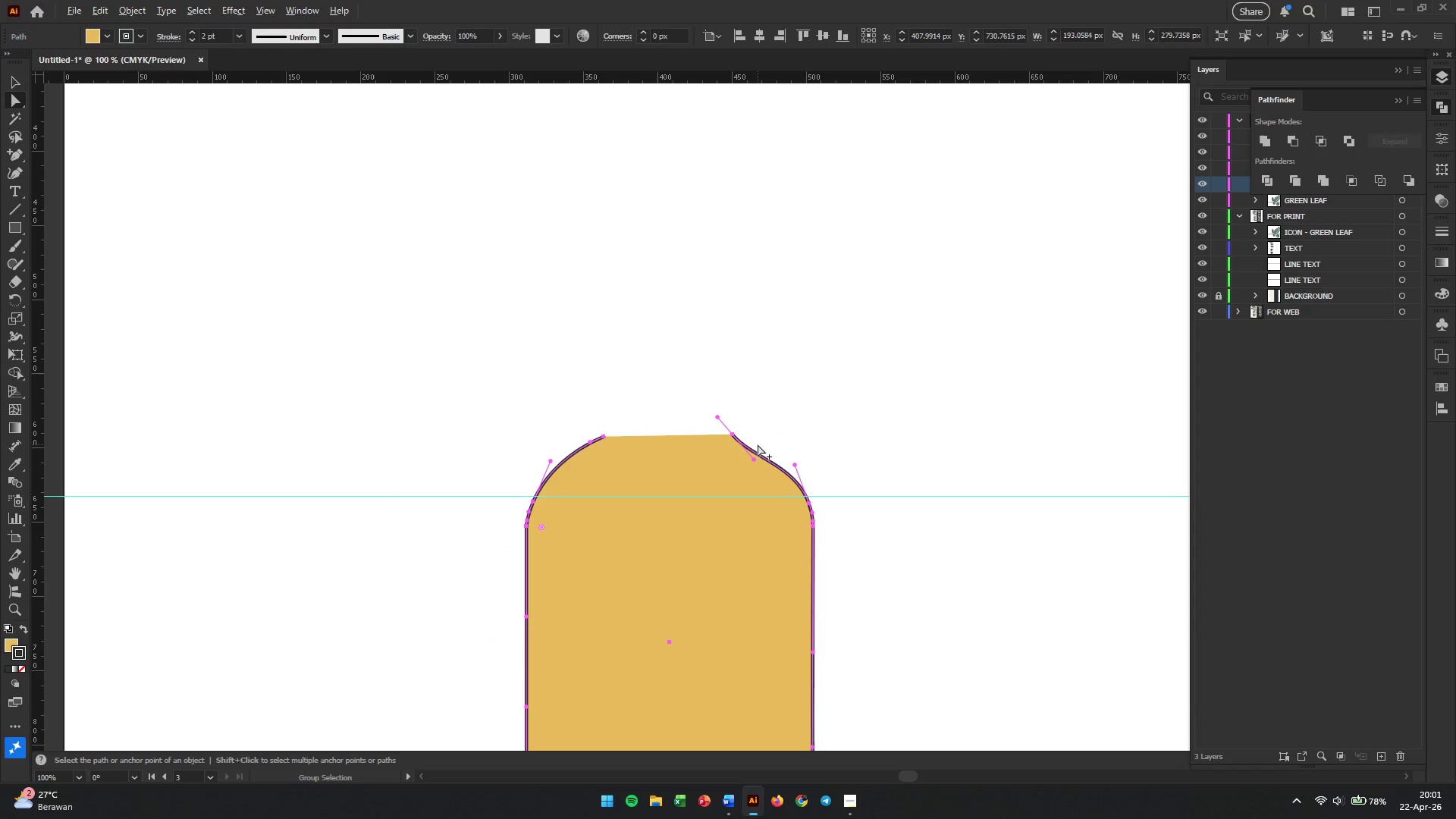 
left_click_drag(start_coordinate=[744, 488], to_coordinate=[767, 463])
 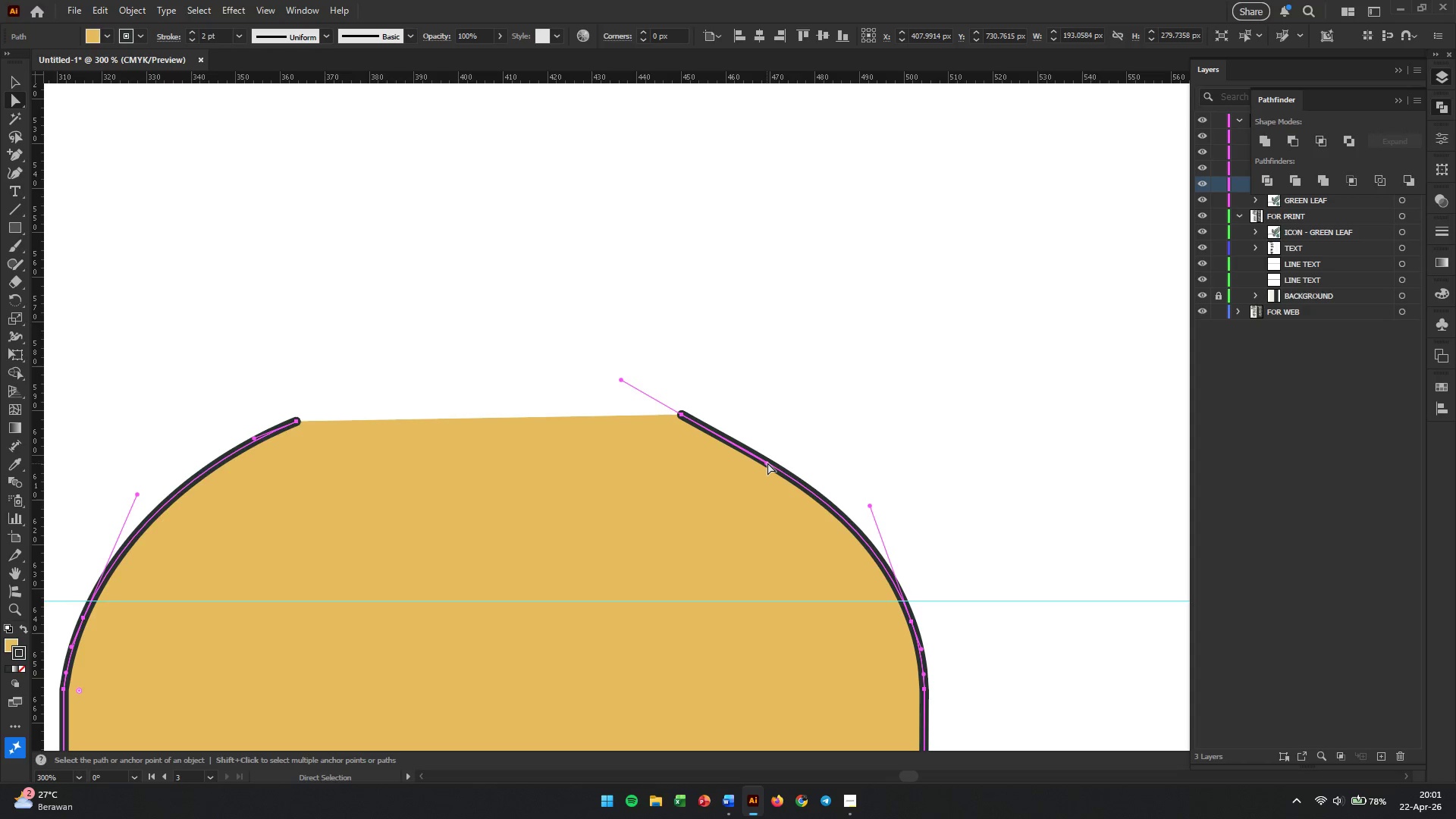 
scroll: coordinate [758, 444], scroll_direction: up, amount: 3.0
 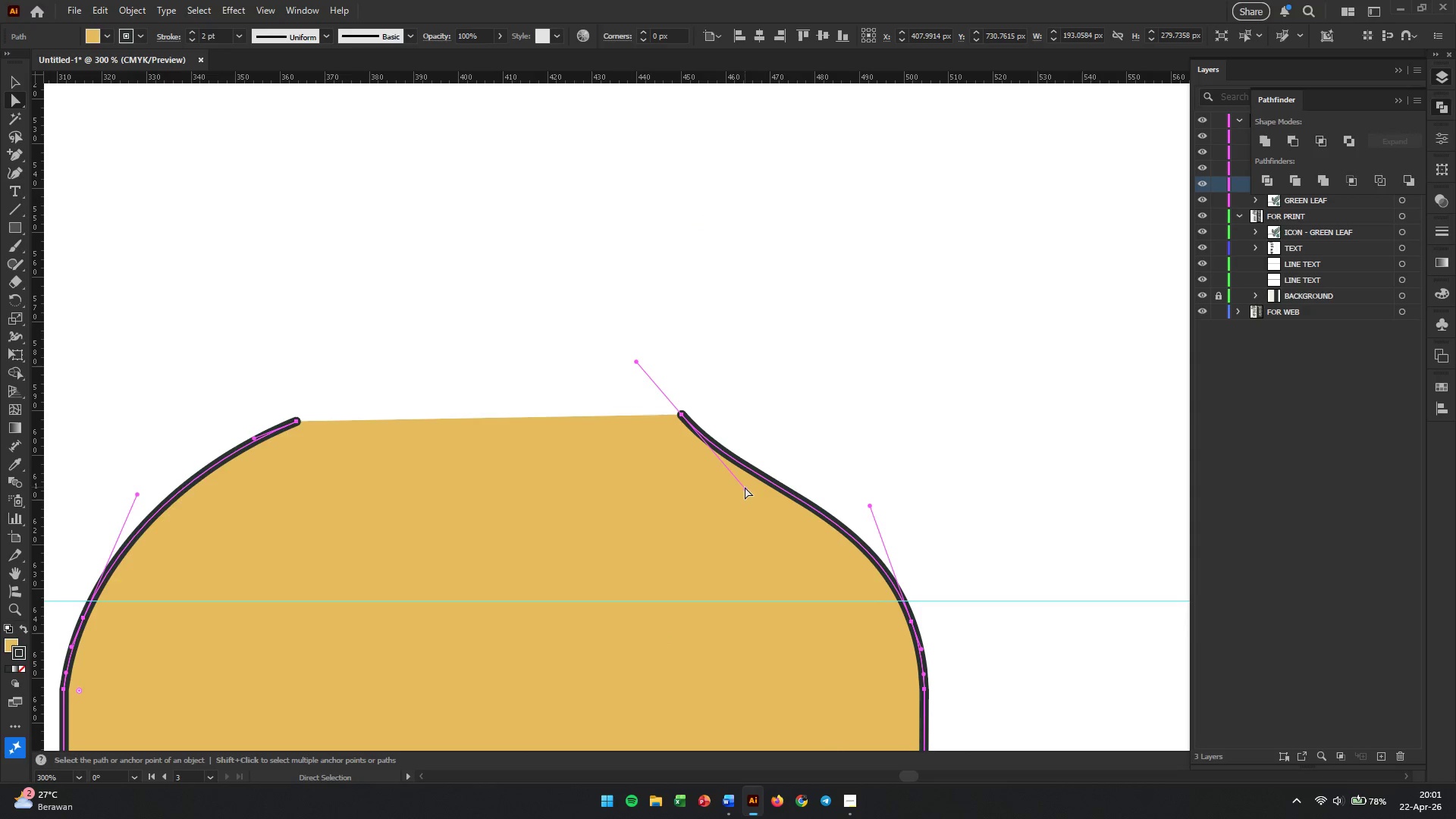 
hold_key(key=AltLeft, duration=0.56)
 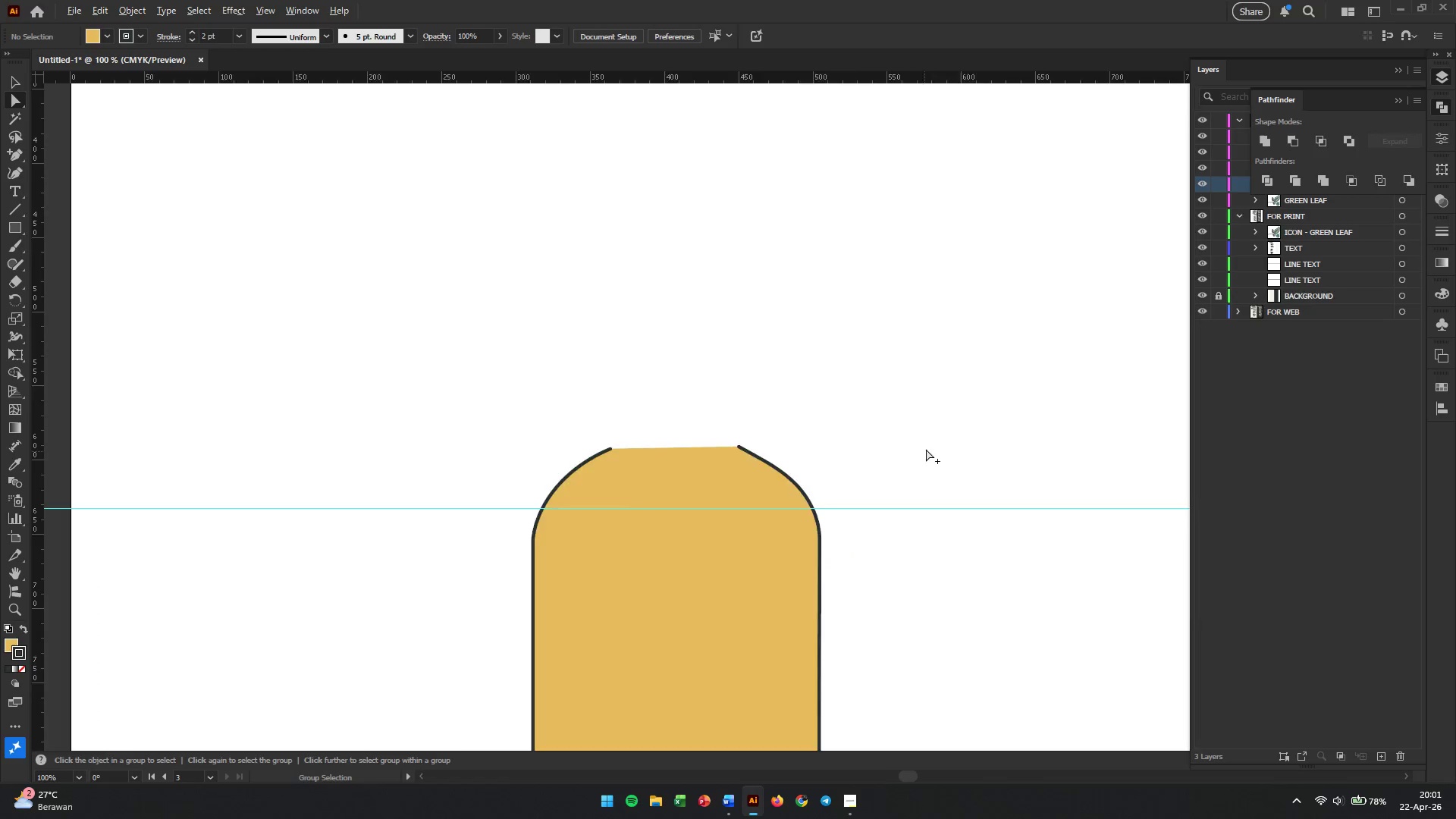 
left_click([927, 446])
 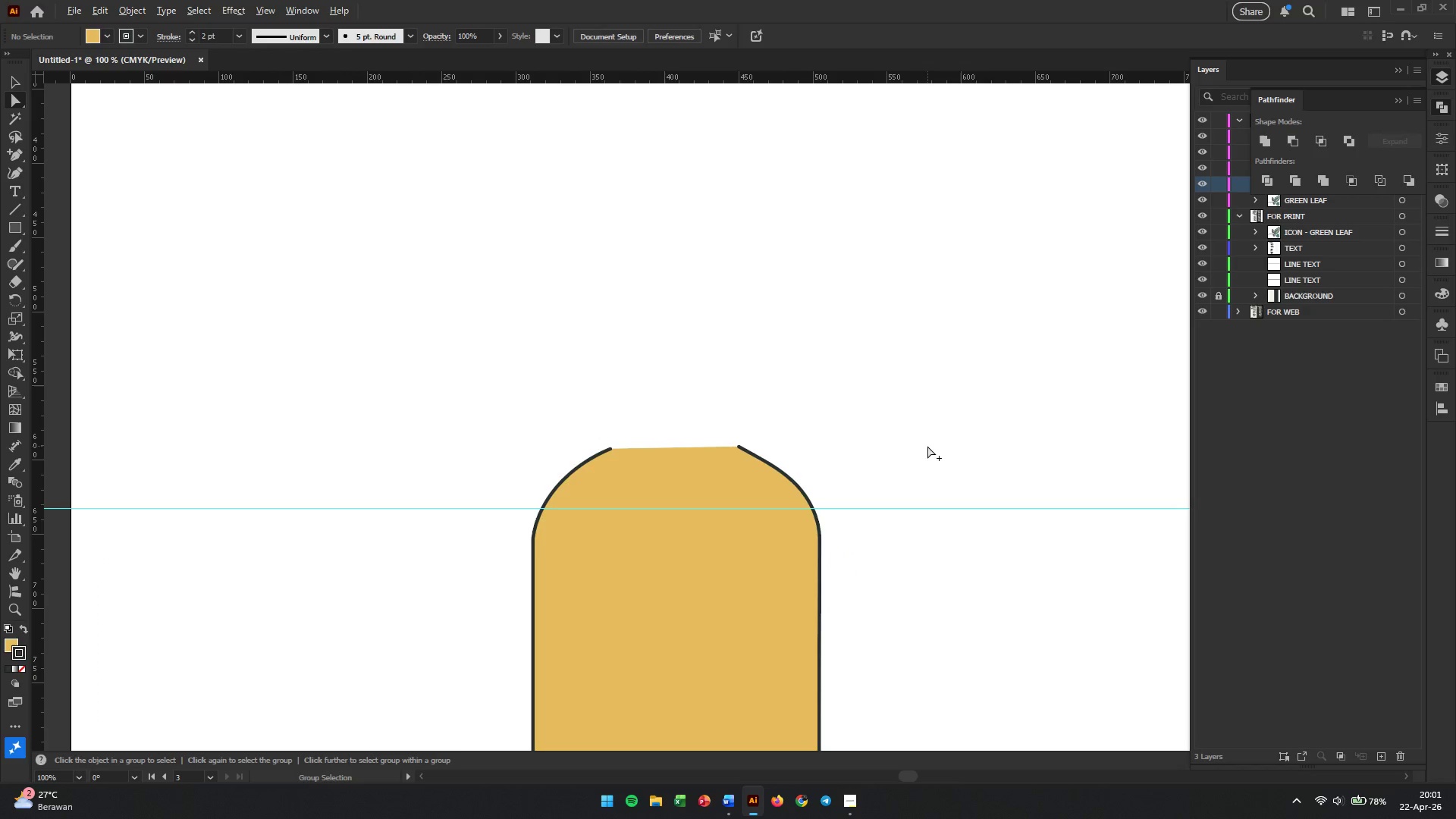 
hold_key(key=AltLeft, duration=1.7)
 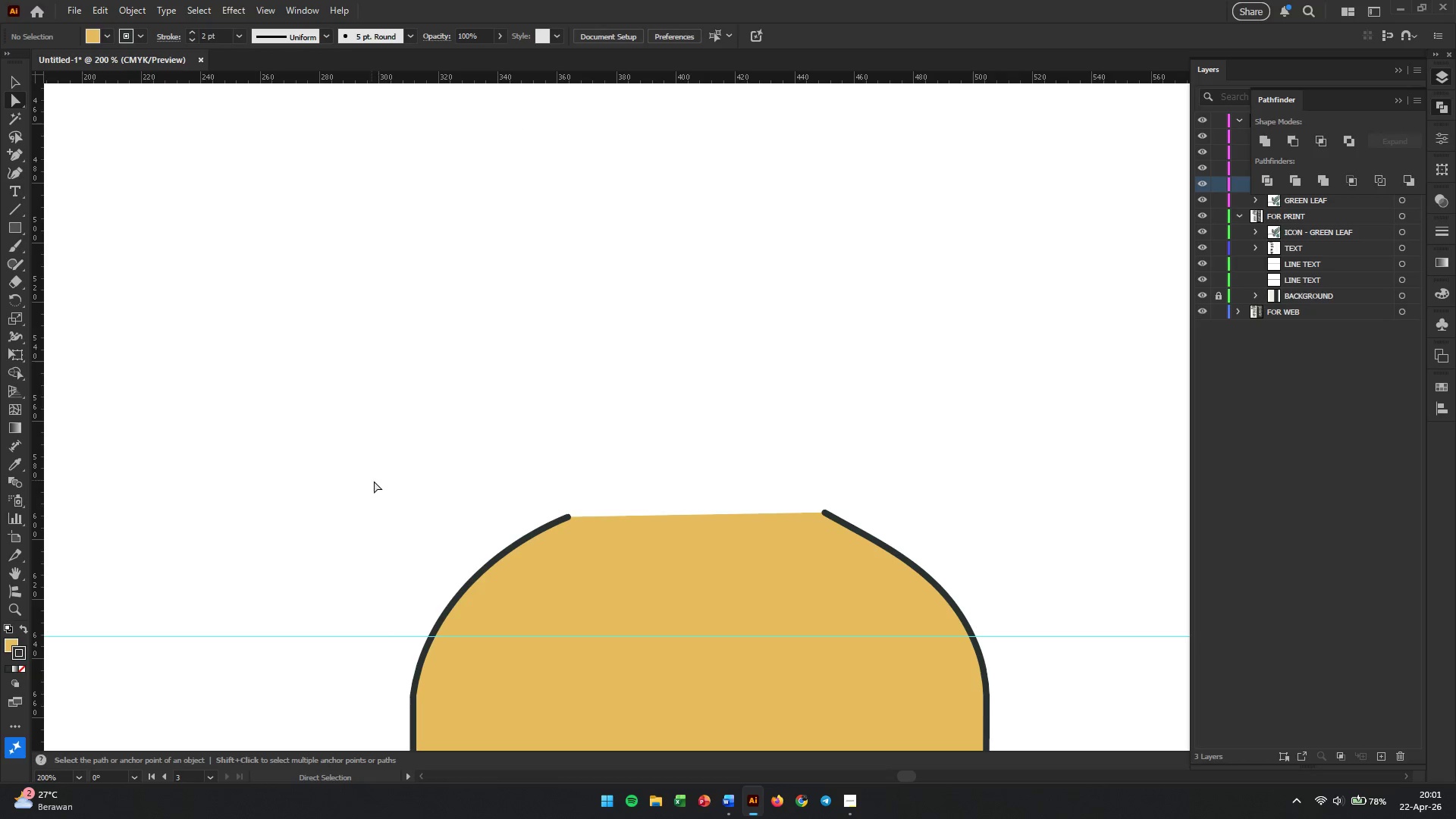 
scroll: coordinate [920, 469], scroll_direction: down, amount: 6.0
 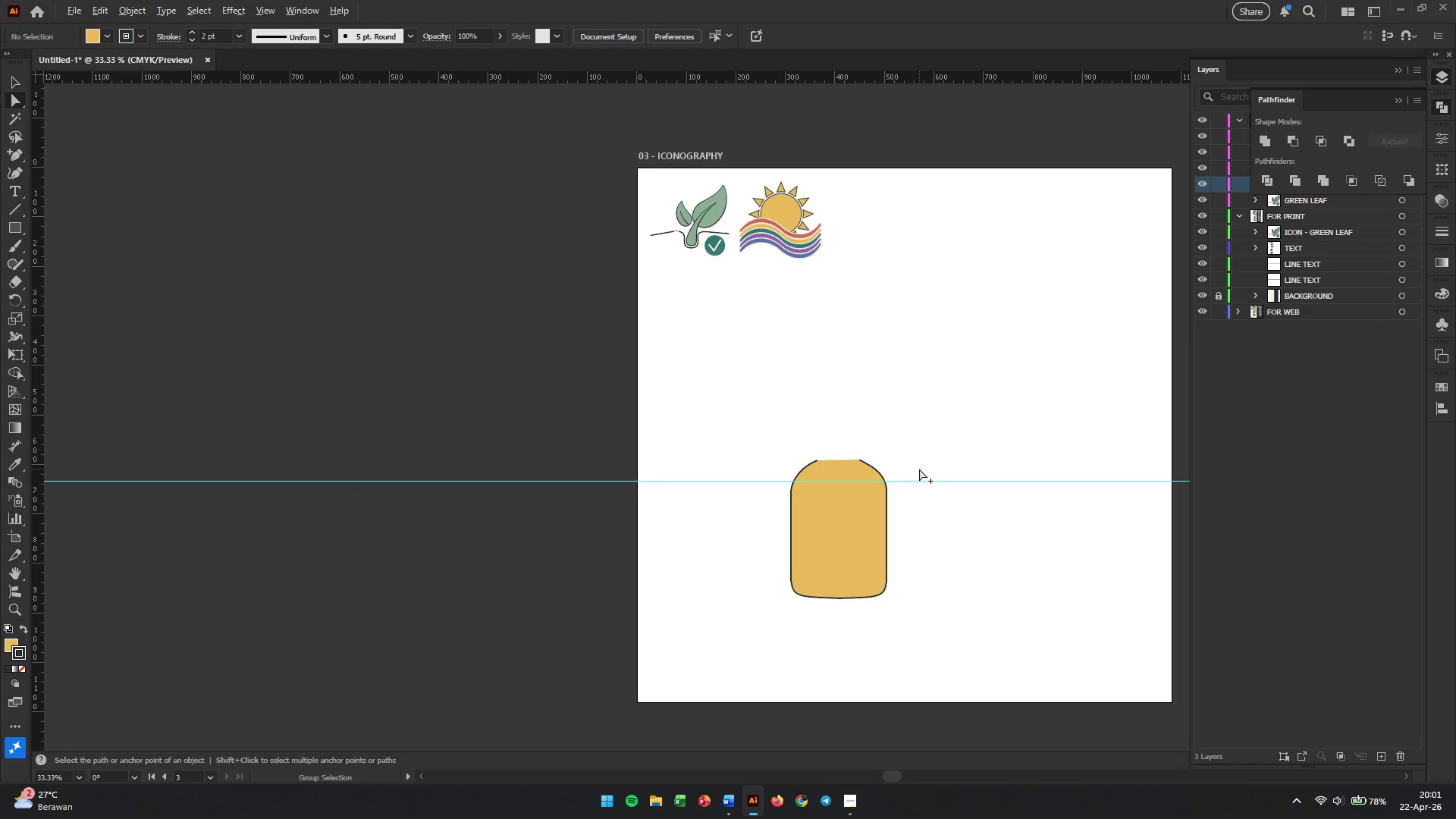 
scroll: coordinate [865, 457], scroll_direction: up, amount: 5.0
 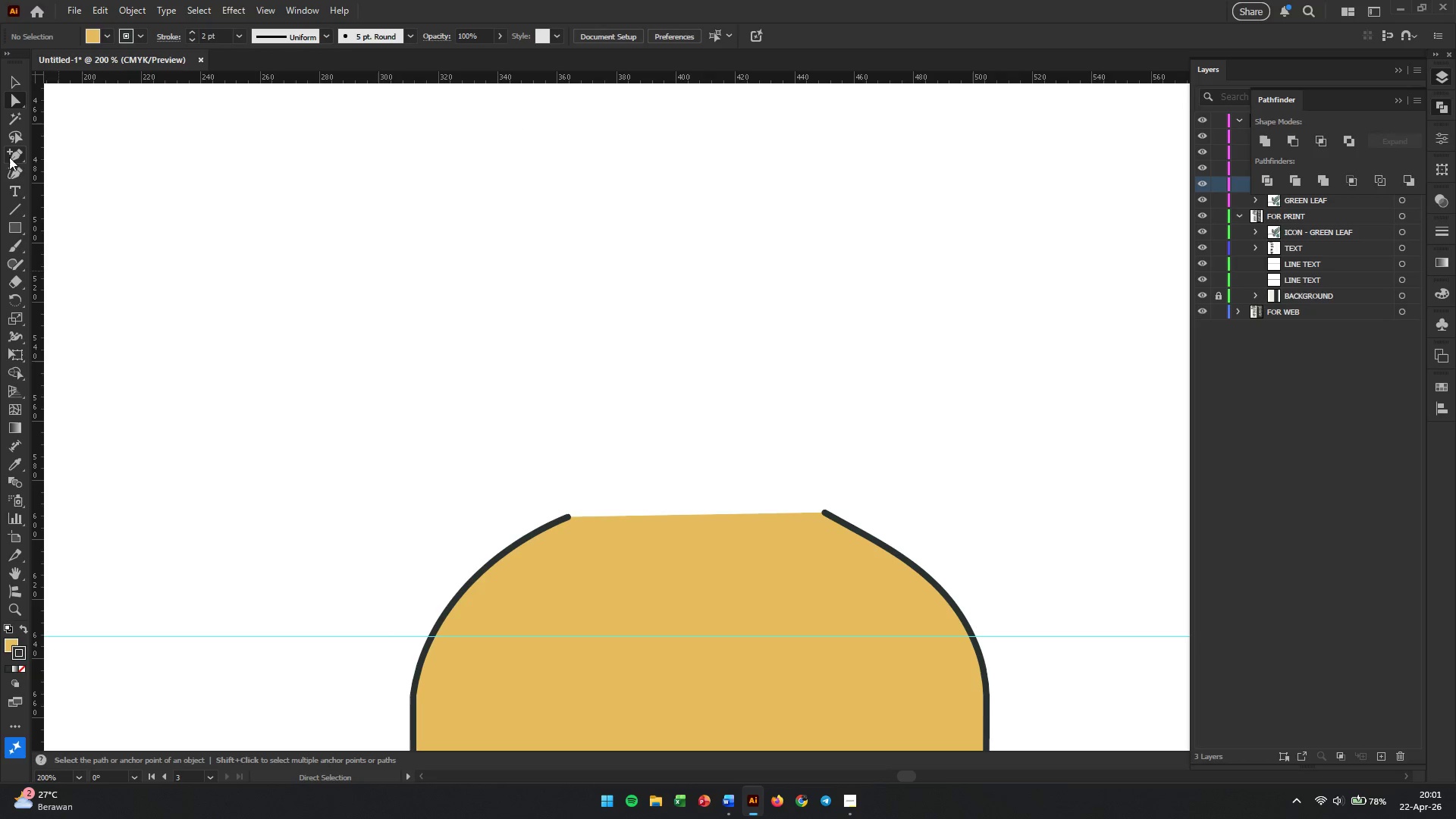 
left_click([9, 157])
 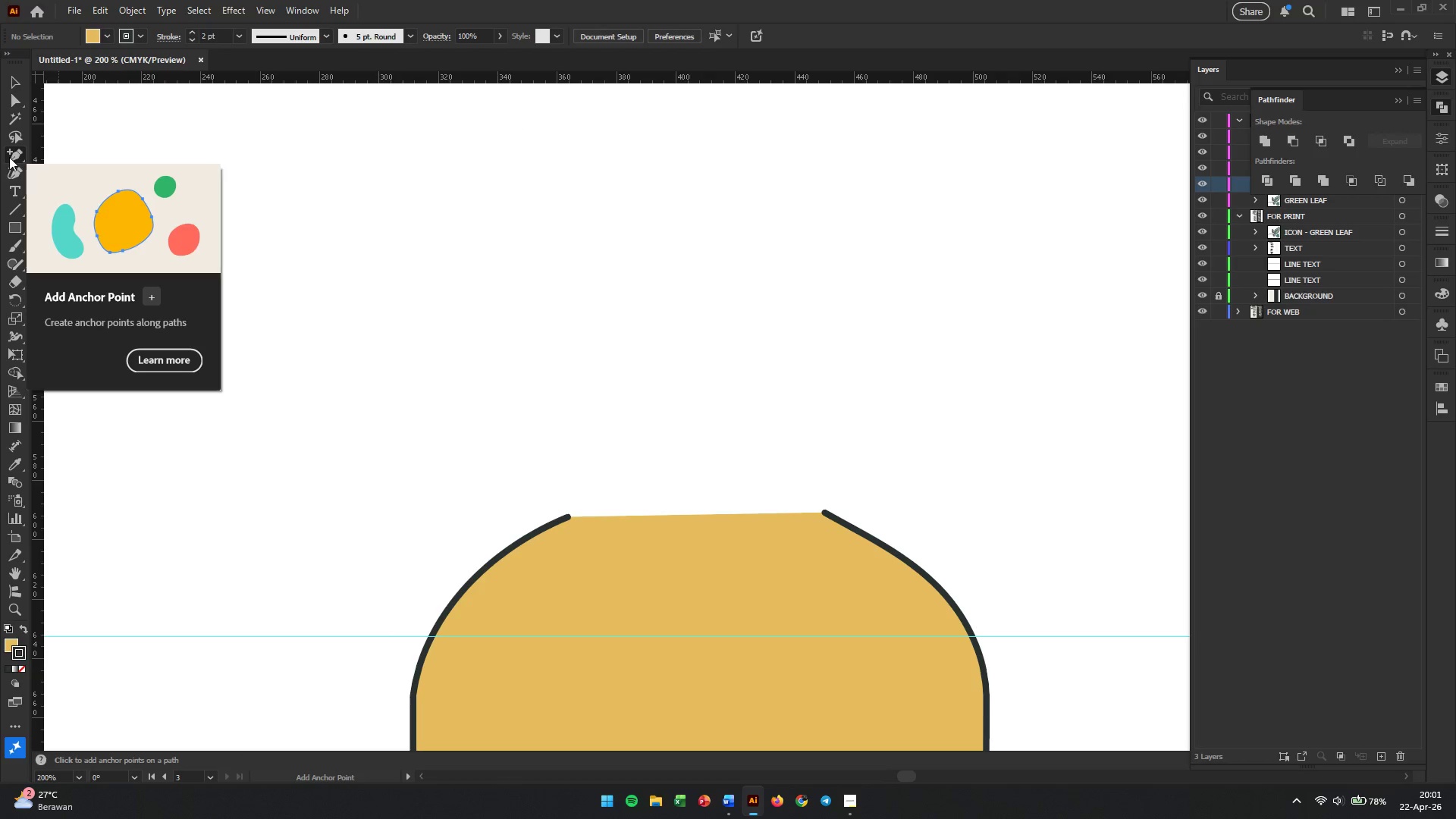 
right_click([9, 157])
 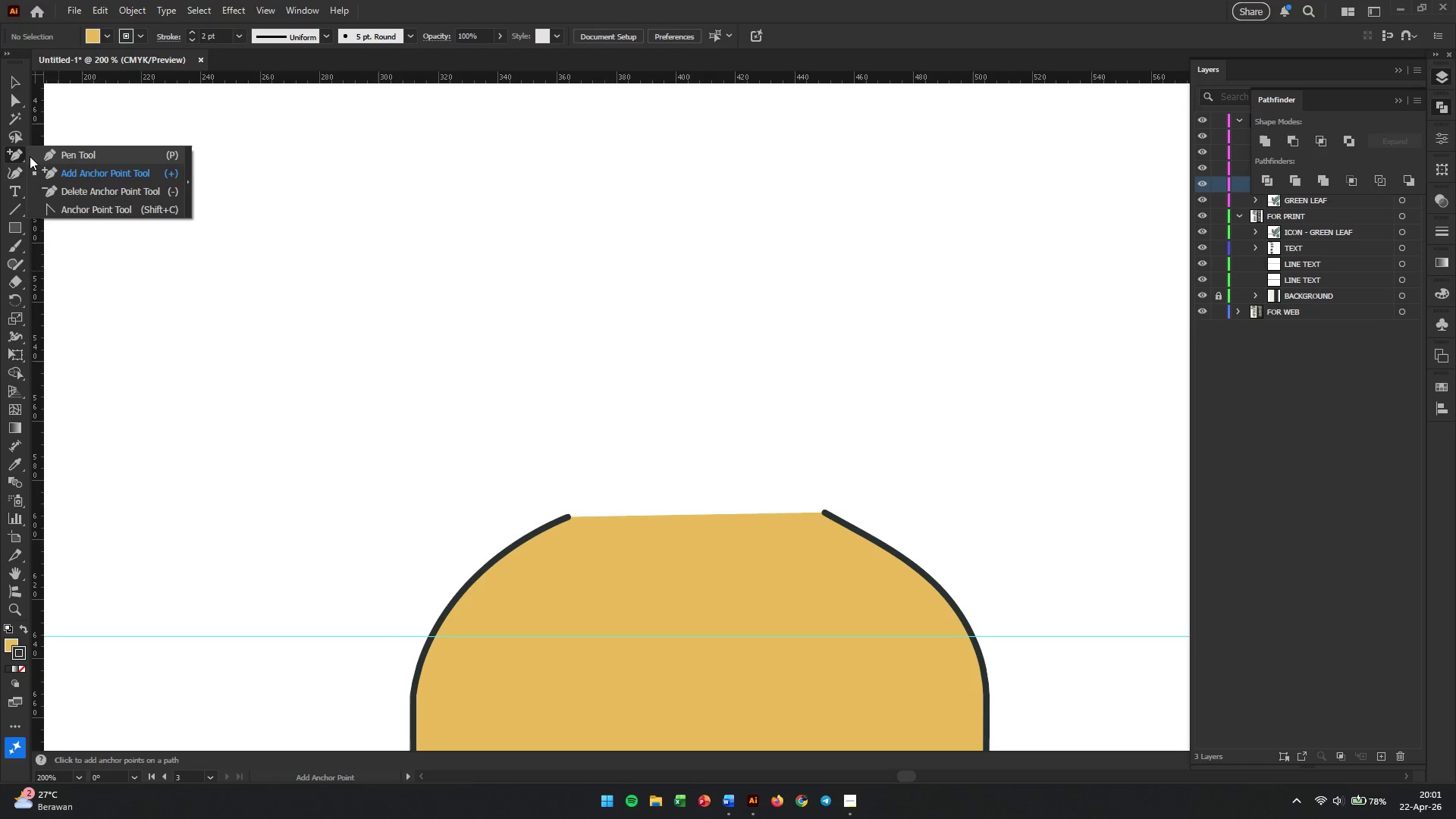 
left_click([33, 156])
 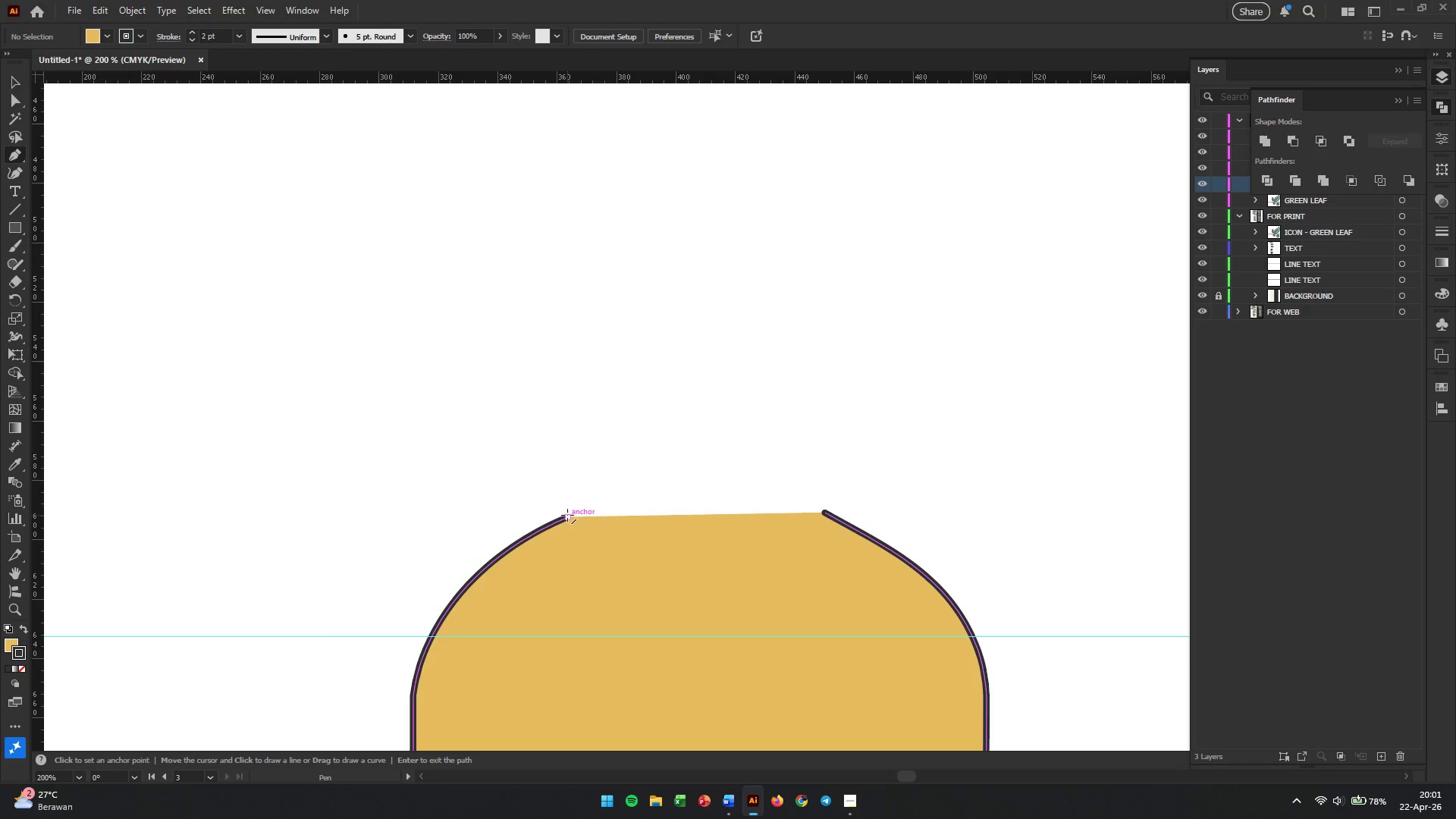 
left_click([567, 515])
 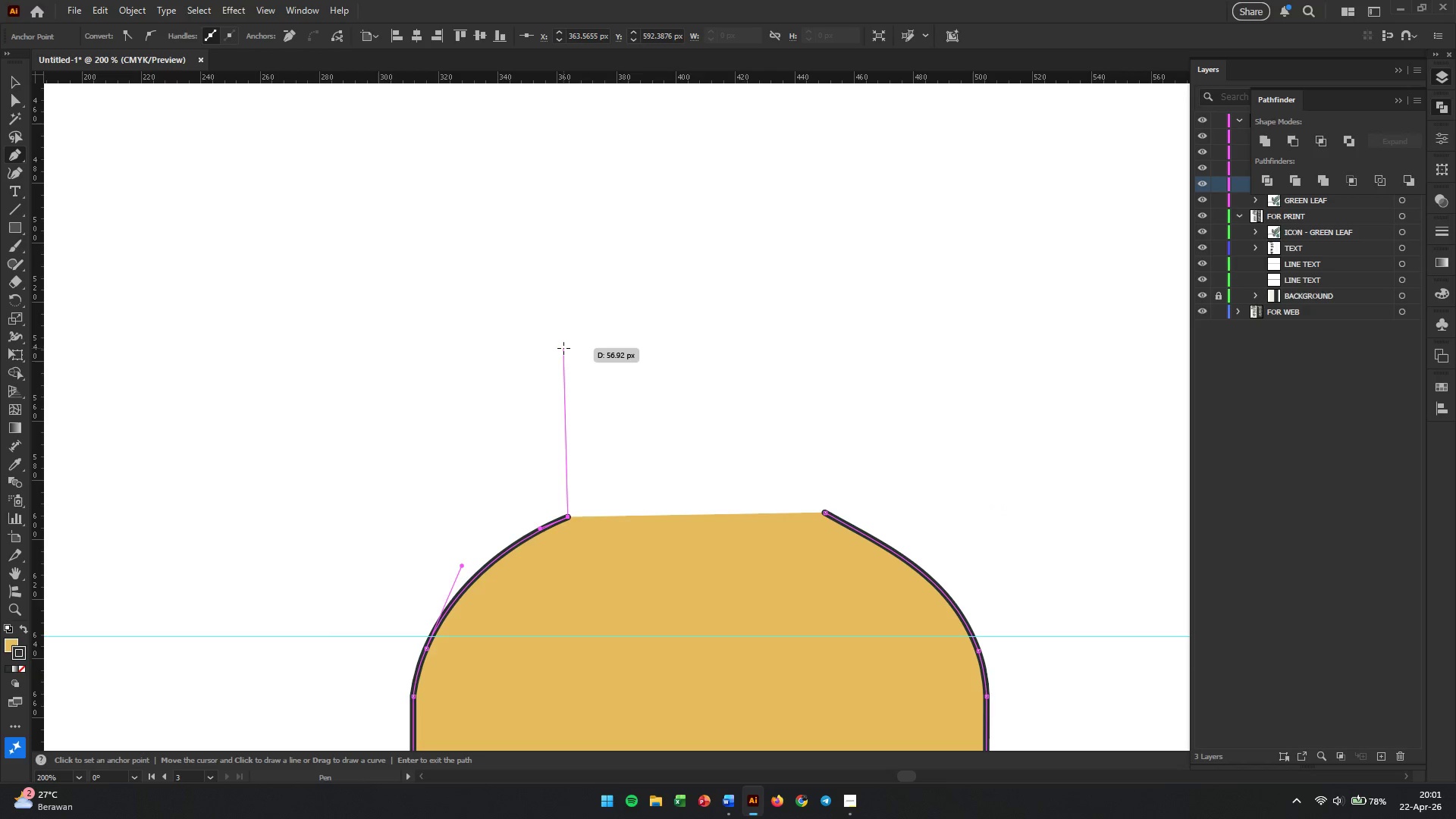 
hold_key(key=ShiftLeft, duration=3.53)
left_click([572, 278])
 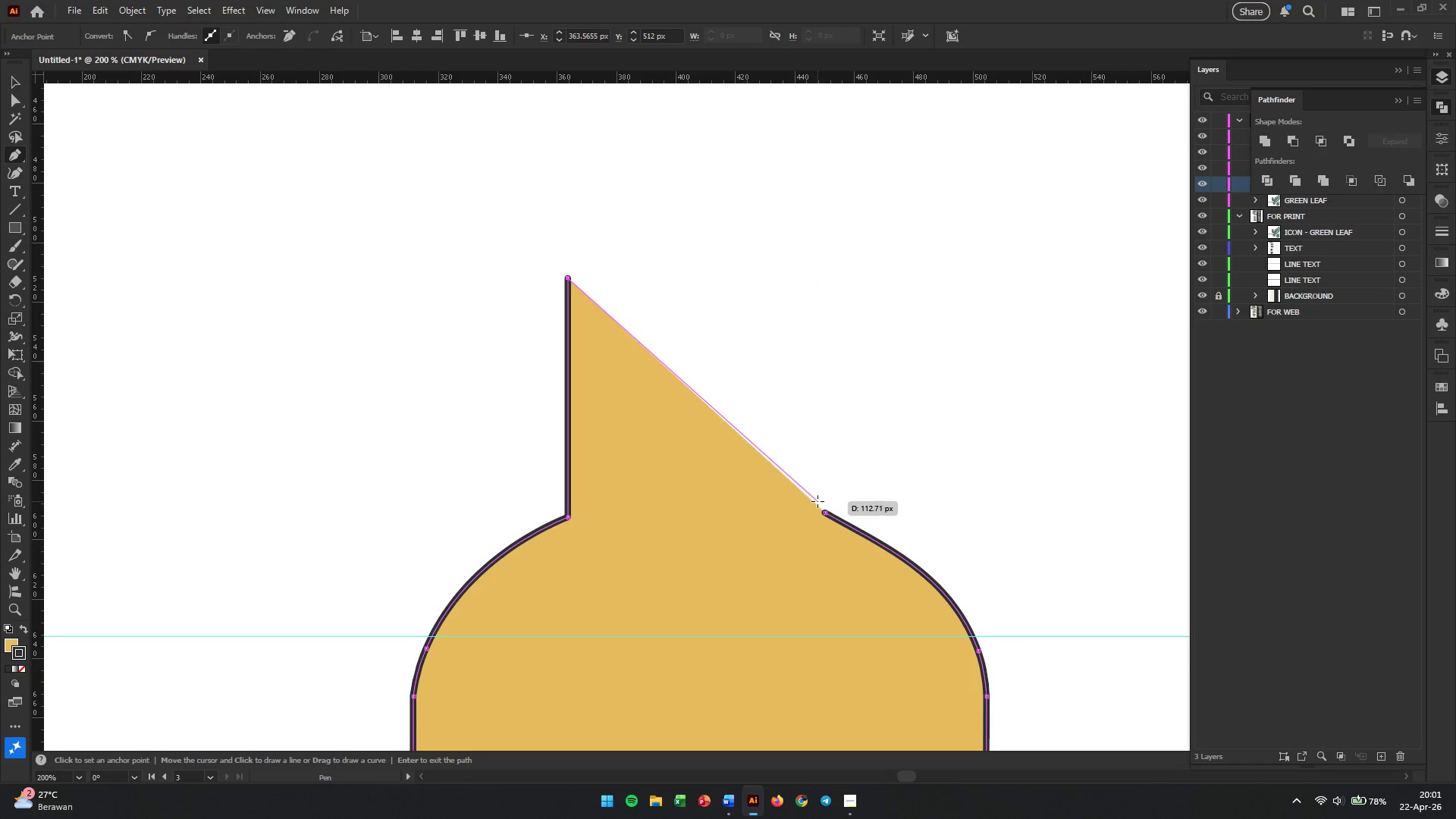 
left_click([827, 512])
 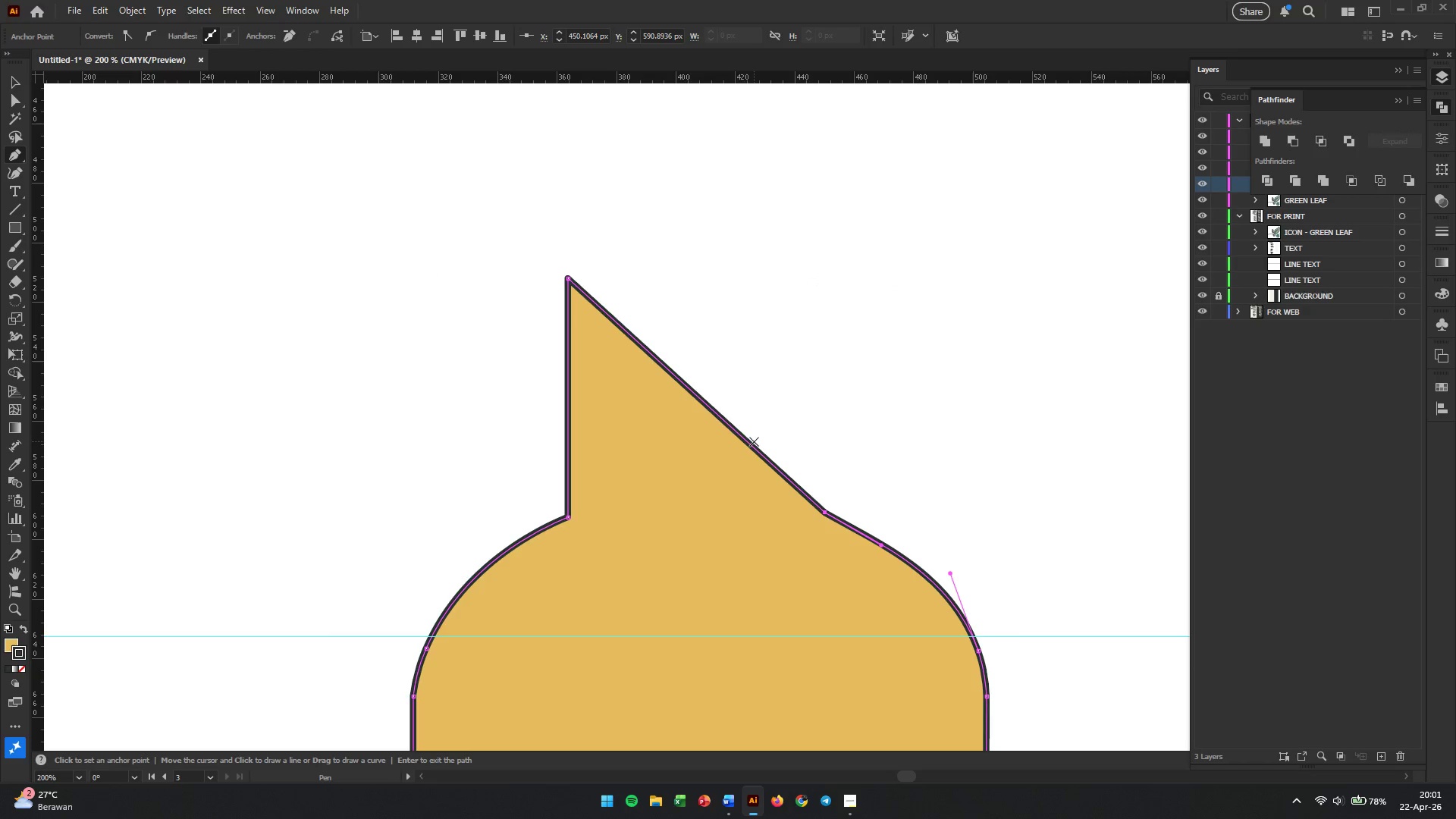 
left_click_drag(start_coordinate=[746, 441], to_coordinate=[764, 410])
 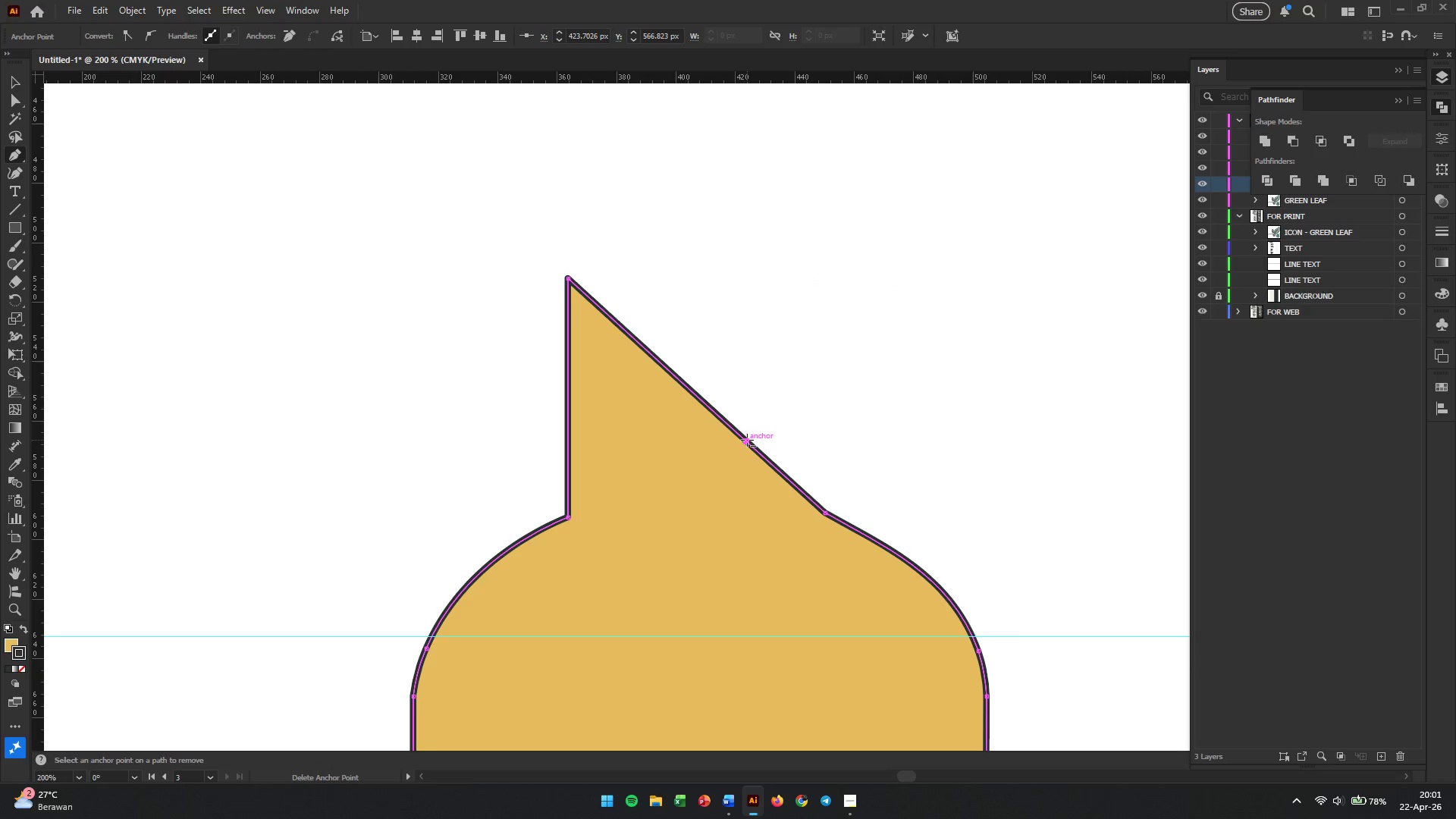 
key(A)
 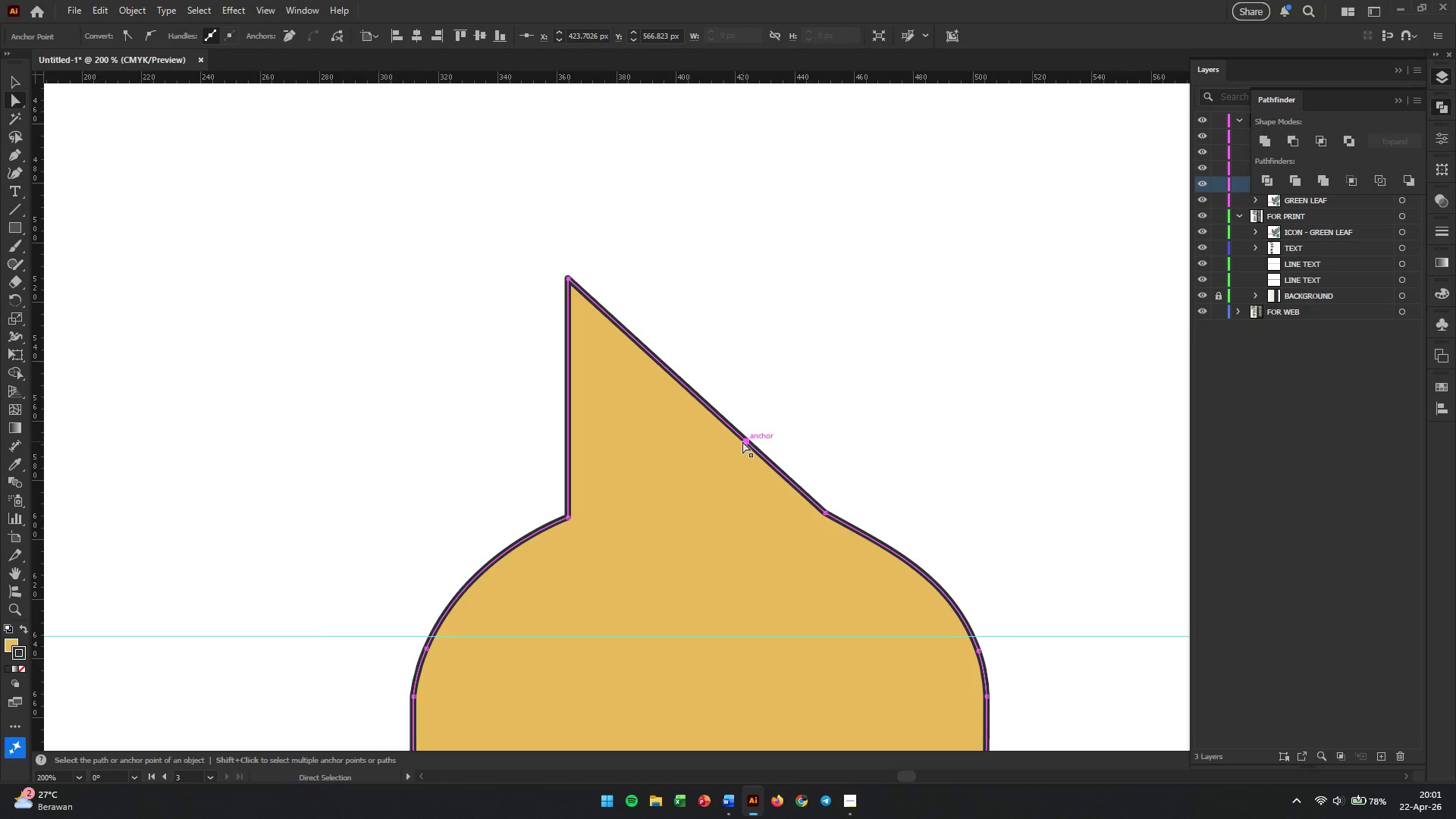 
left_click_drag(start_coordinate=[744, 441], to_coordinate=[821, 274])
 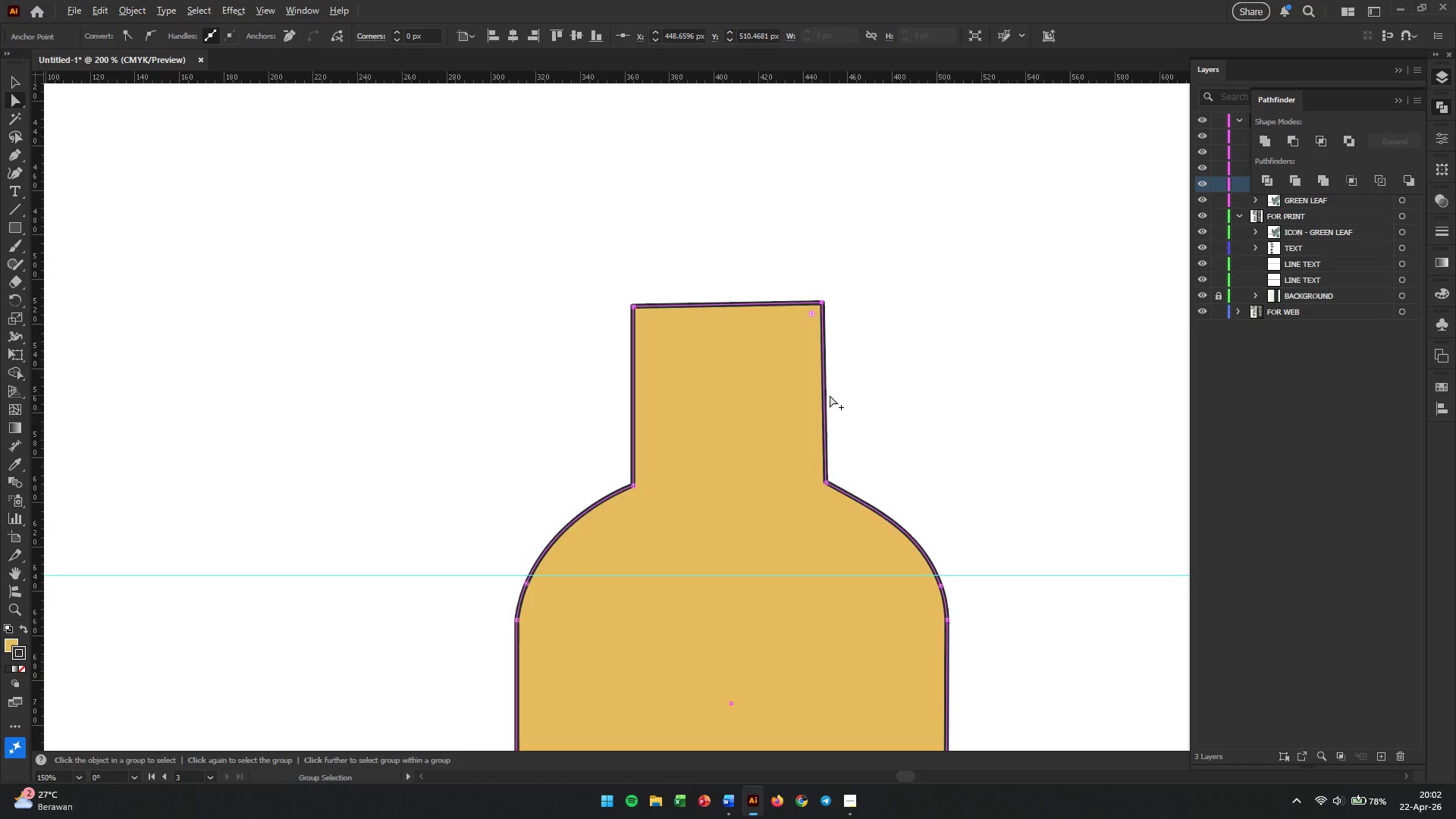 
hold_key(key=ShiftLeft, duration=0.62)
 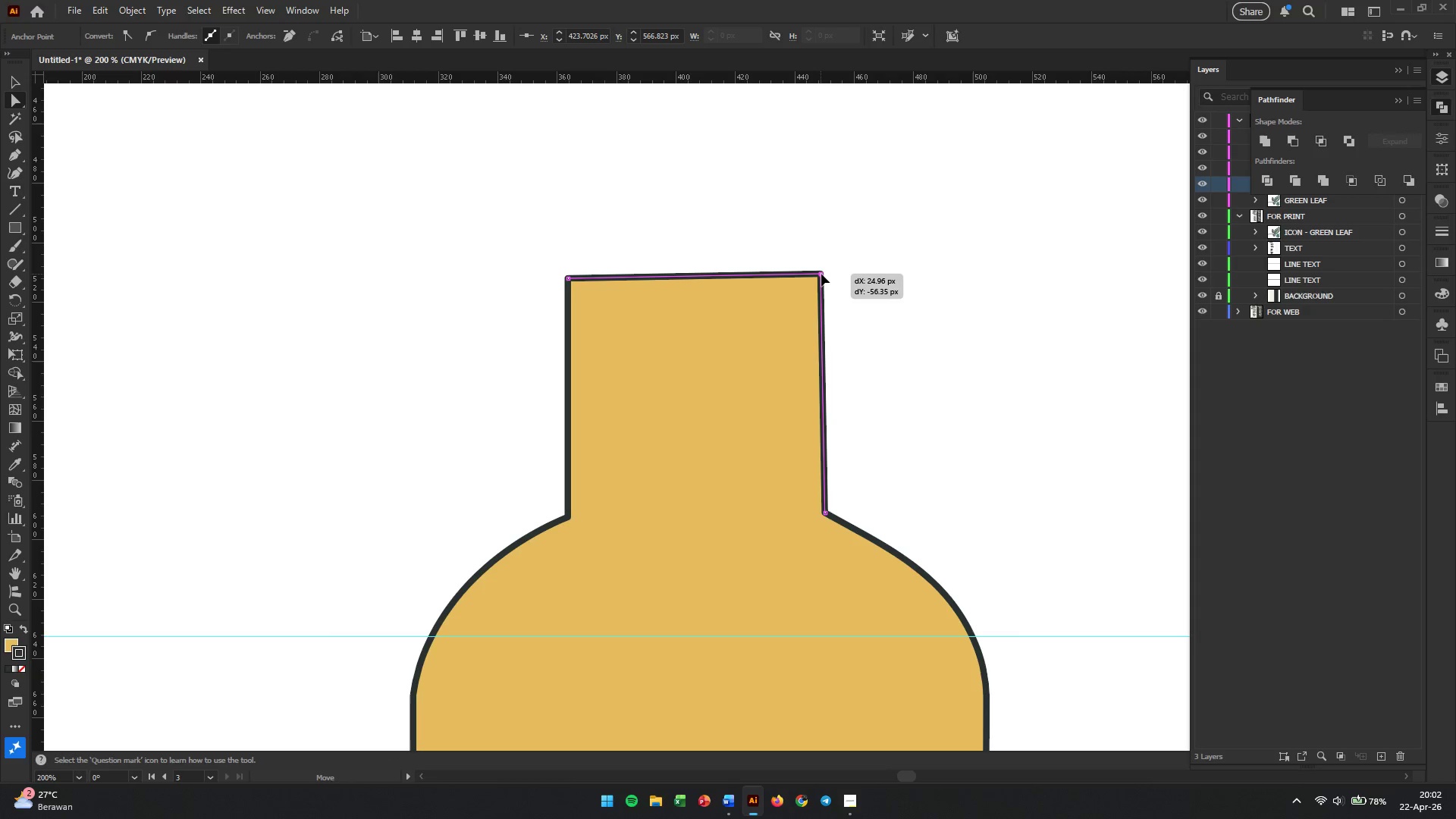 
hold_key(key=AltLeft, duration=1.5)
scroll: coordinate [830, 395], scroll_direction: down, amount: 3.0
 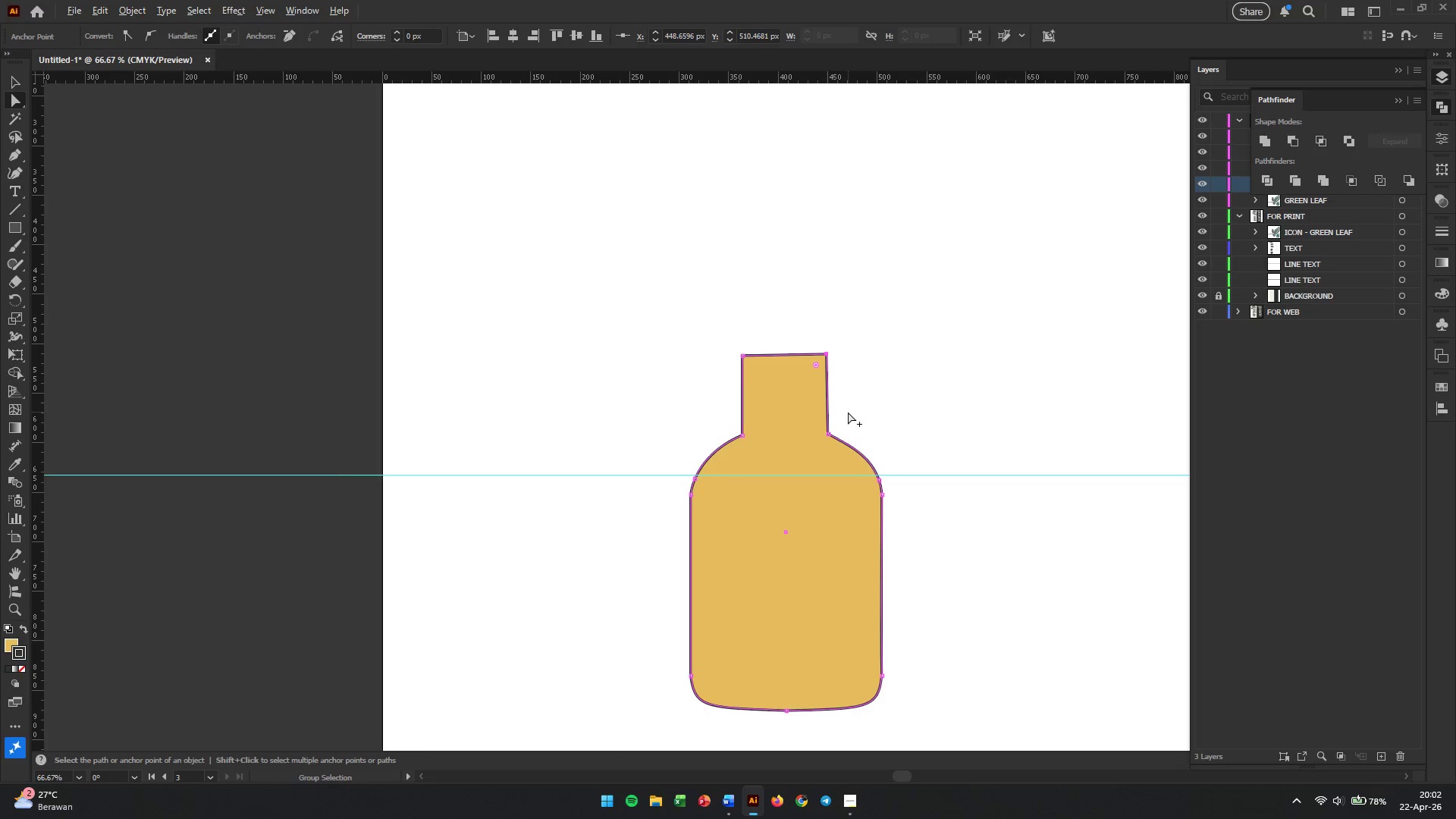 
left_click([149, 236])
 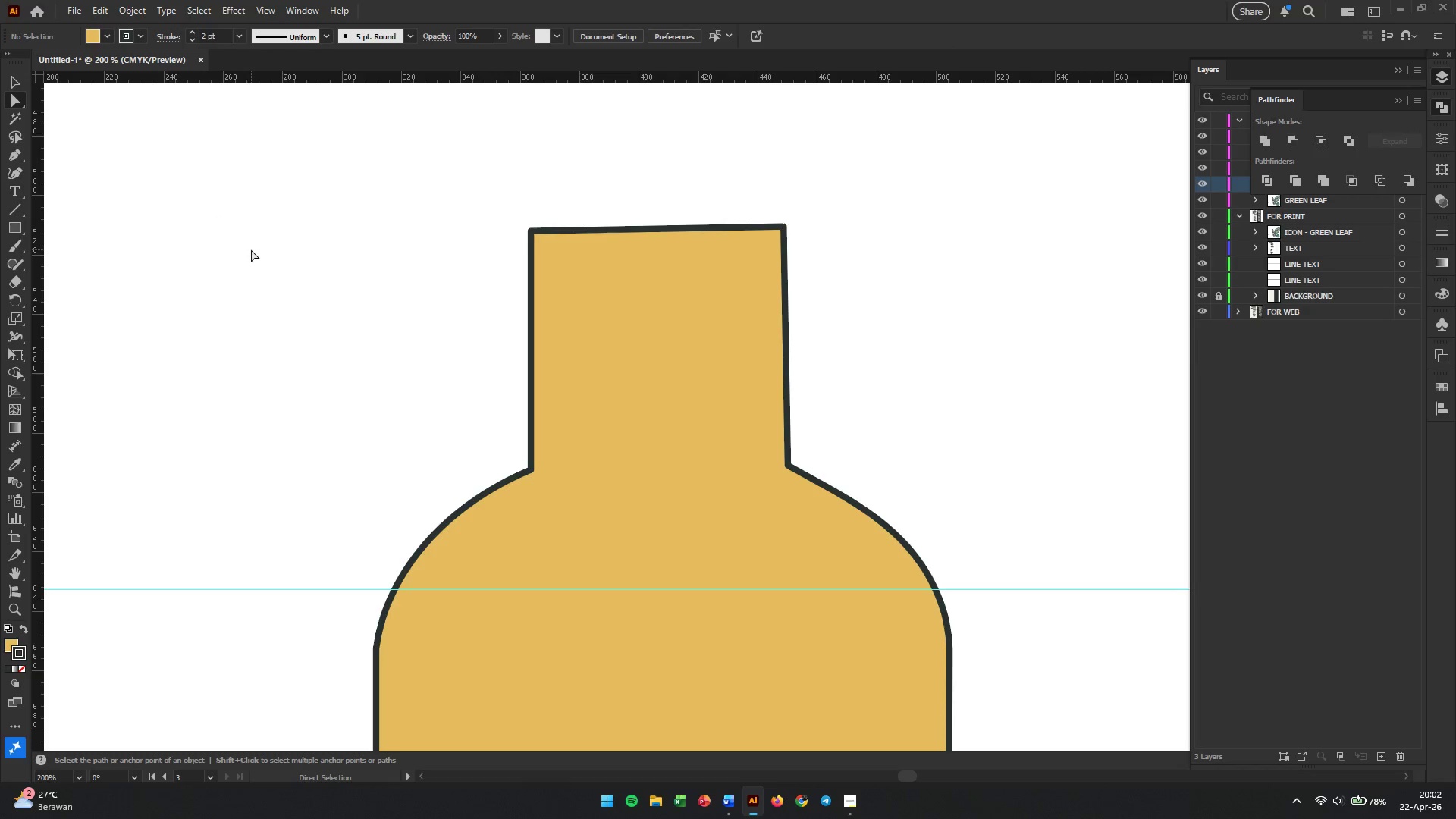 
scroll: coordinate [848, 418], scroll_direction: up, amount: 3.0
 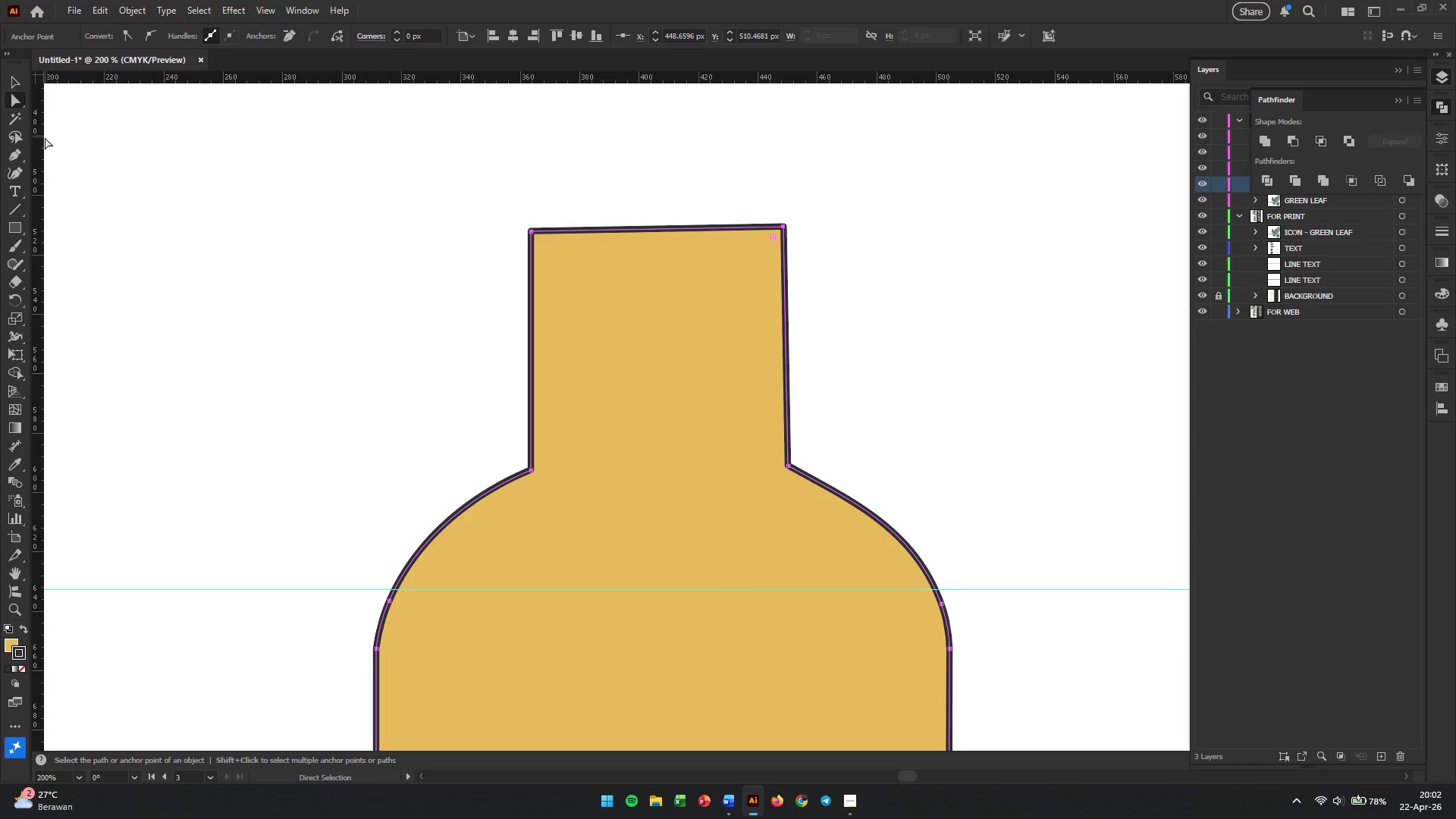 
left_click_drag(start_coordinate=[255, 255], to_coordinate=[615, 611])
 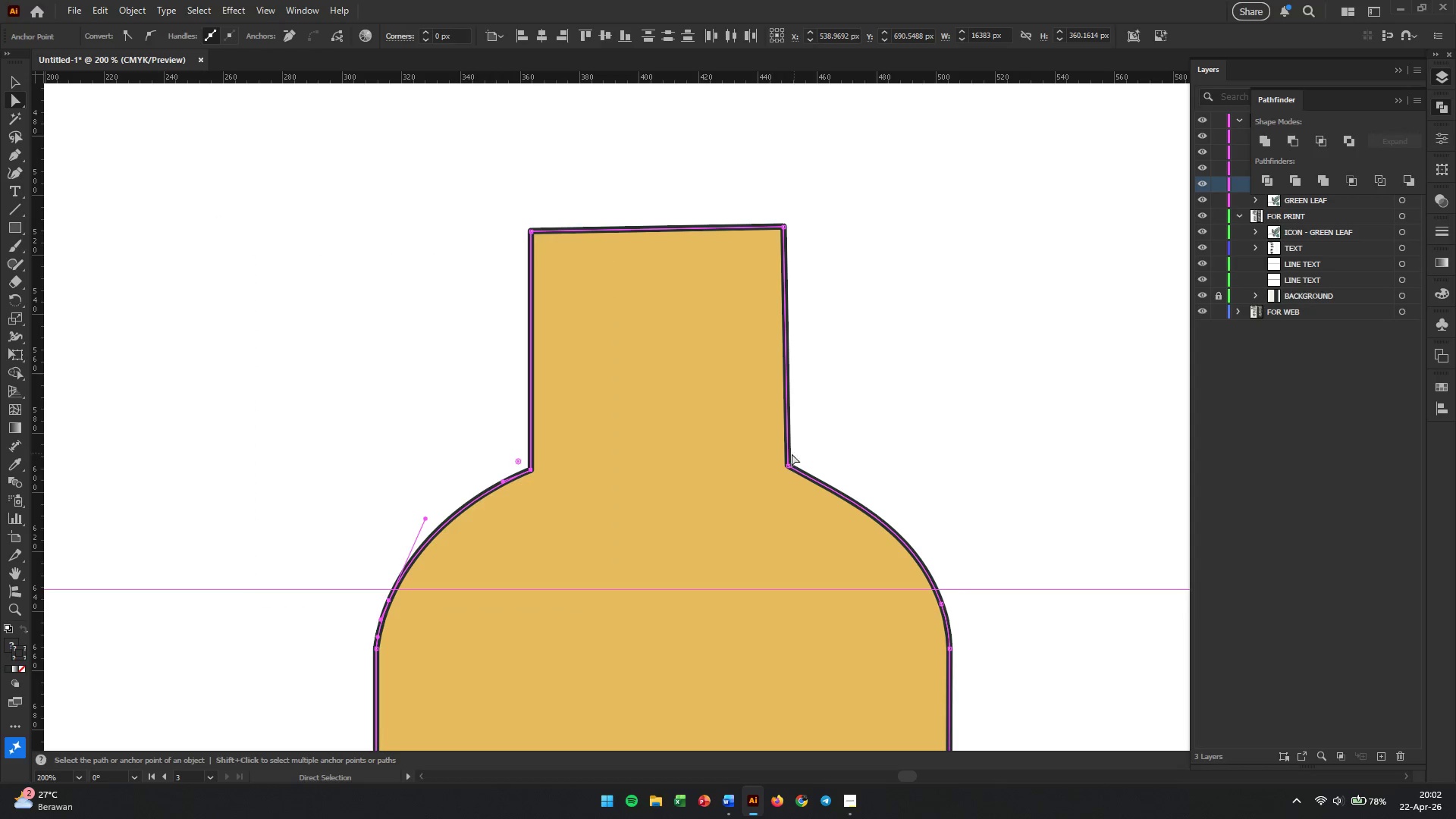 
left_click_drag(start_coordinate=[834, 413], to_coordinate=[708, 542])
 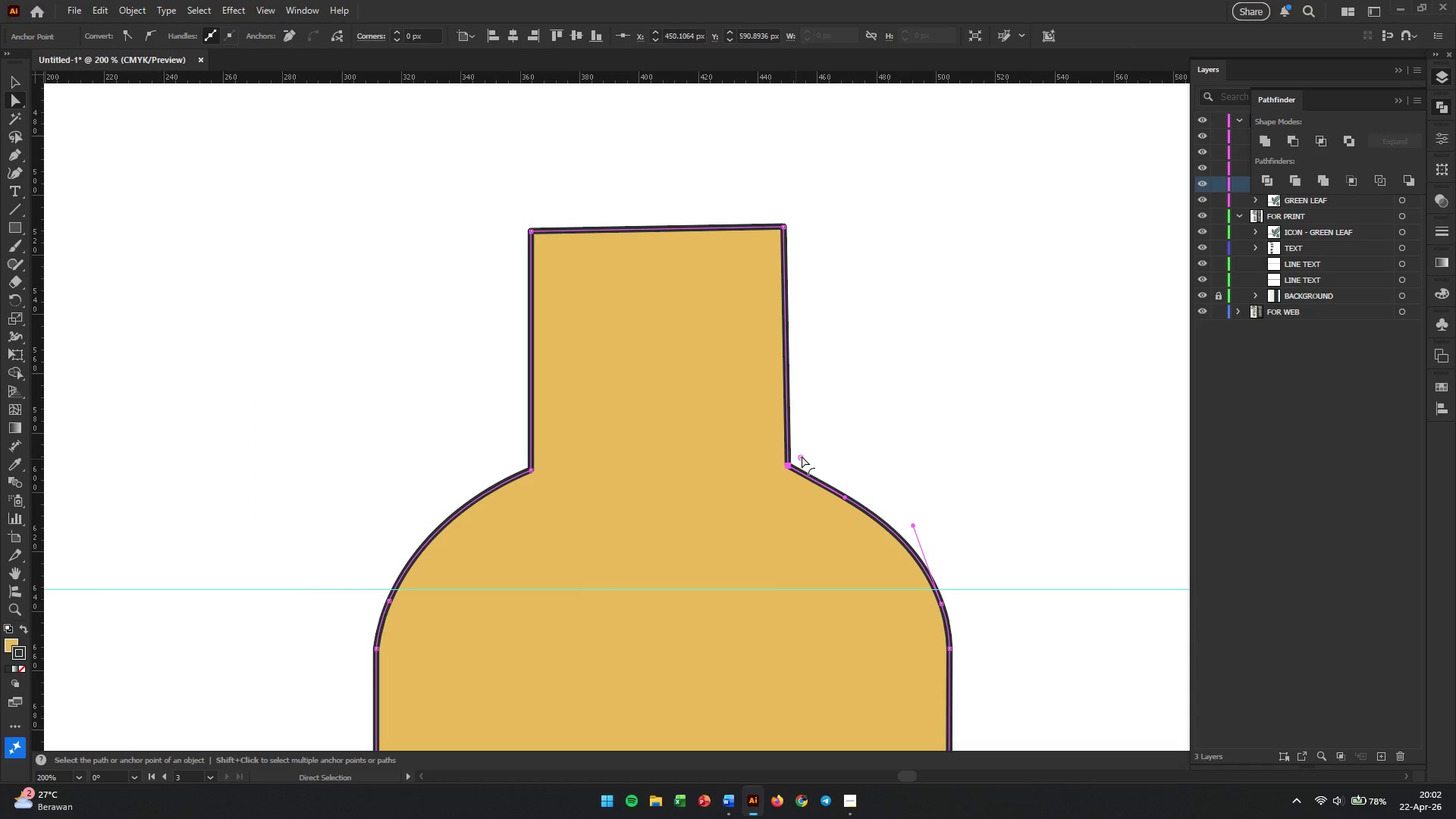 
left_click_drag(start_coordinate=[802, 456], to_coordinate=[828, 441])
 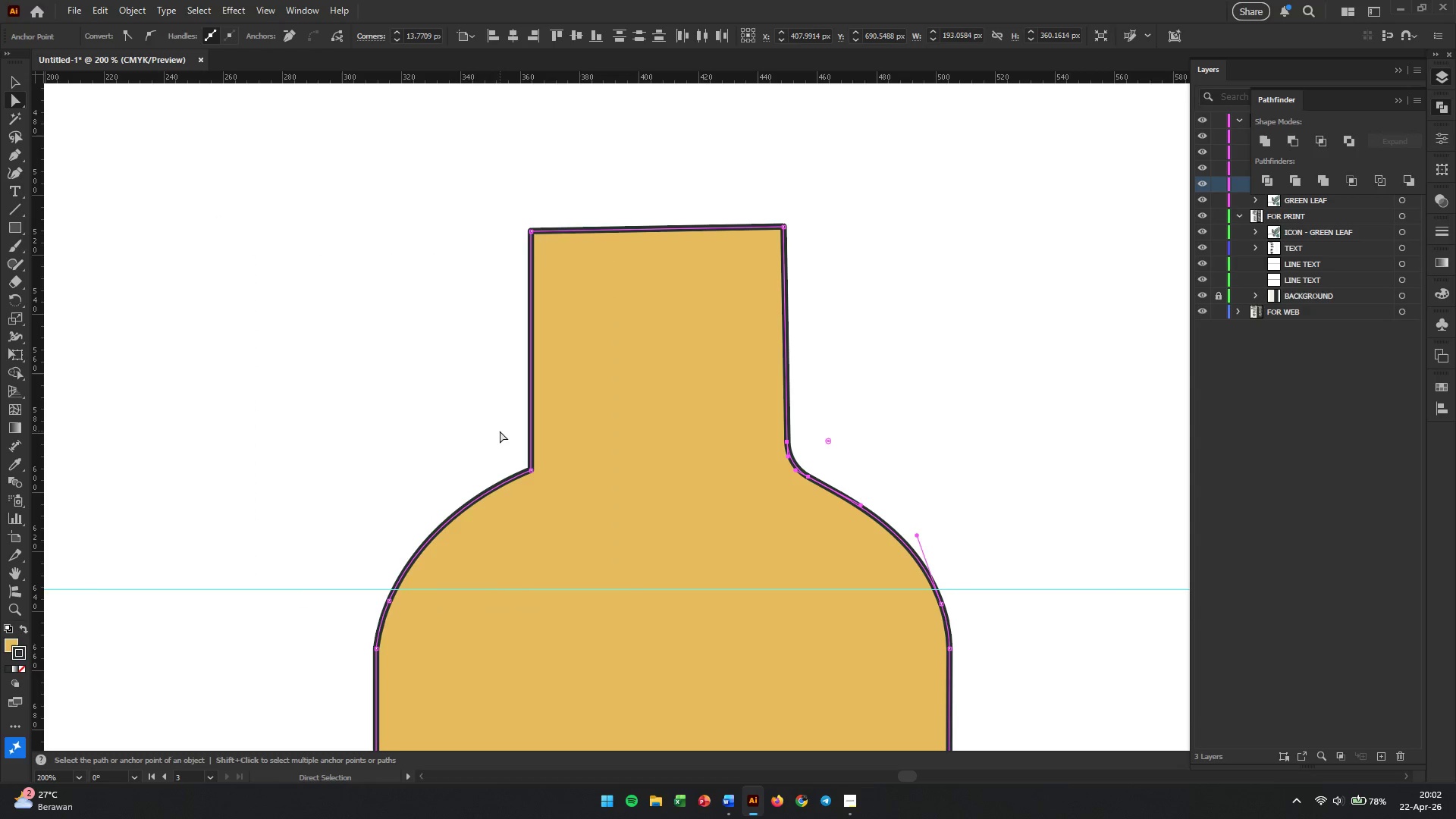 
left_click_drag(start_coordinate=[498, 431], to_coordinate=[581, 535])
 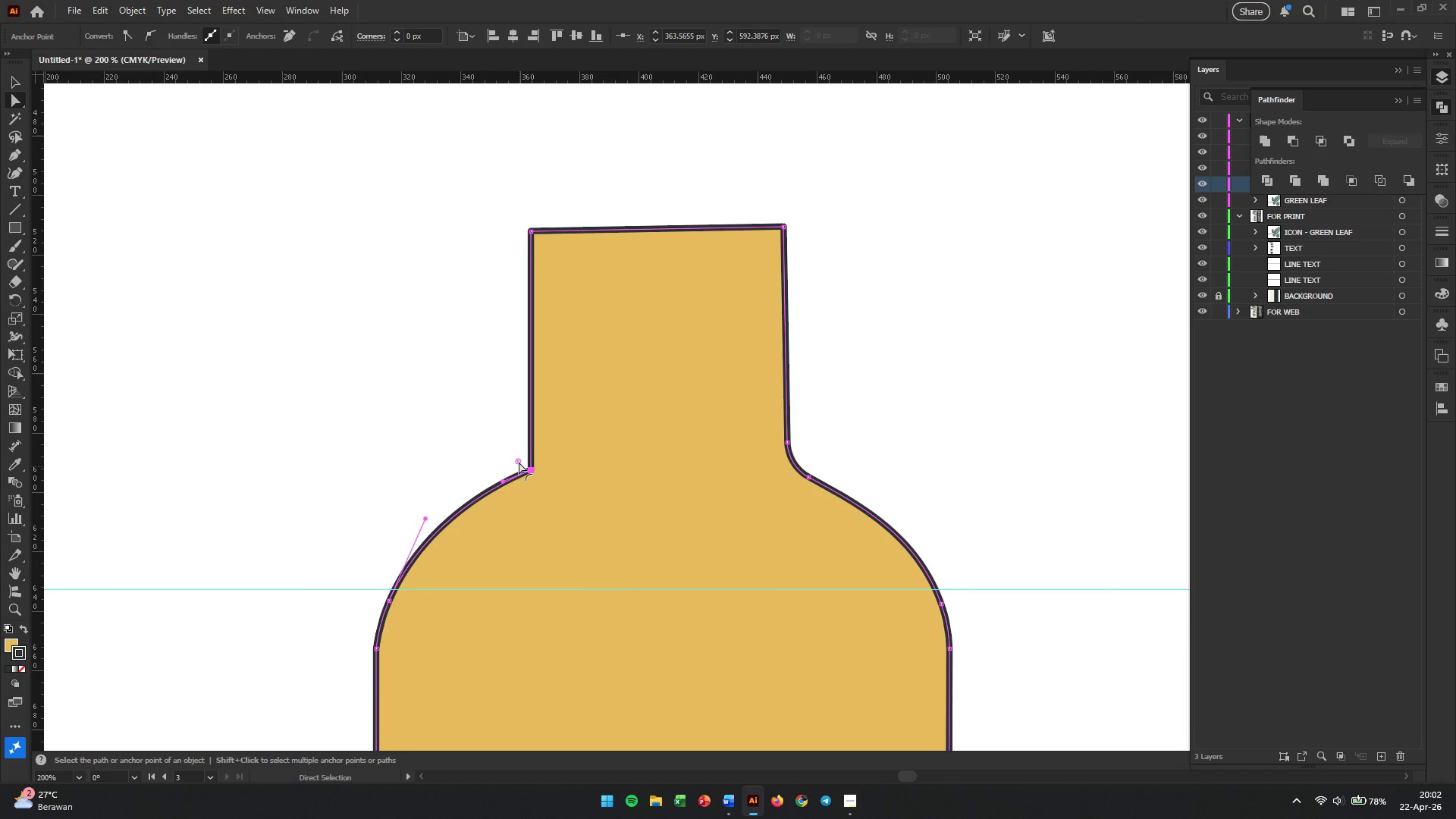 
left_click_drag(start_coordinate=[519, 462], to_coordinate=[490, 459])
 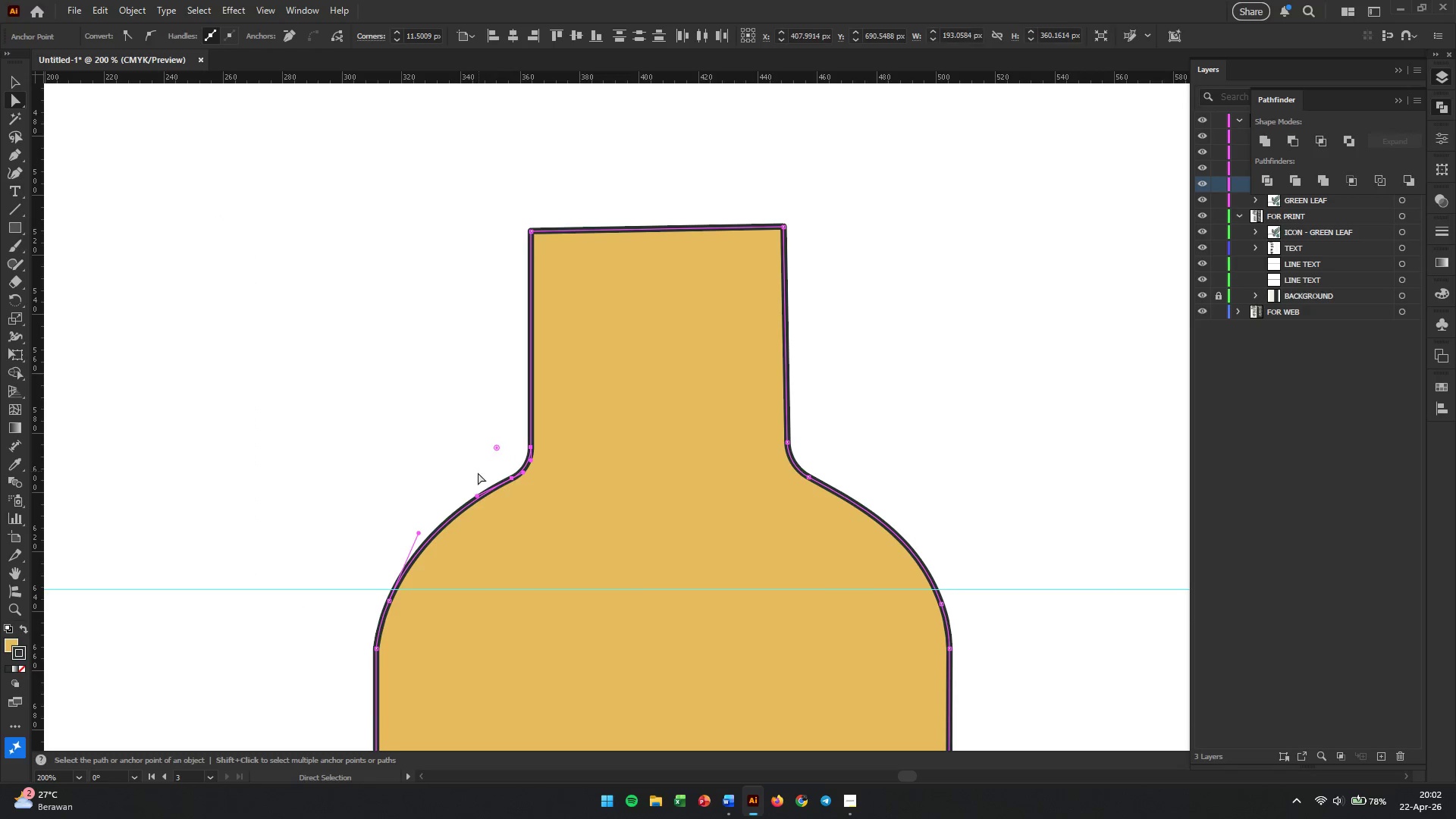 
left_click([477, 473])
 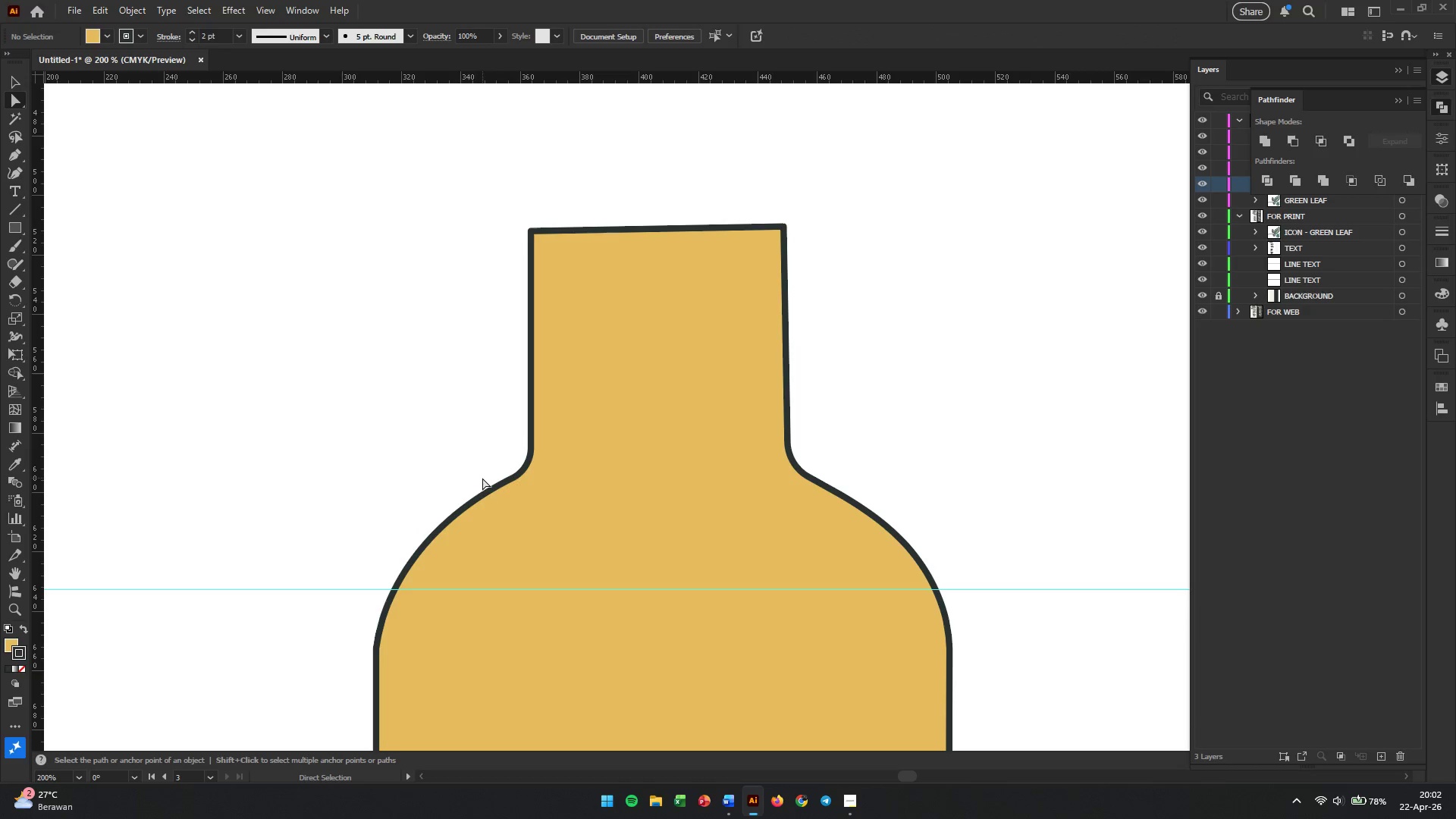 
hold_key(key=AltLeft, duration=1.44)
 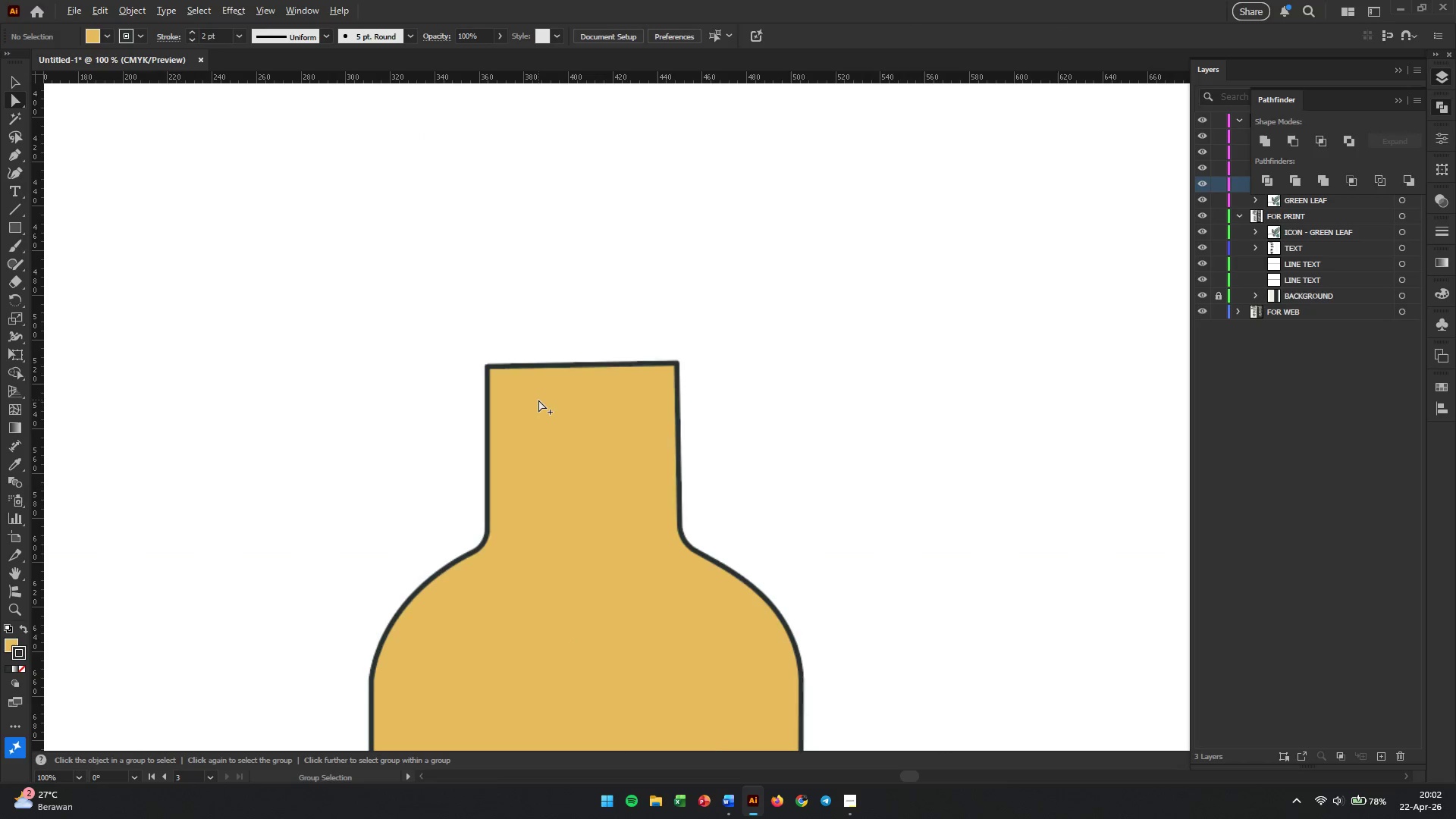 
hold_key(key=AltLeft, duration=0.47)
 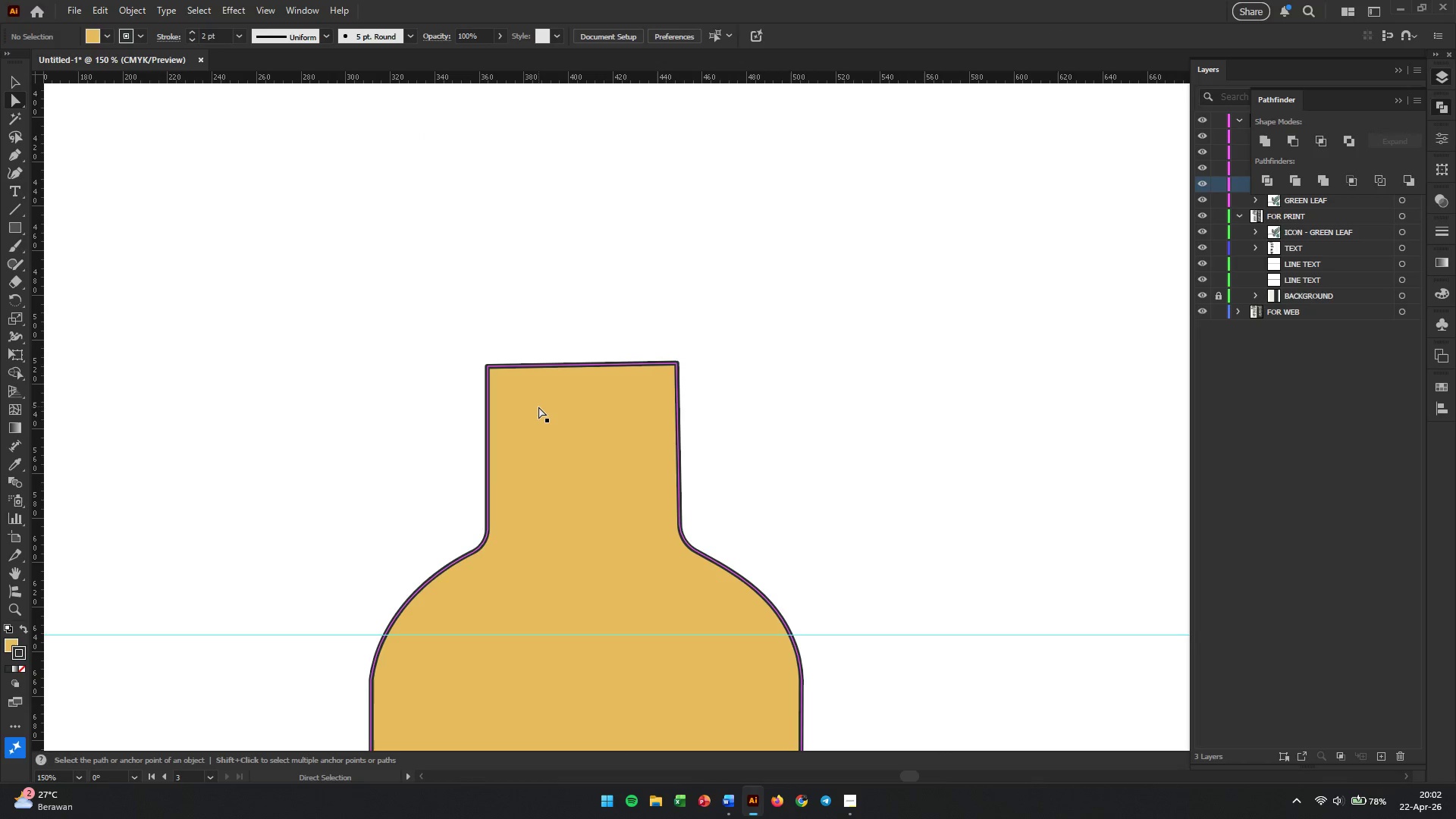 
scroll: coordinate [482, 480], scroll_direction: down, amount: 4.0
 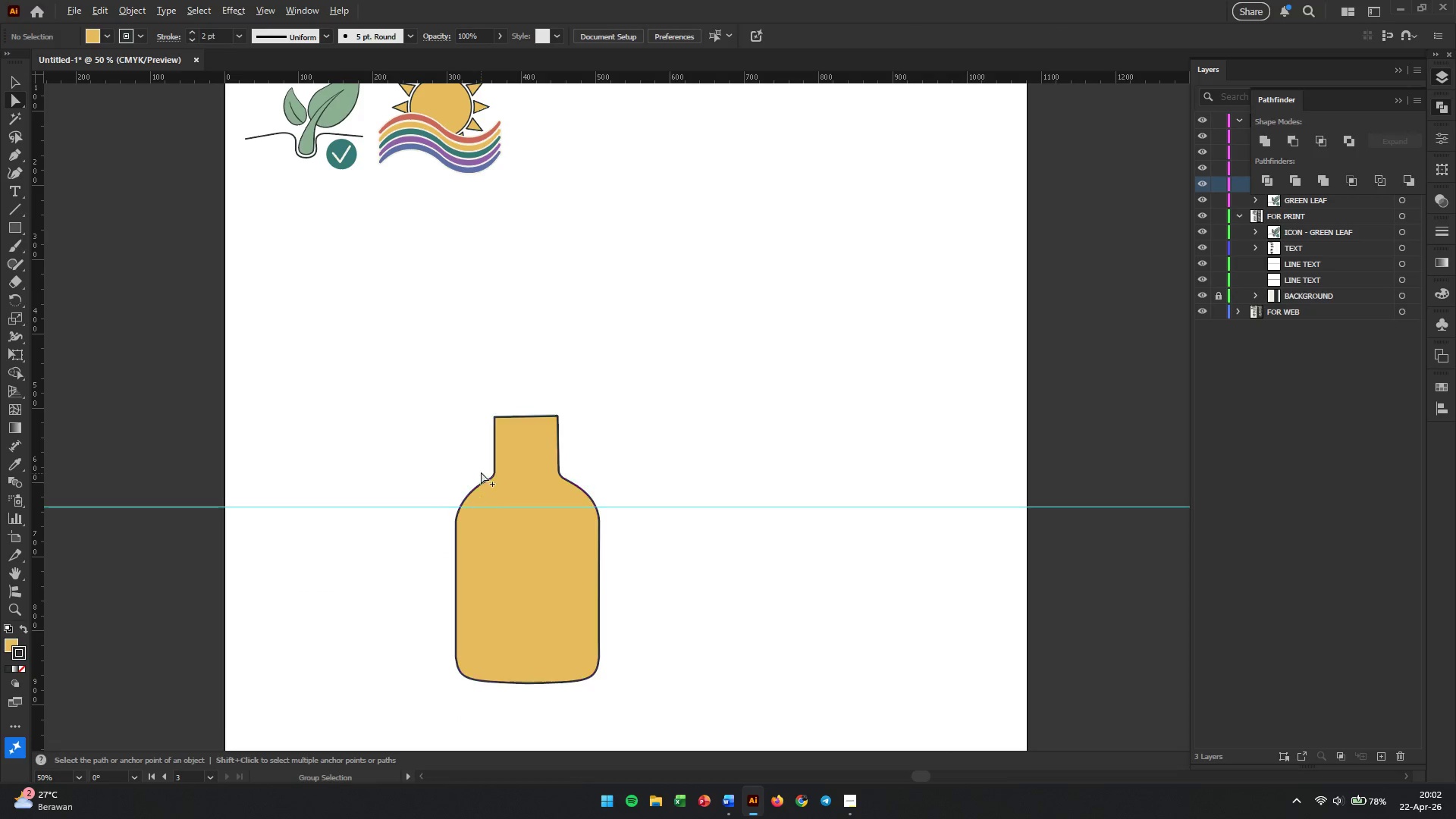 
scroll: coordinate [538, 400], scroll_direction: up, amount: 3.0
 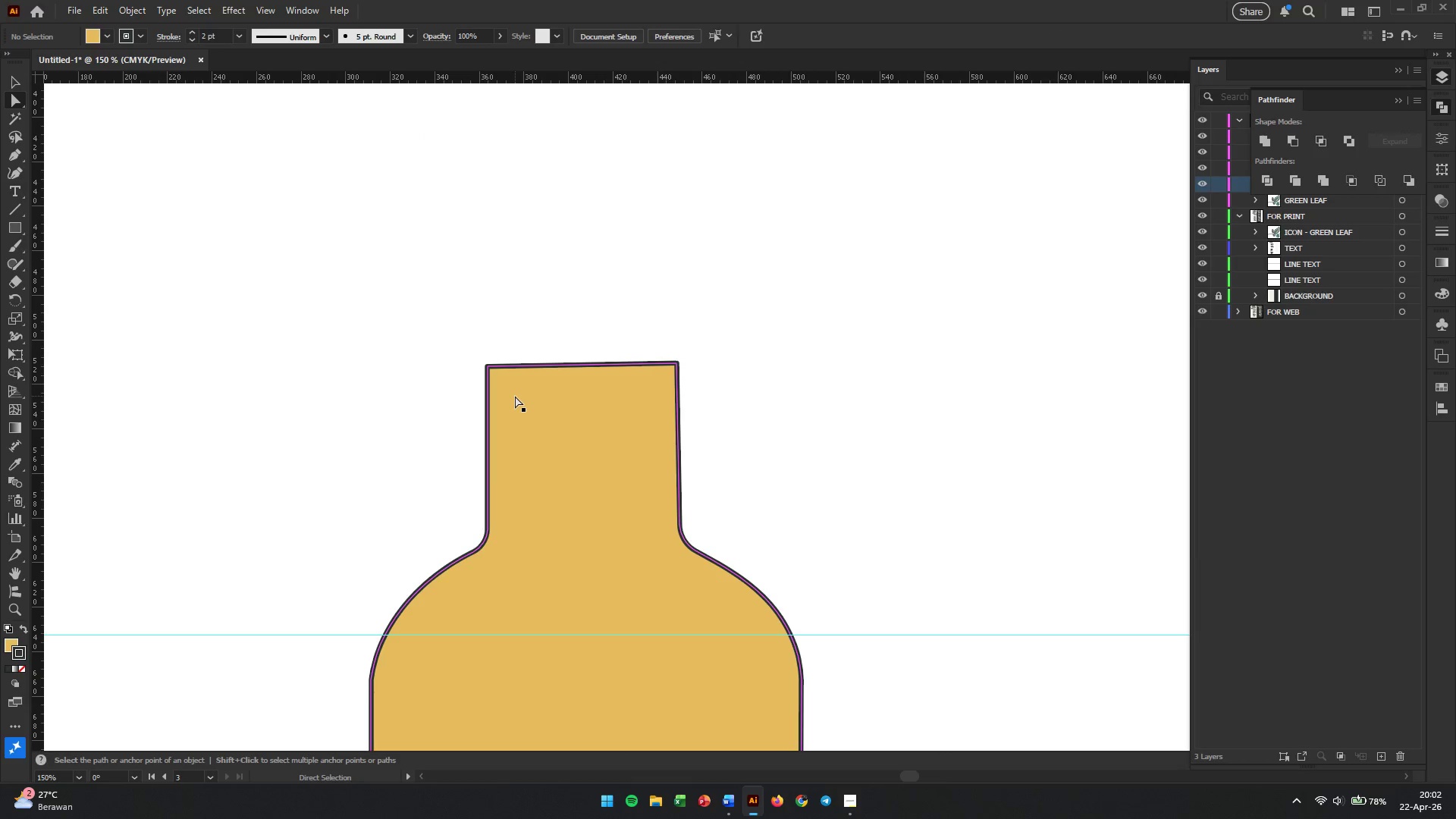 
wait(6.11)
 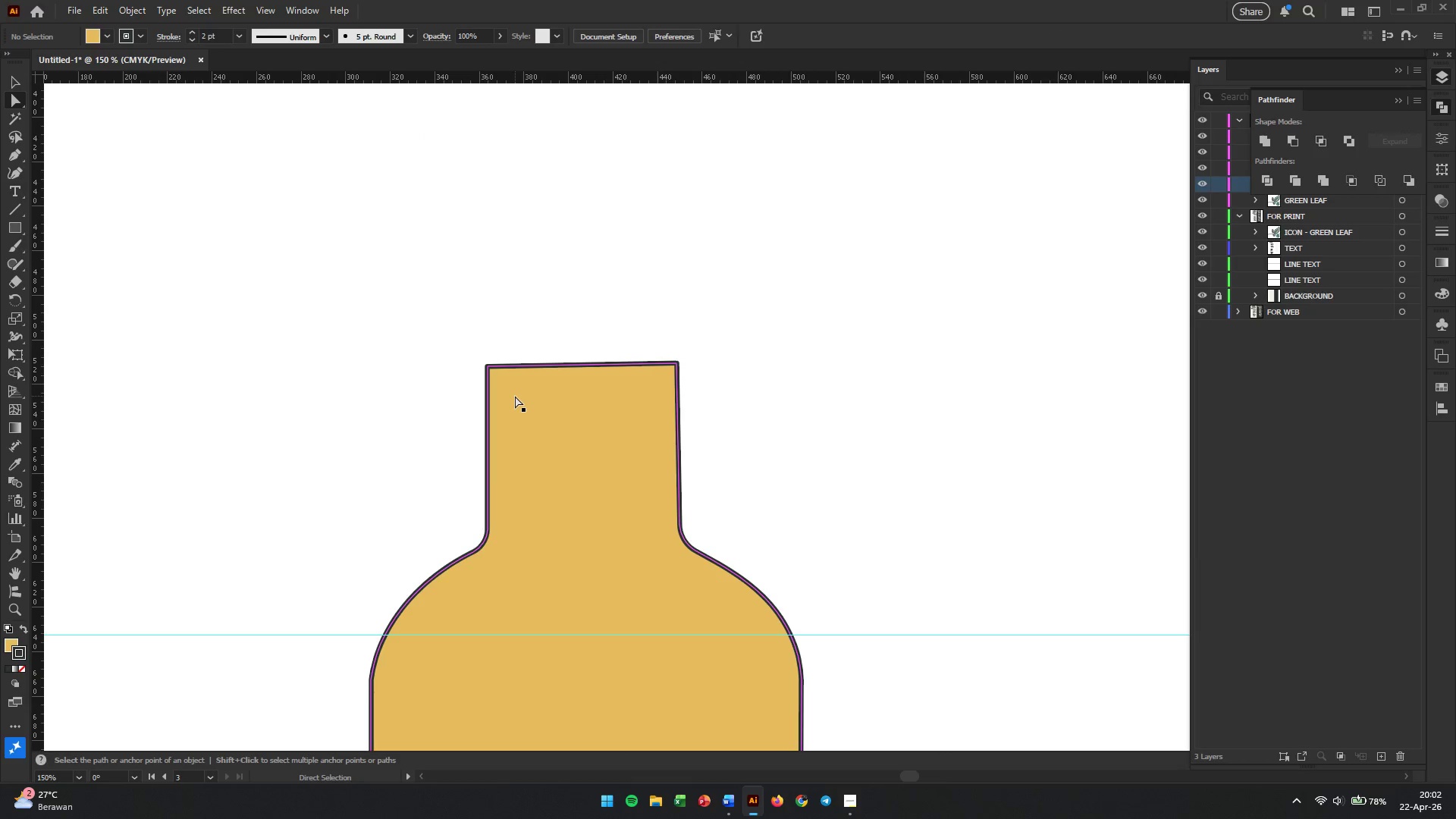 
right_click([15, 234])
 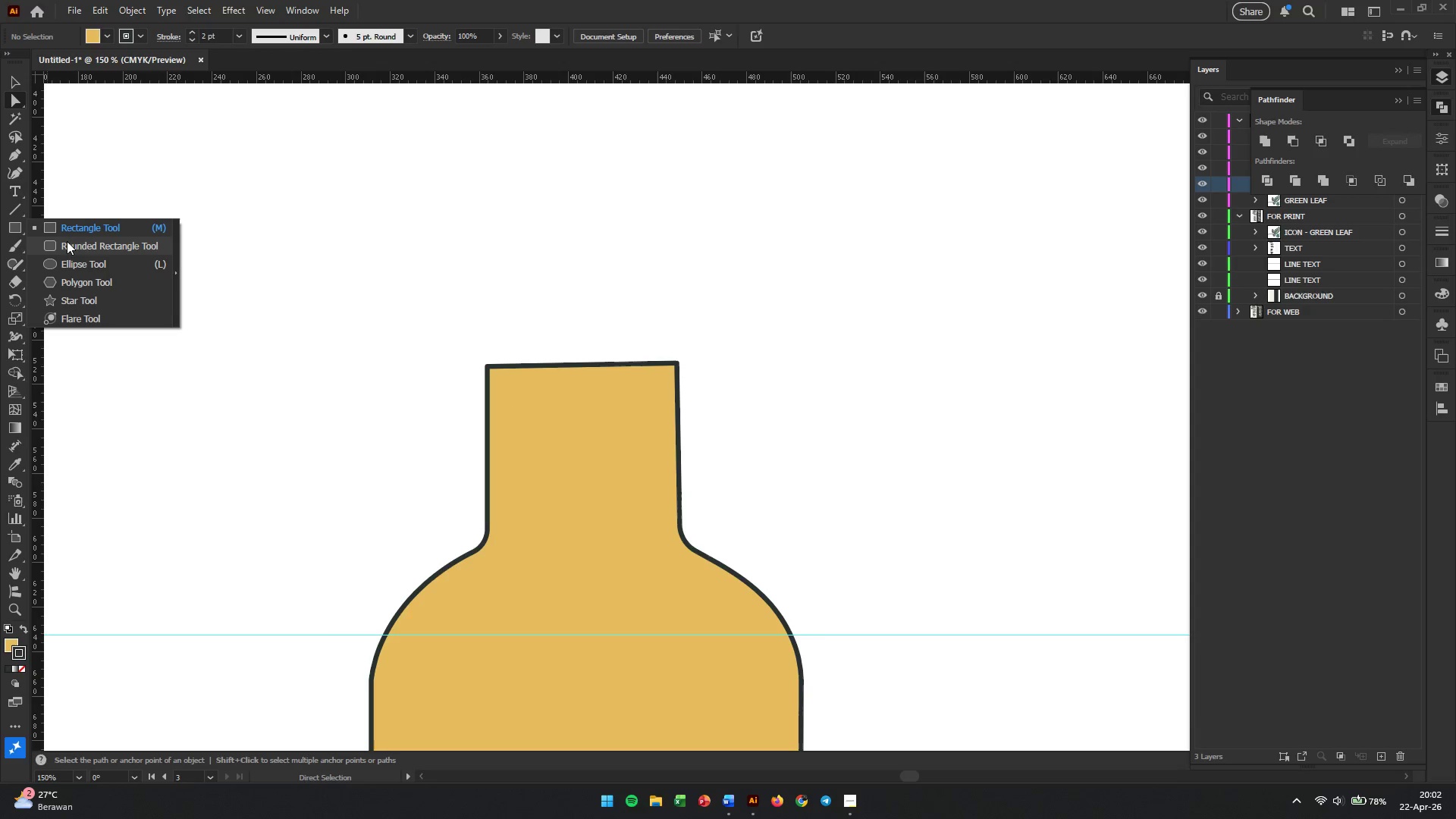 
left_click([67, 241])
 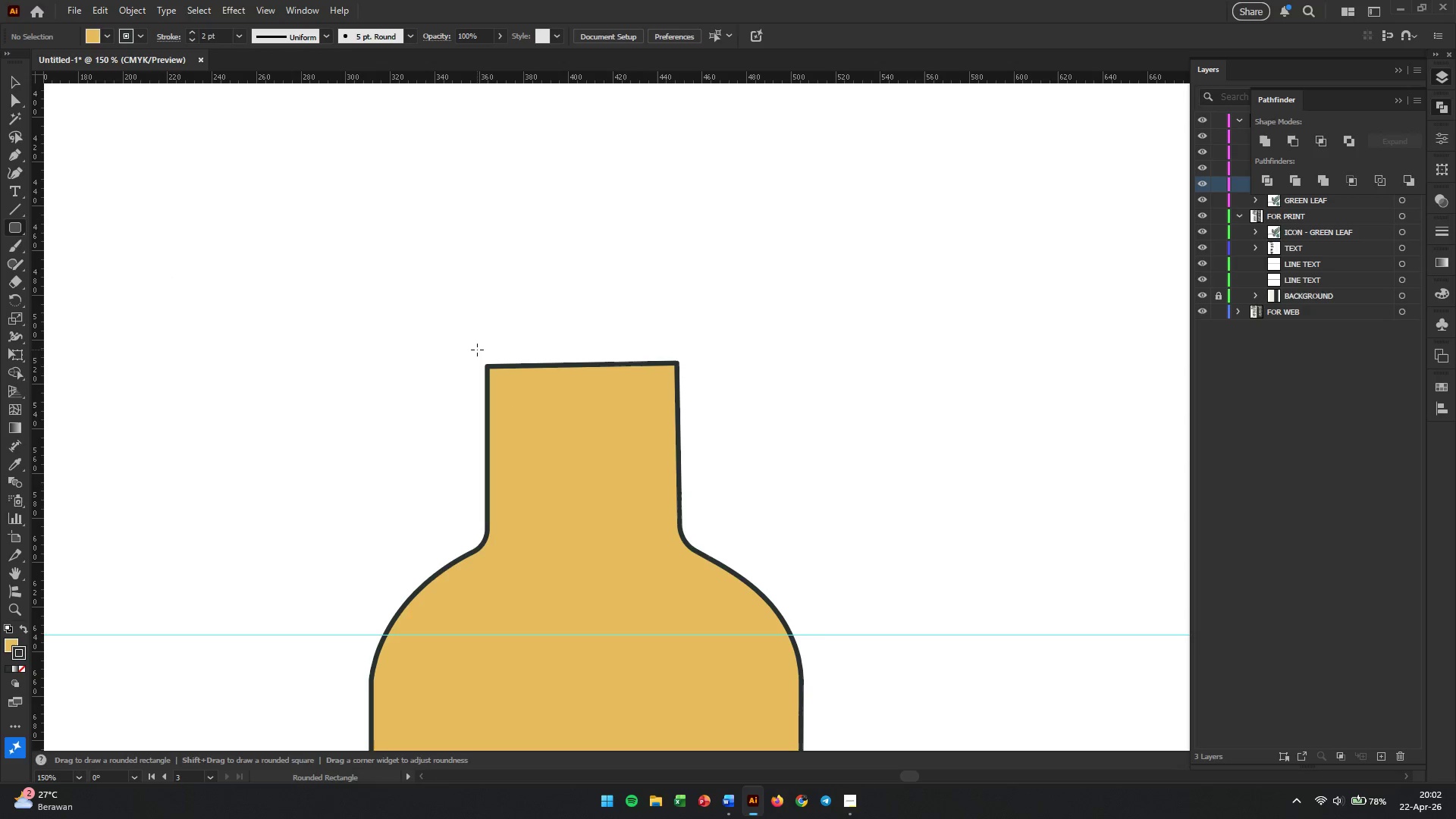 
left_click_drag(start_coordinate=[477, 350], to_coordinate=[688, 374])
 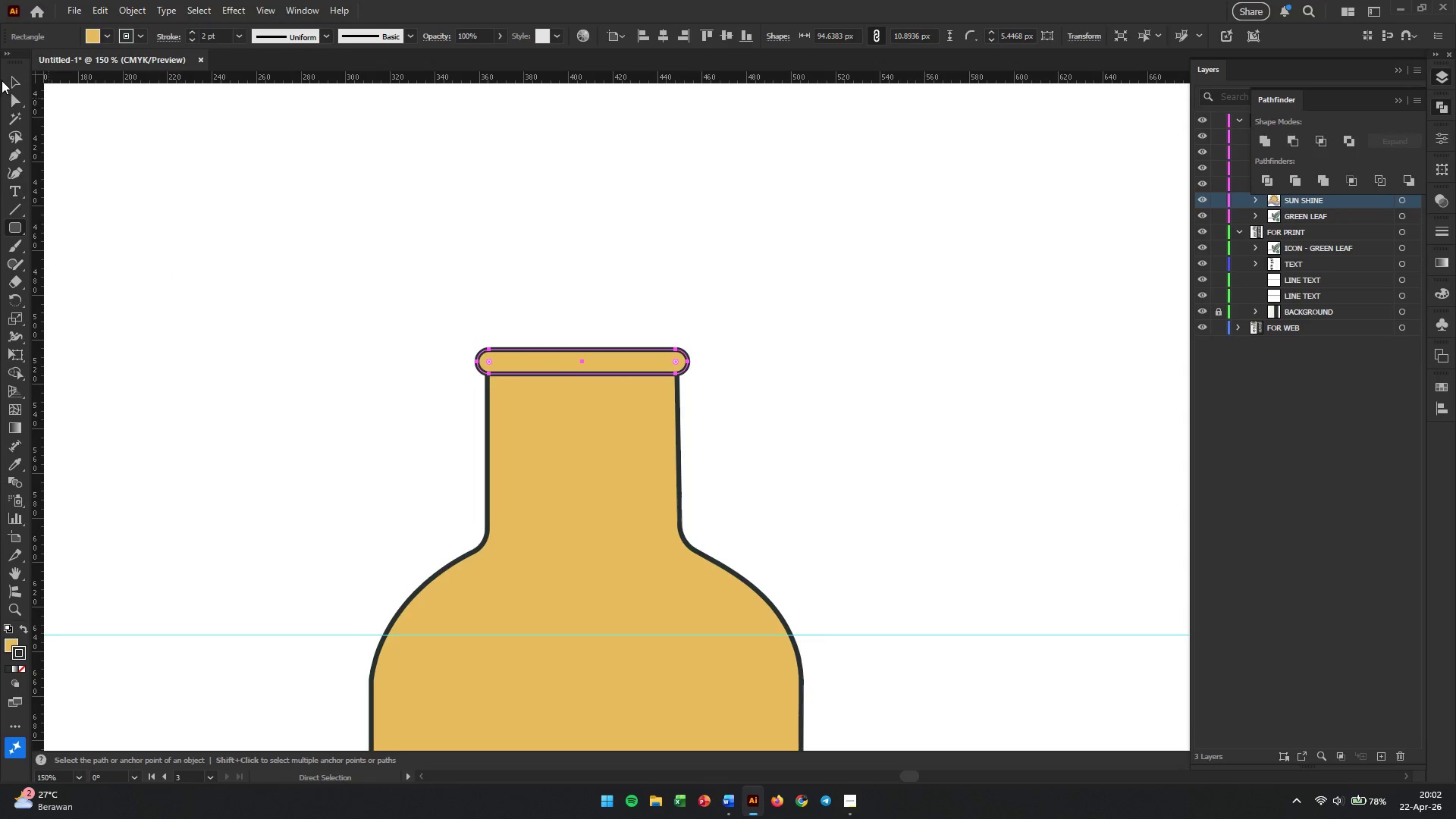 
double_click([197, 309])
 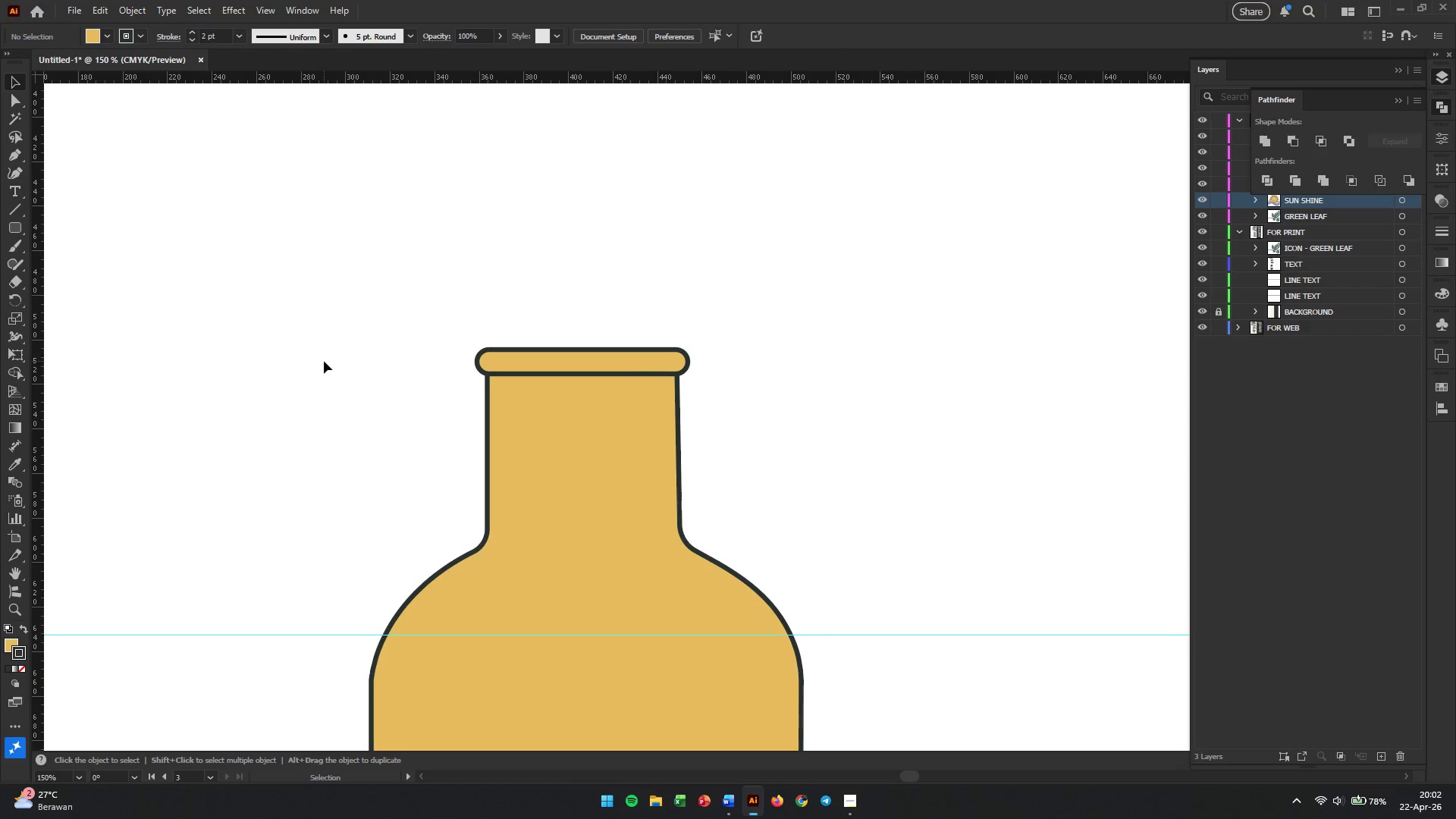 
scroll: coordinate [576, 444], scroll_direction: down, amount: 17.0
 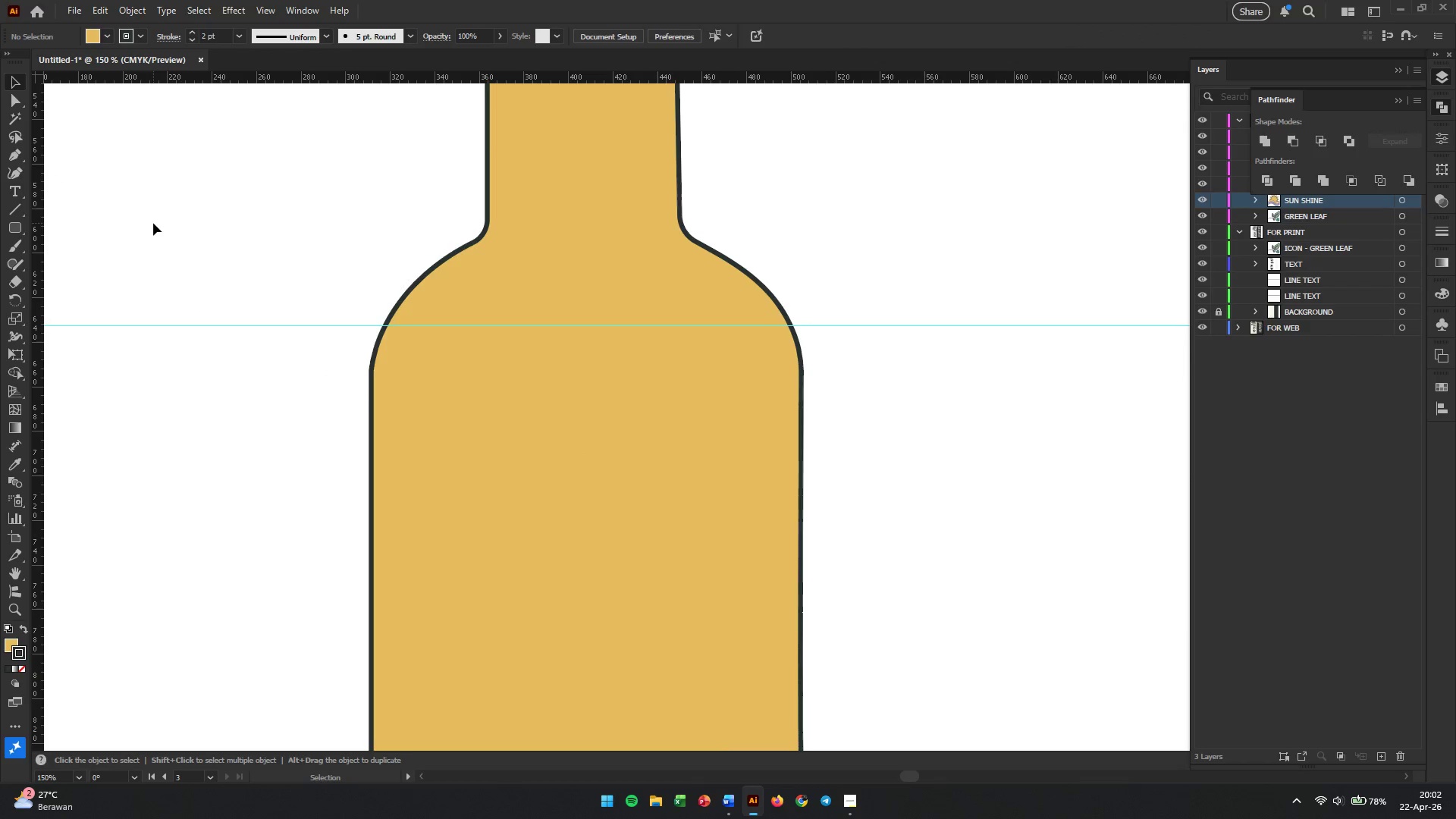 
wait(5.91)
 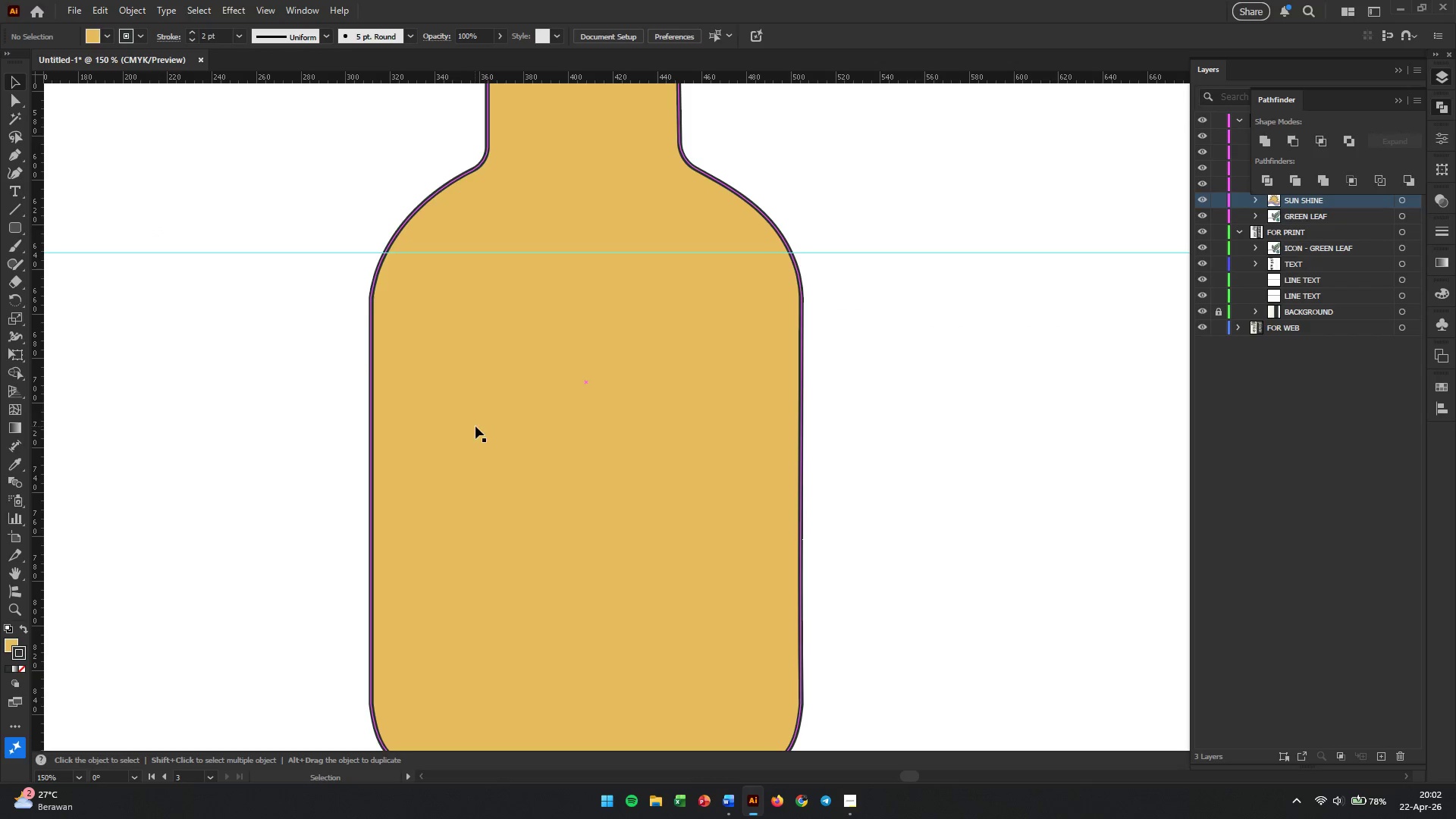 
left_click([475, 426])
 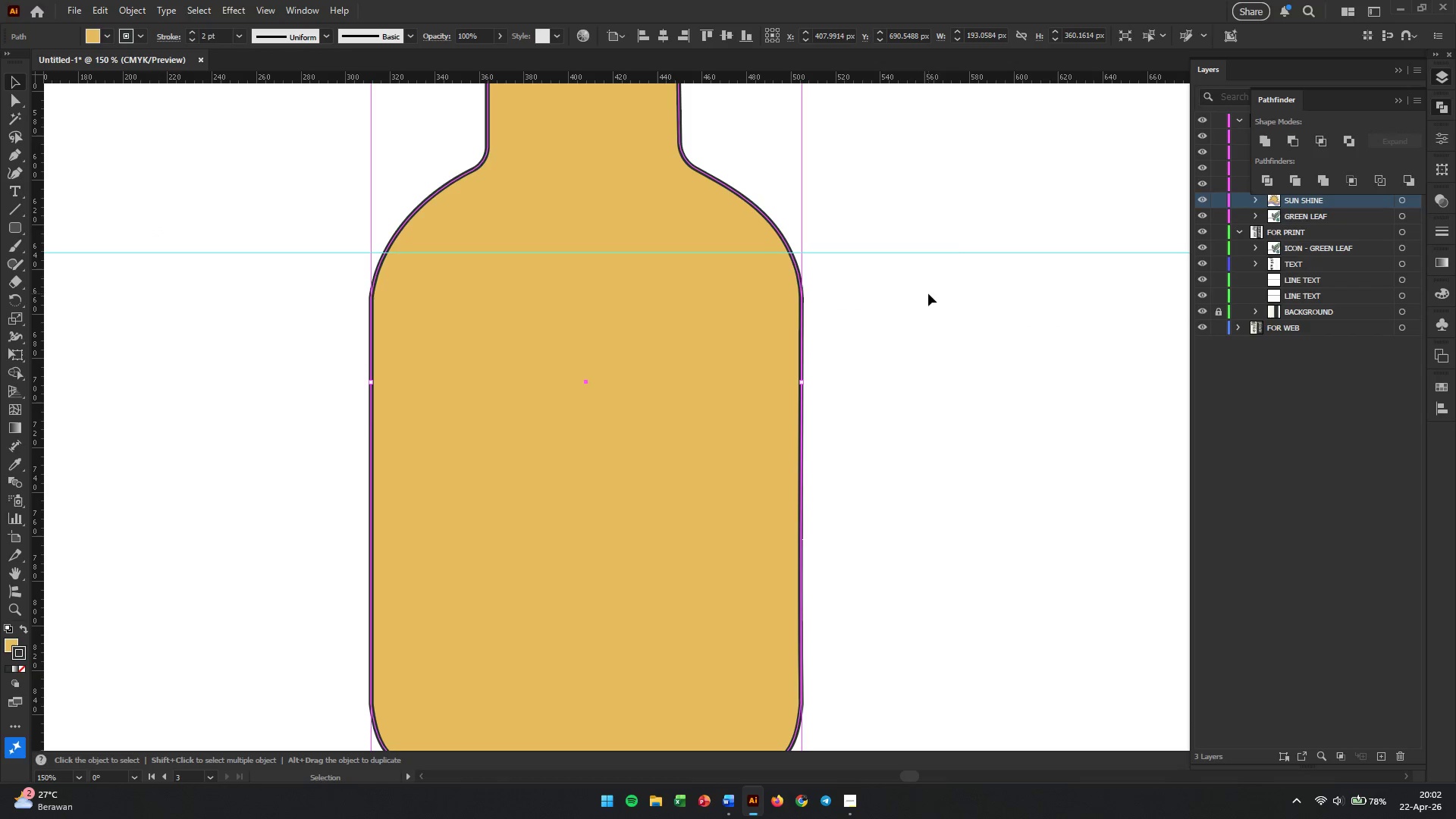 
left_click_drag(start_coordinate=[958, 229], to_coordinate=[1003, 356])
 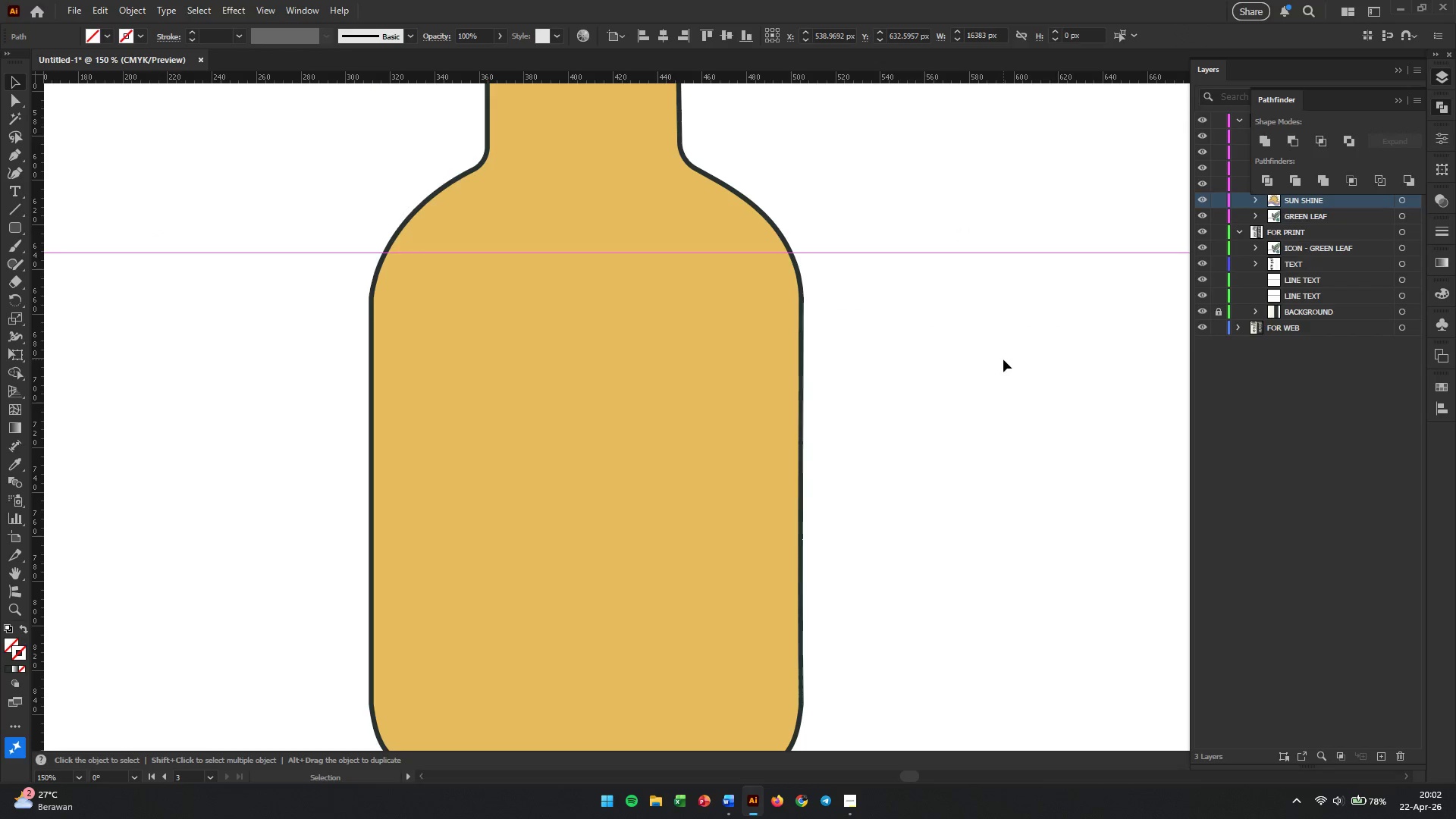 
scroll: coordinate [345, 435], scroll_direction: down, amount: 4.0
 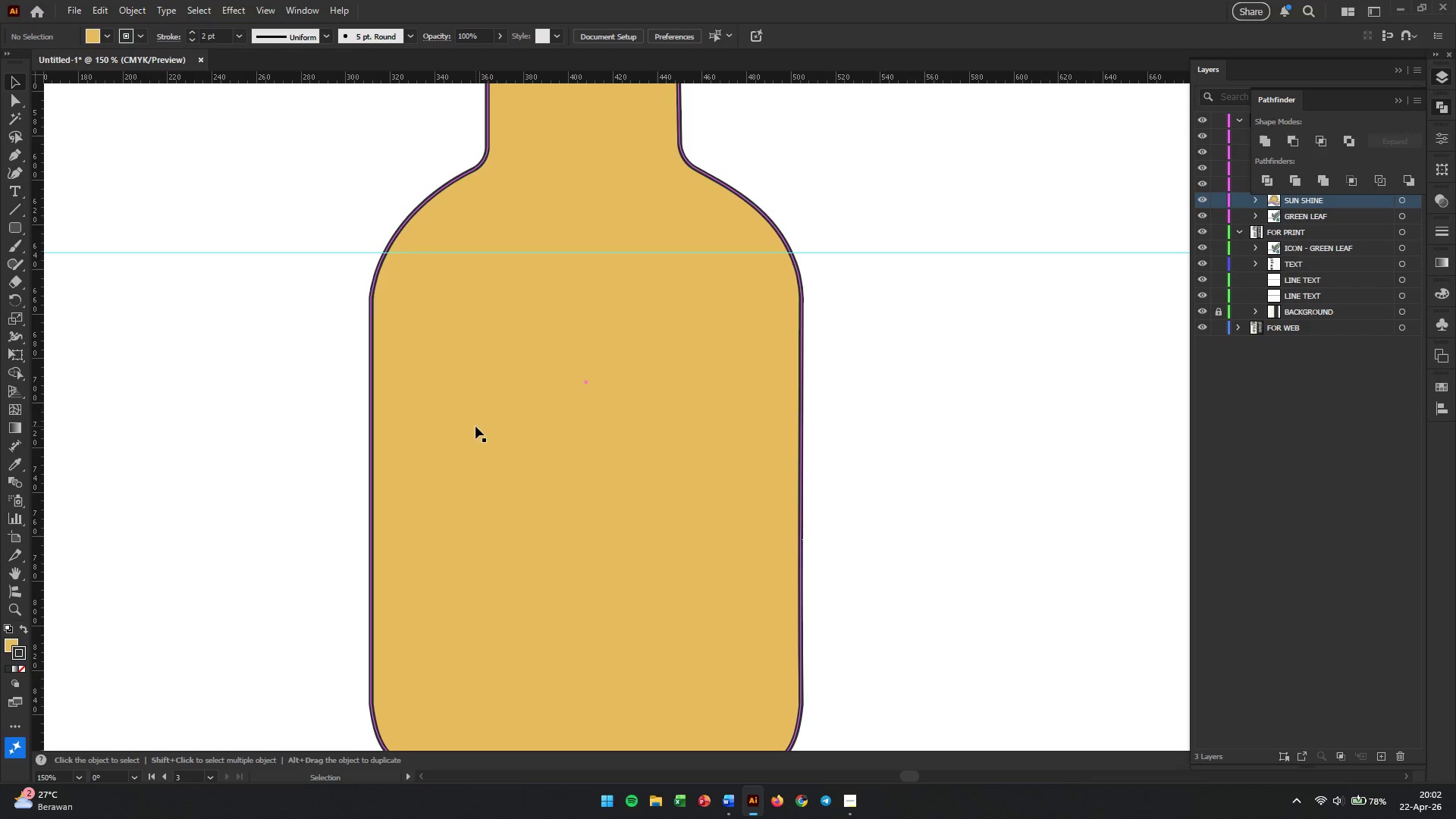 
key(Backspace)
 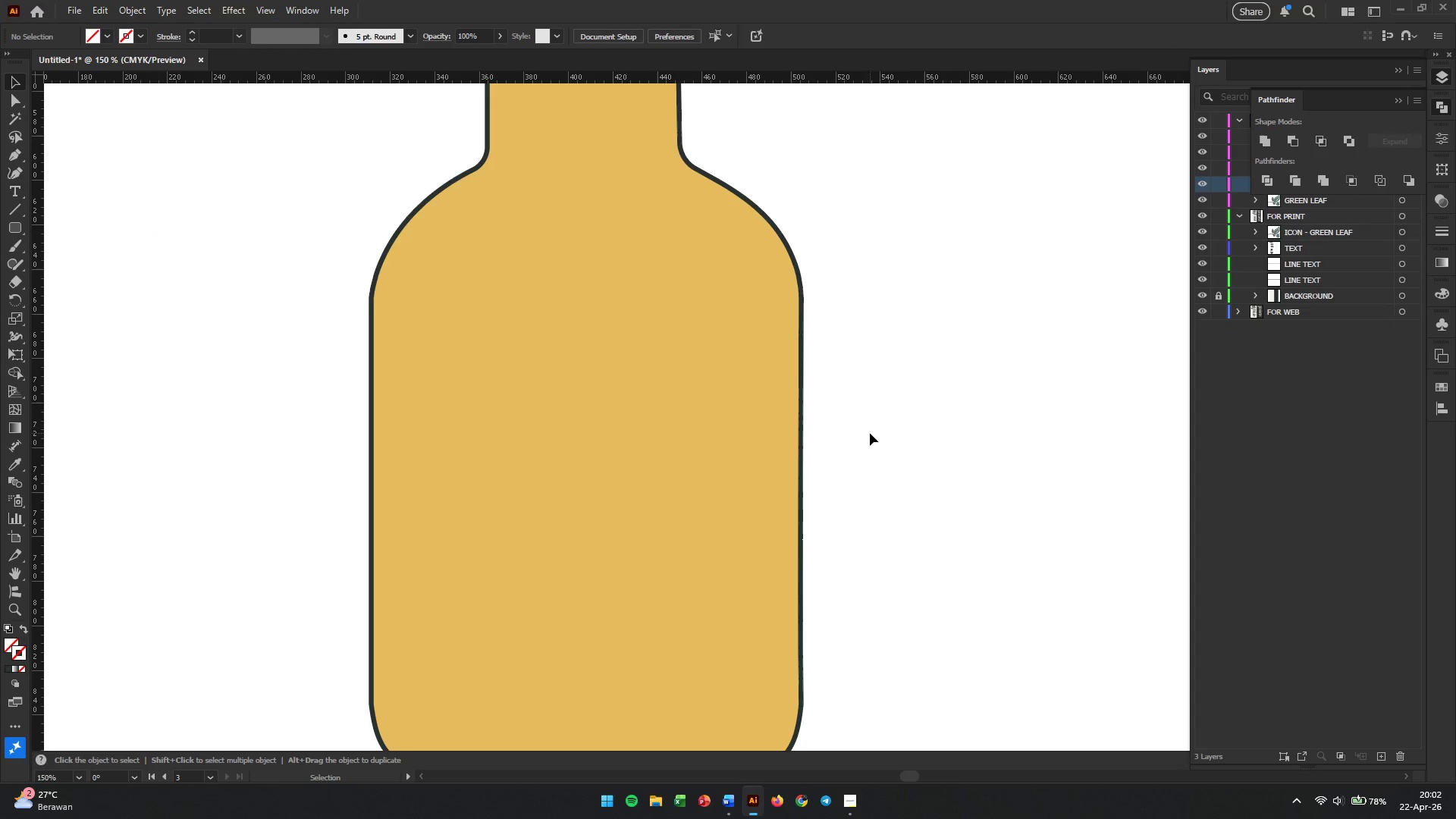 
left_click([1062, 249])
 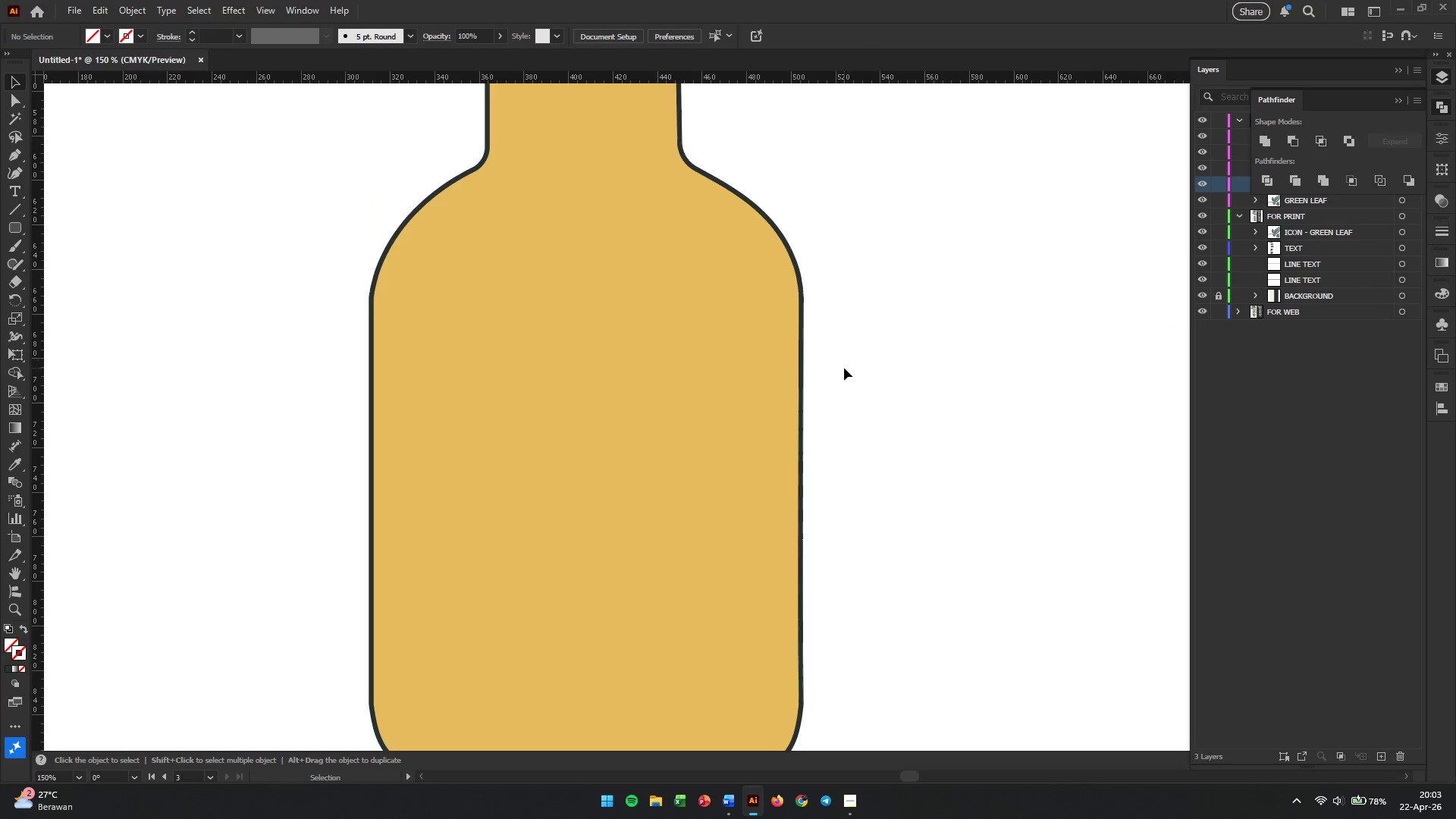 
left_click([770, 395])
 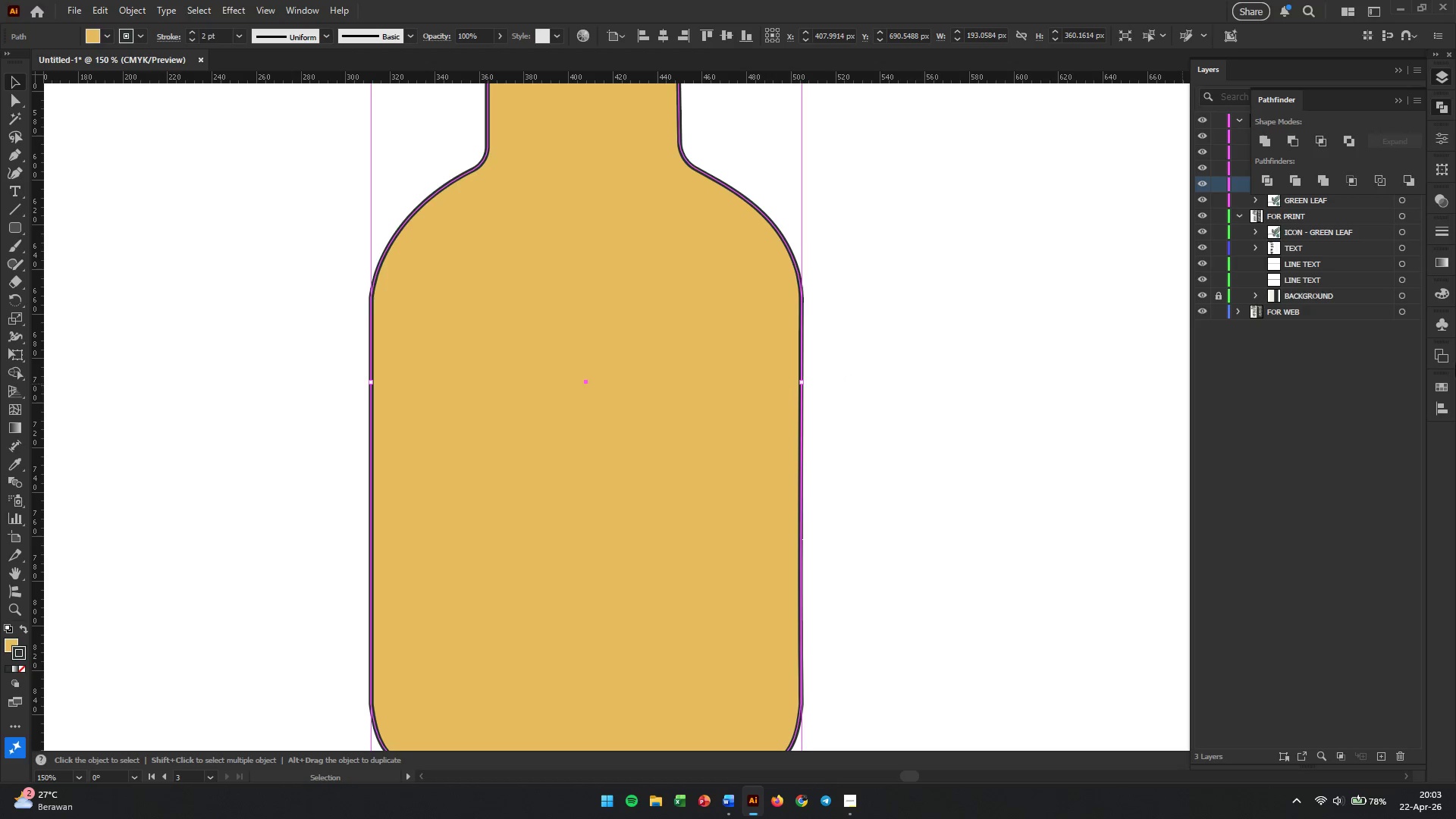 
left_click([1446, 387])
 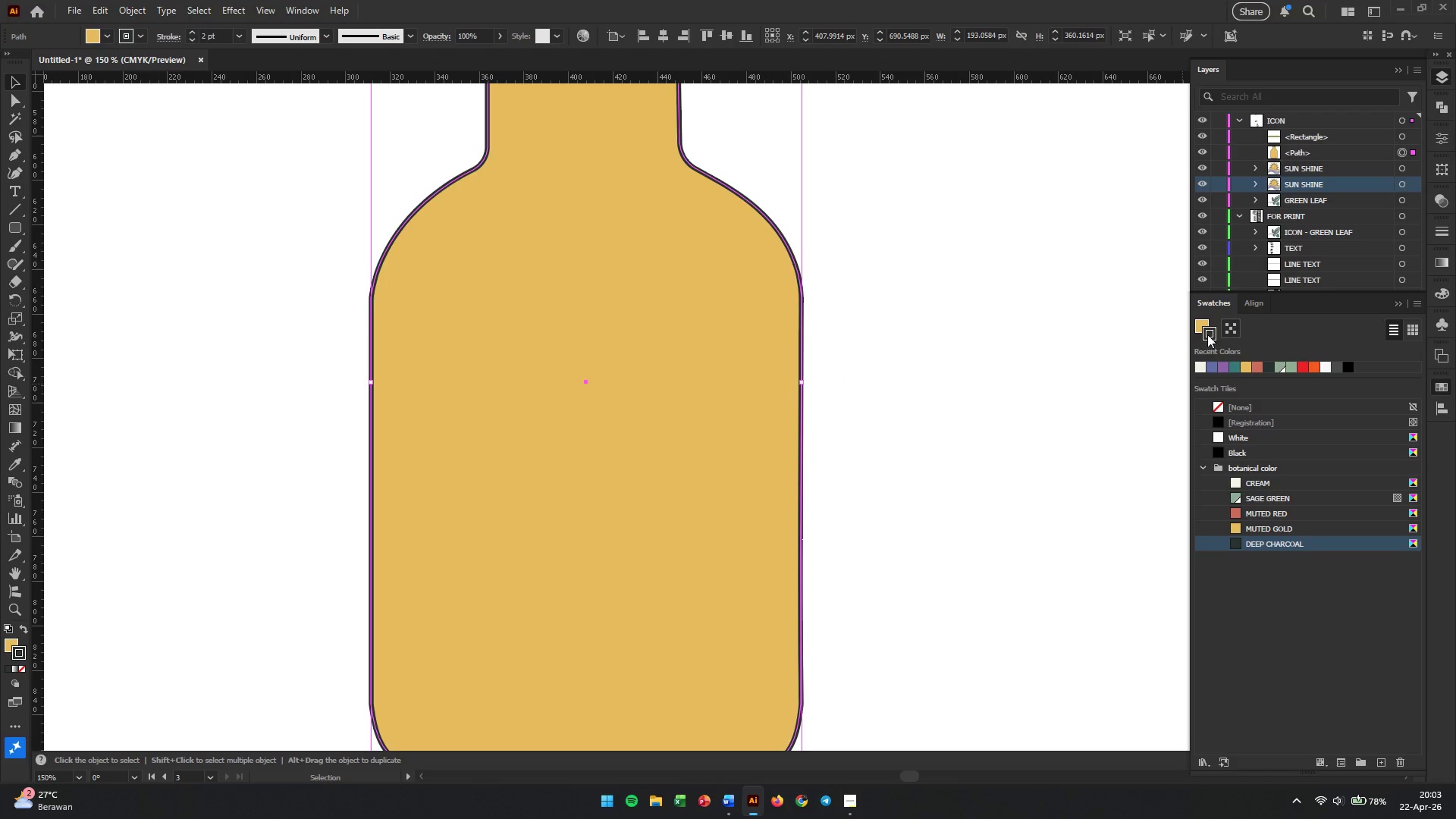 
left_click([1197, 324])
 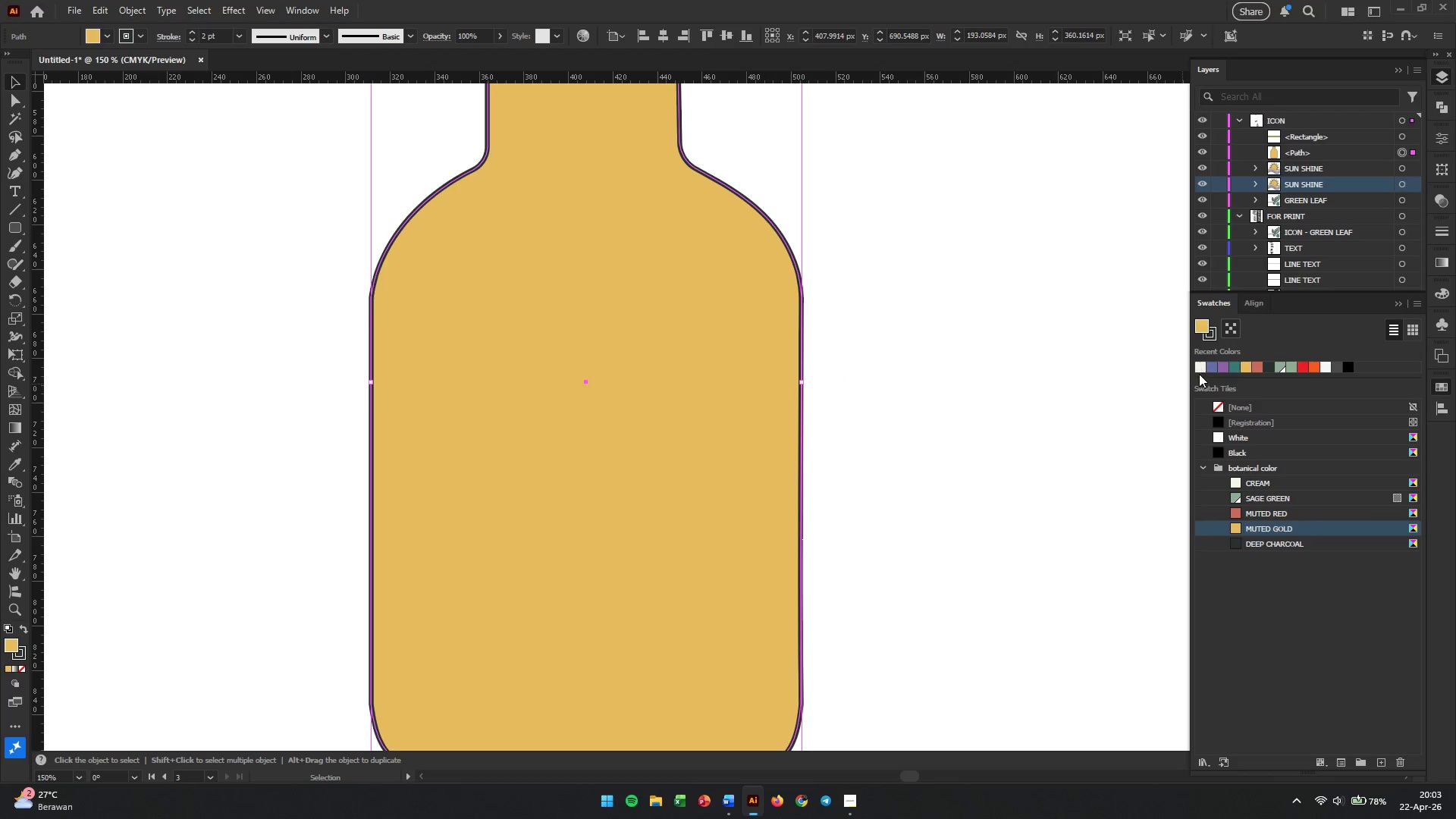 
left_click([1199, 363])
 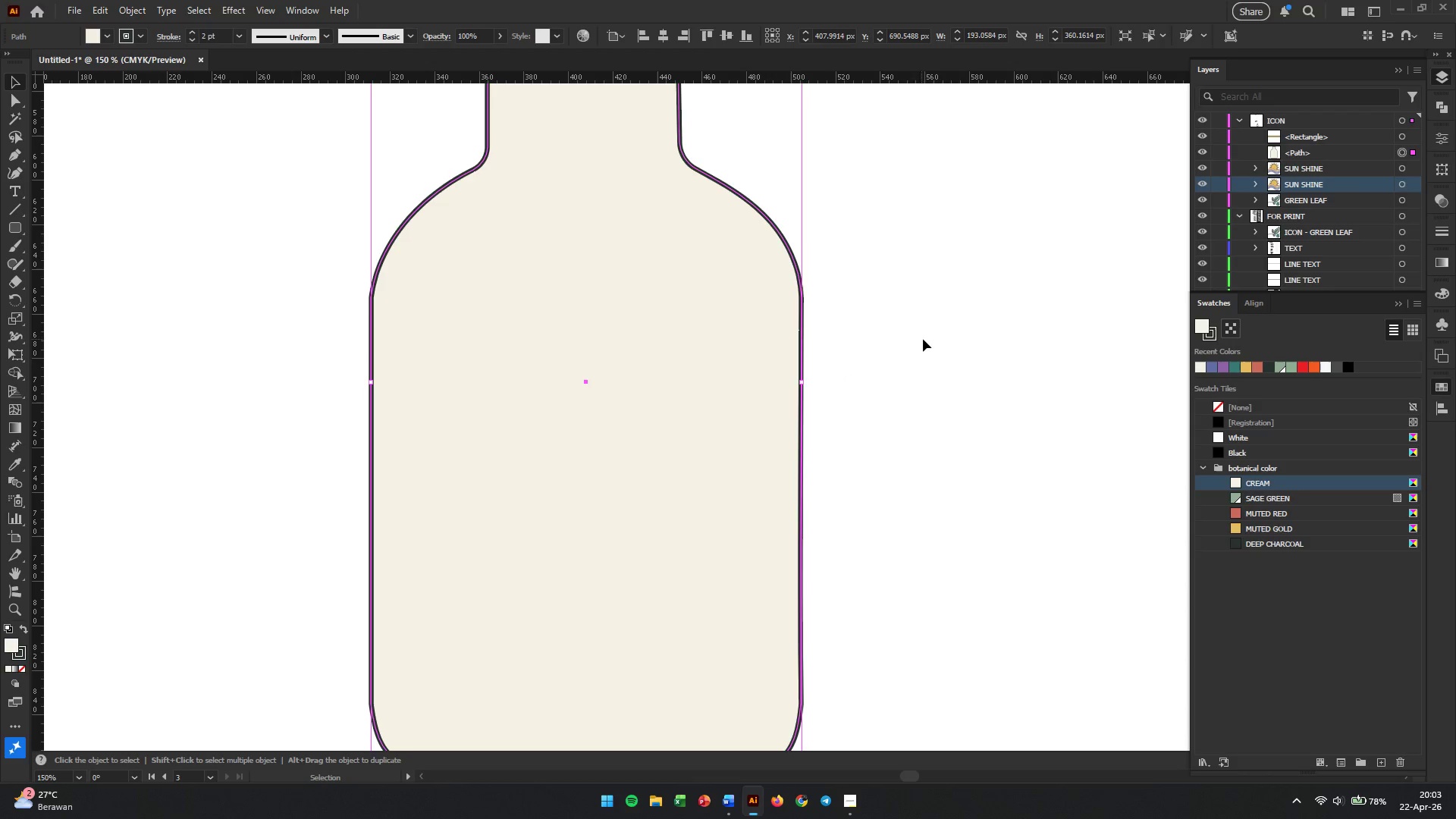 
left_click([912, 337])
 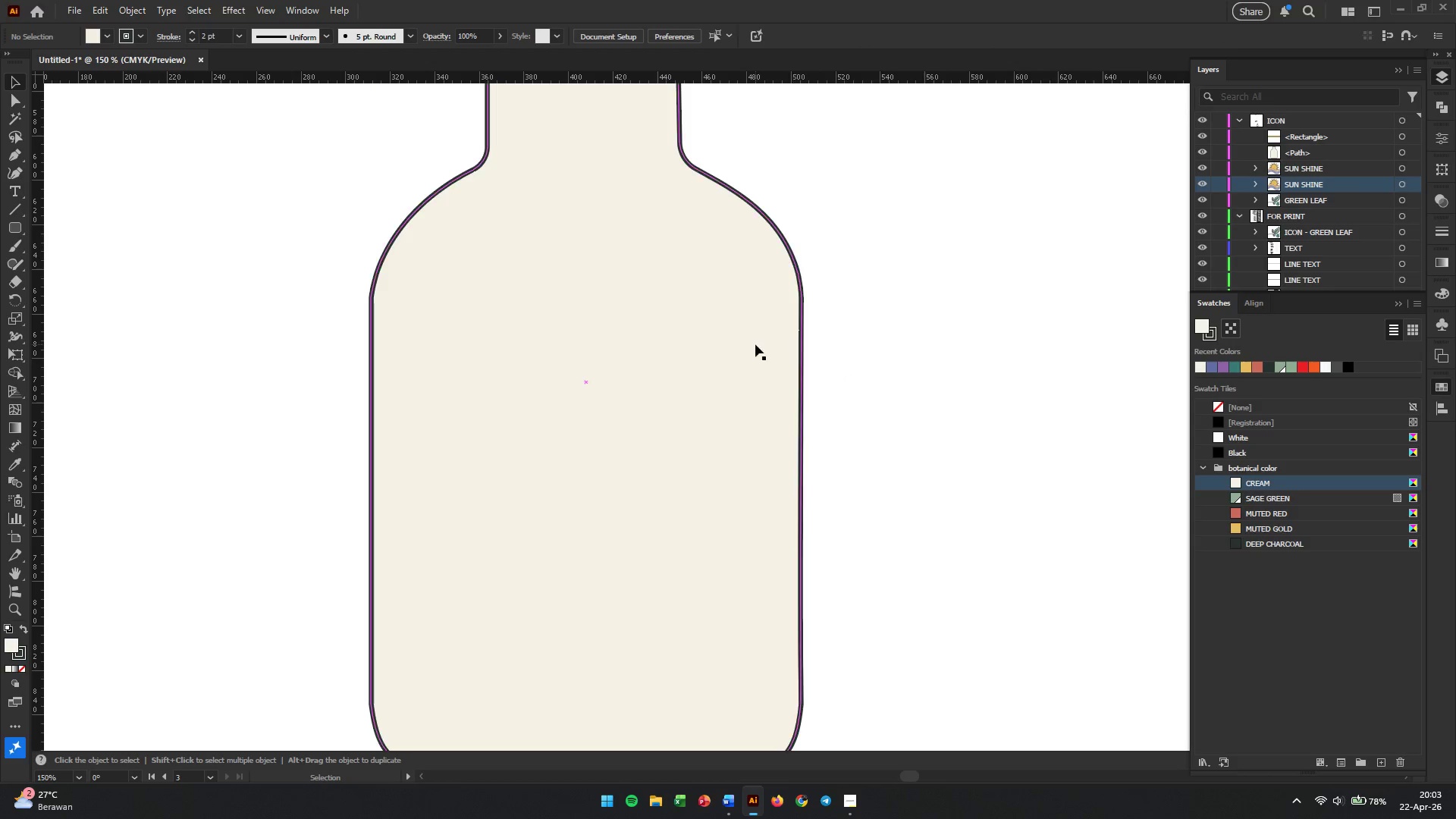 
left_click([369, 464])
 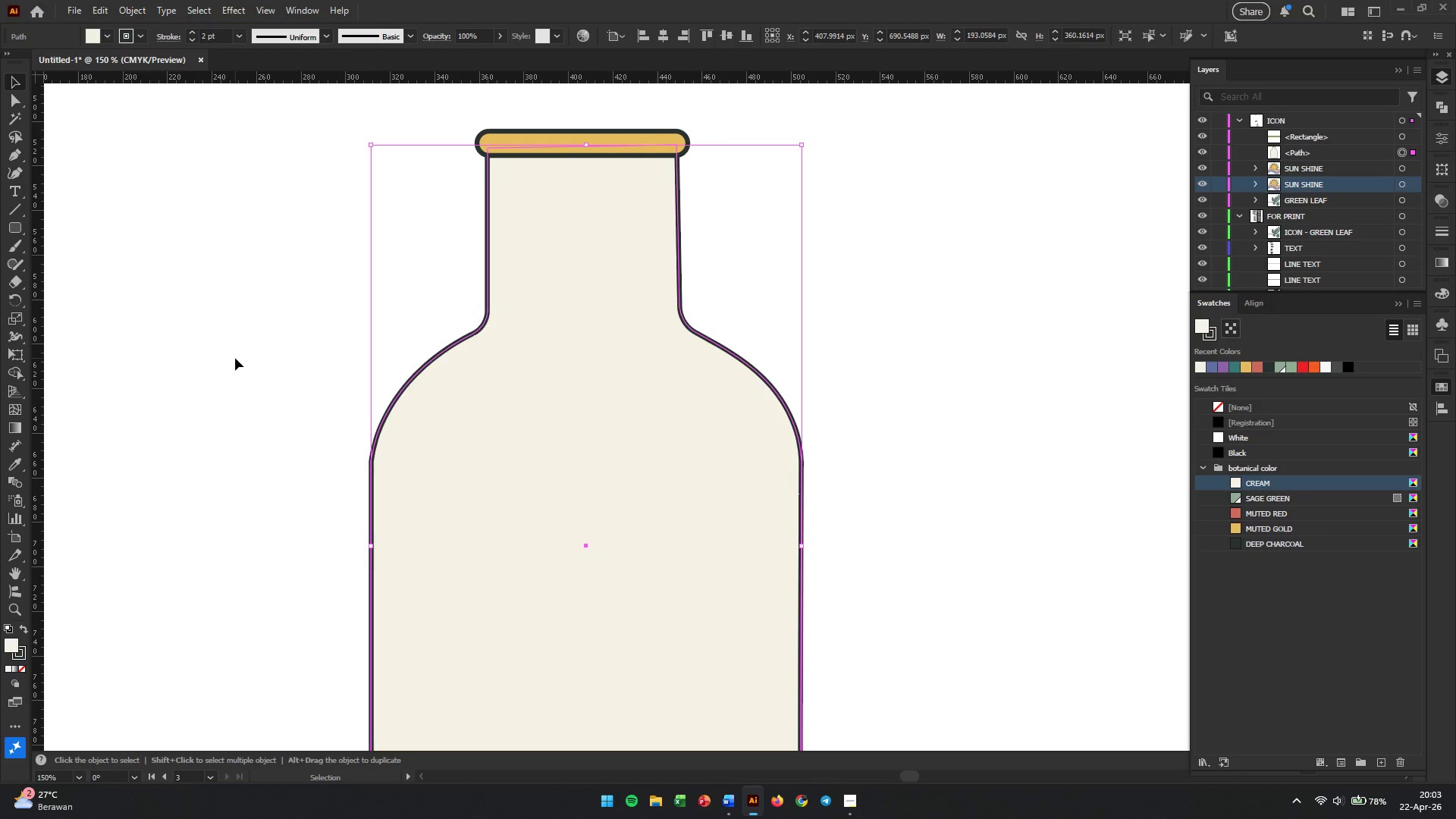 
scroll: coordinate [755, 344], scroll_direction: up, amount: 9.0
 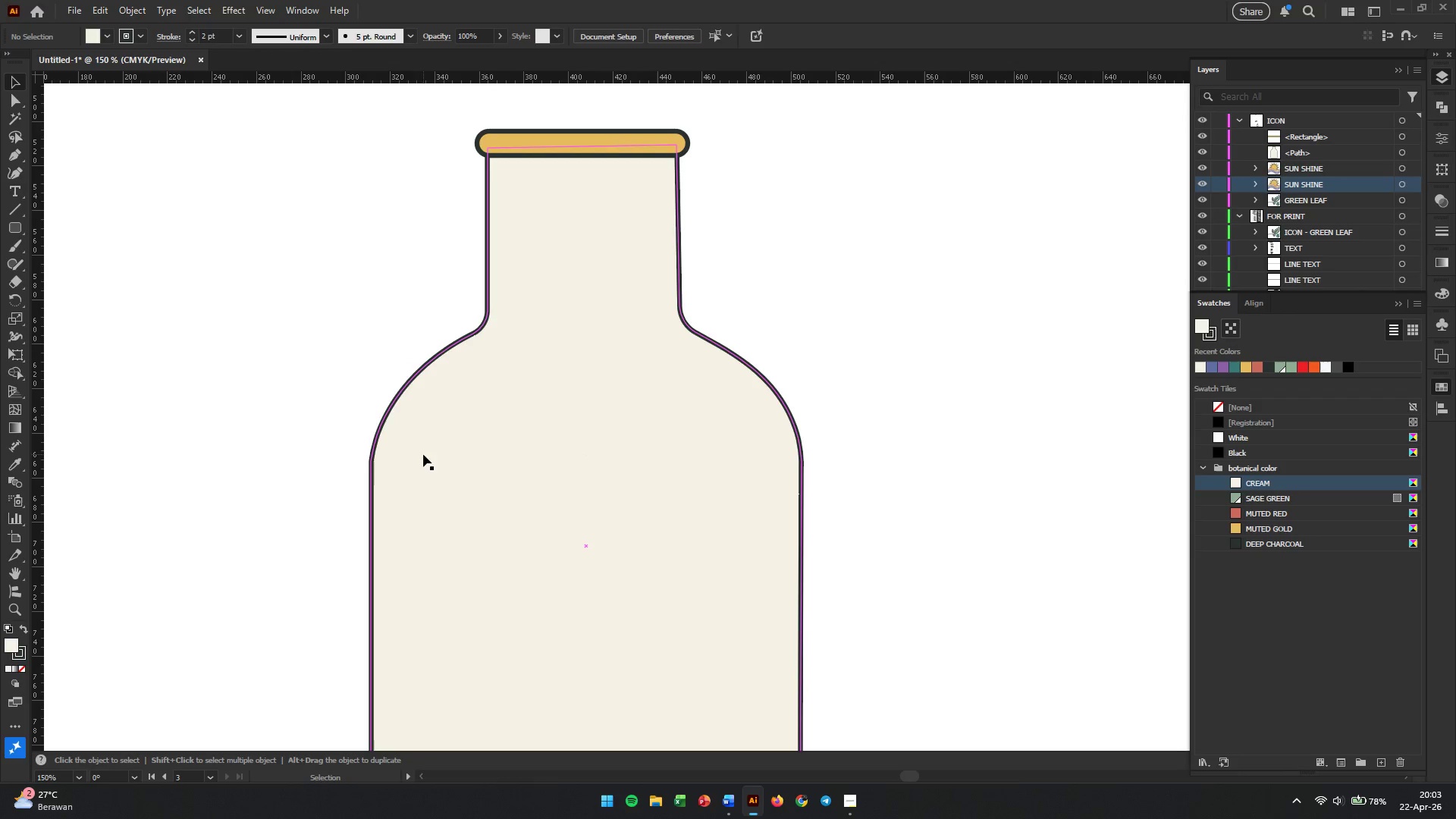 
left_click([235, 358])
 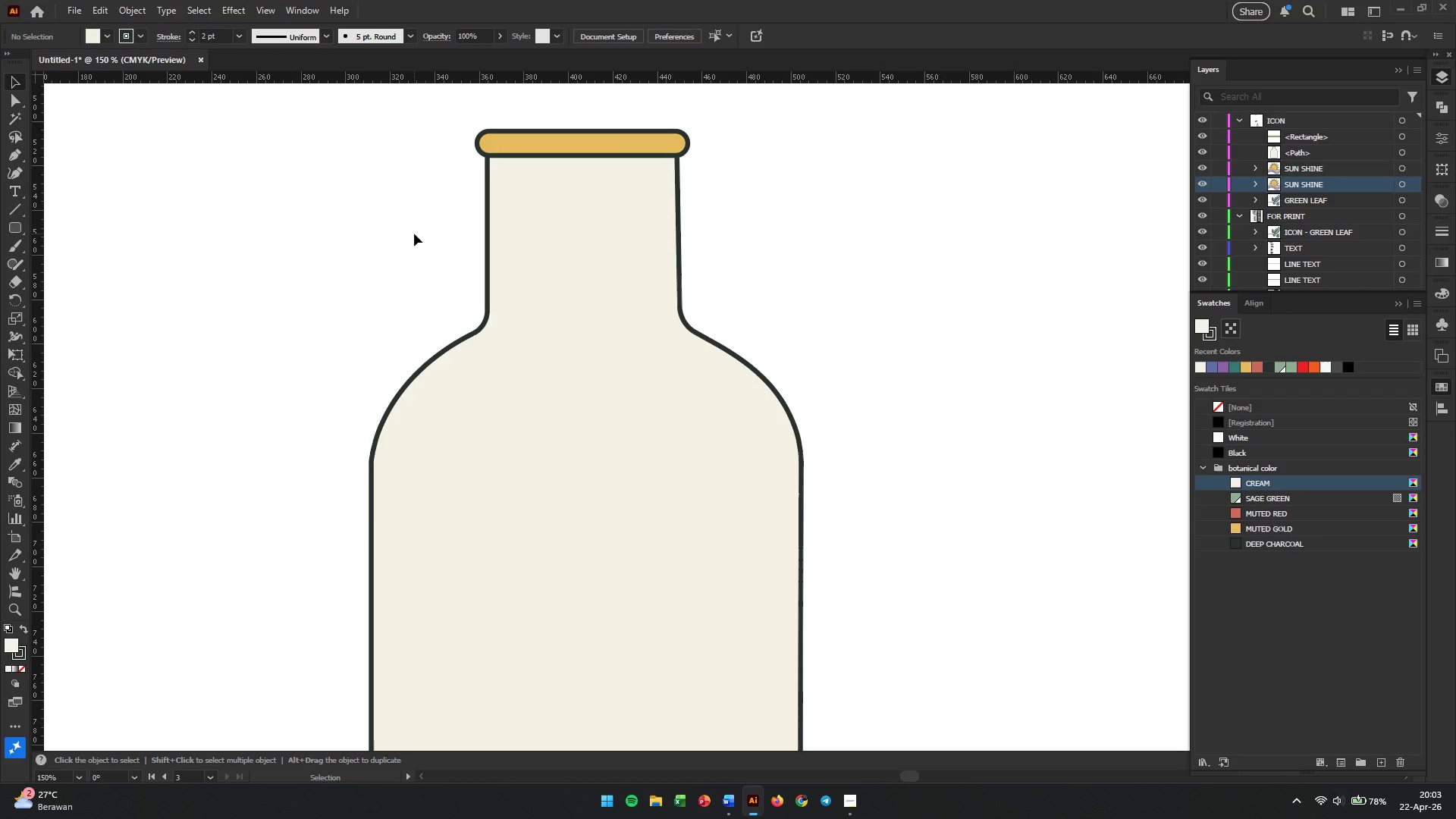 
wait(10.67)
 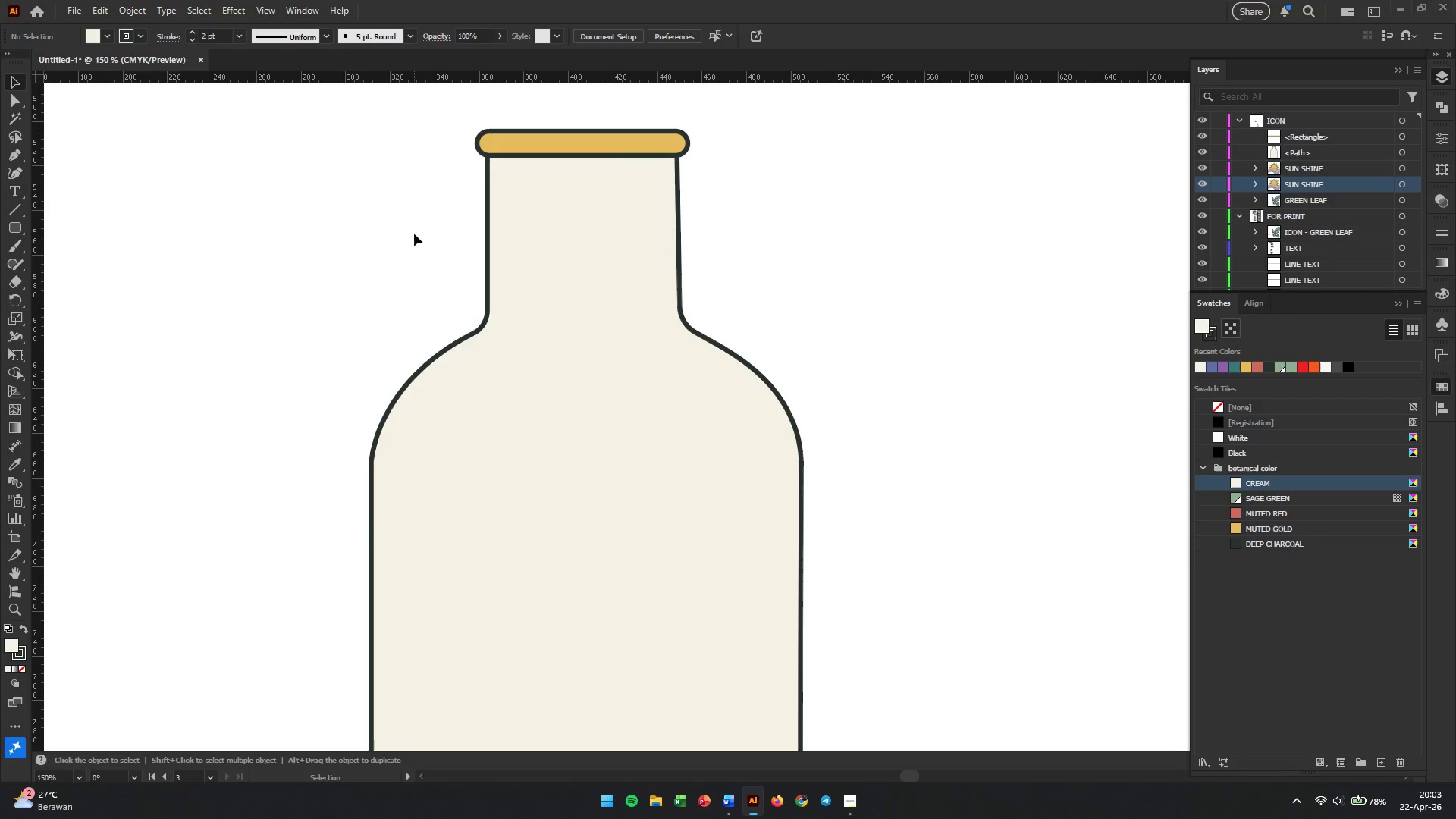 
left_click([485, 312])
 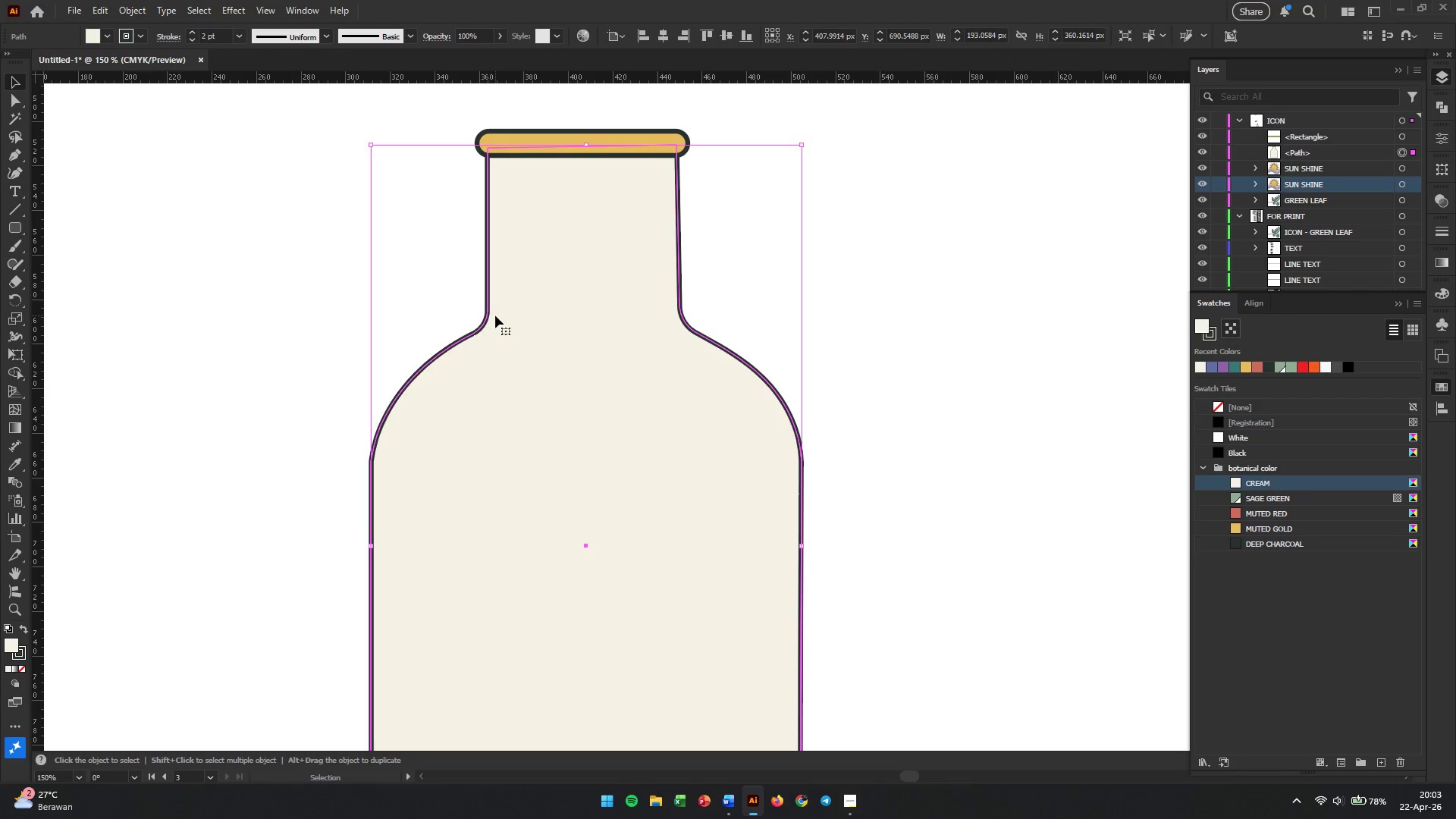 
key(Control+C)
 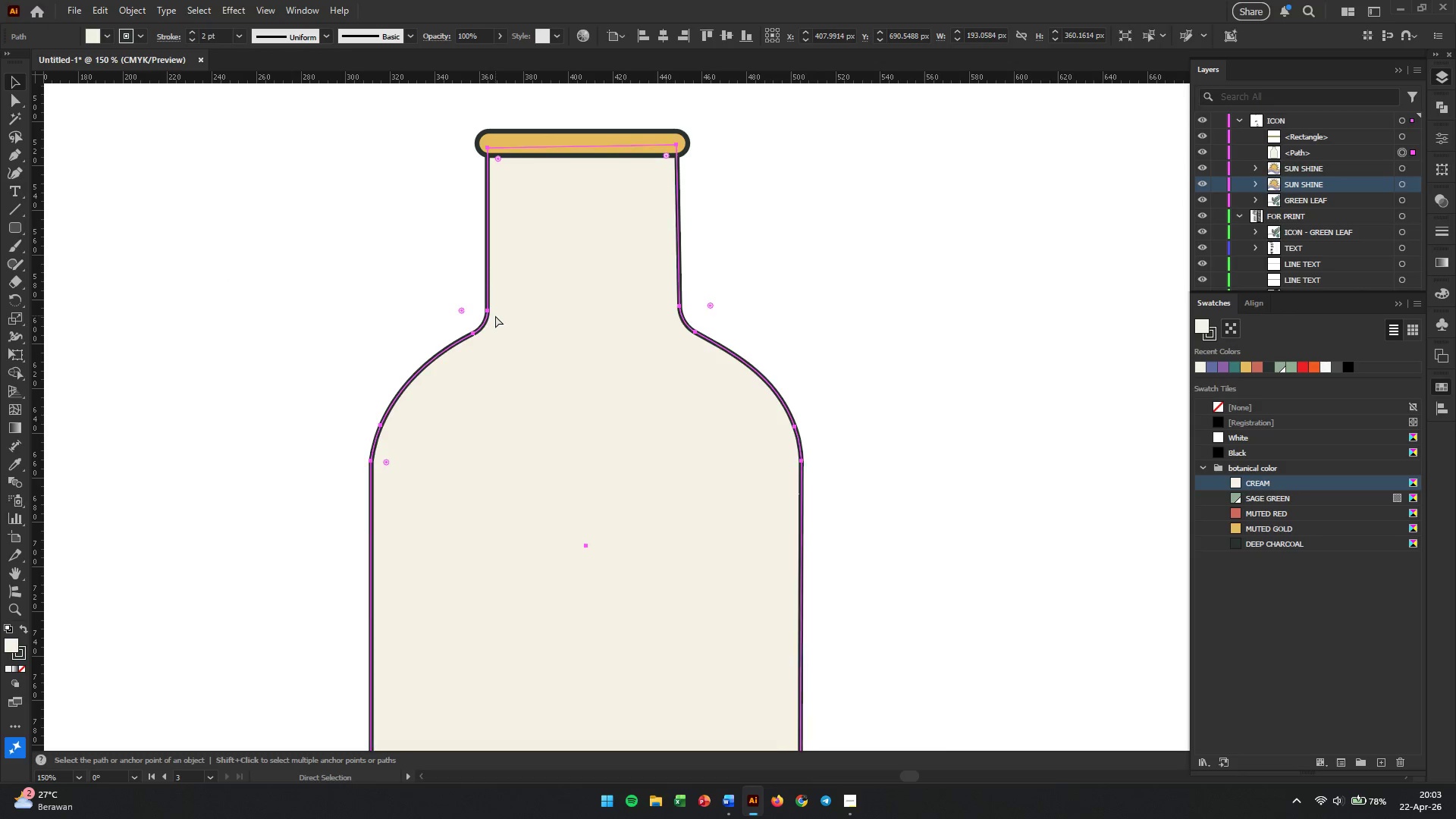 
key(Control+V)
 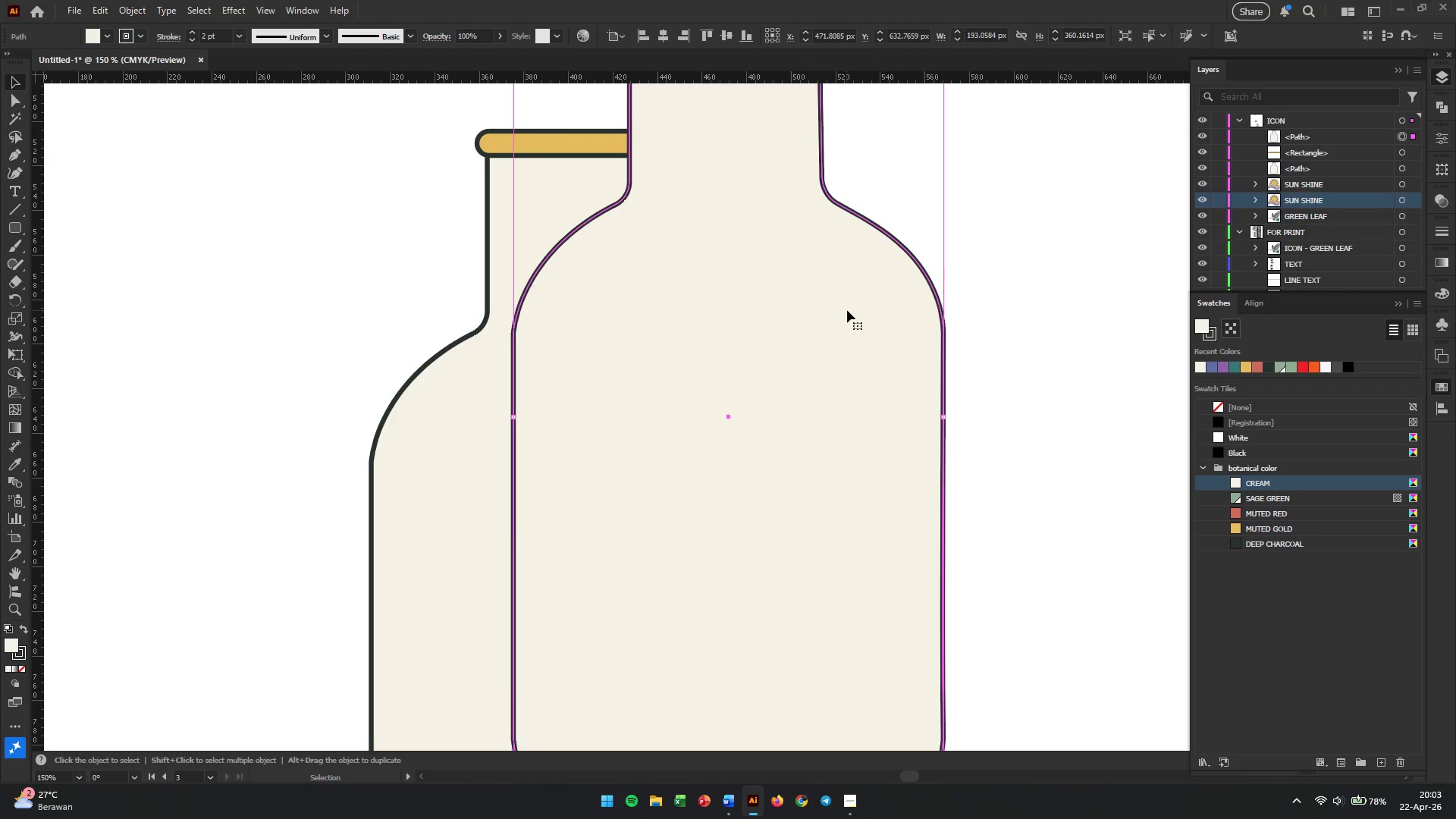 
hold_key(key=AltLeft, duration=0.94)
left_click_drag(start_coordinate=[848, 310], to_coordinate=[778, 480])
 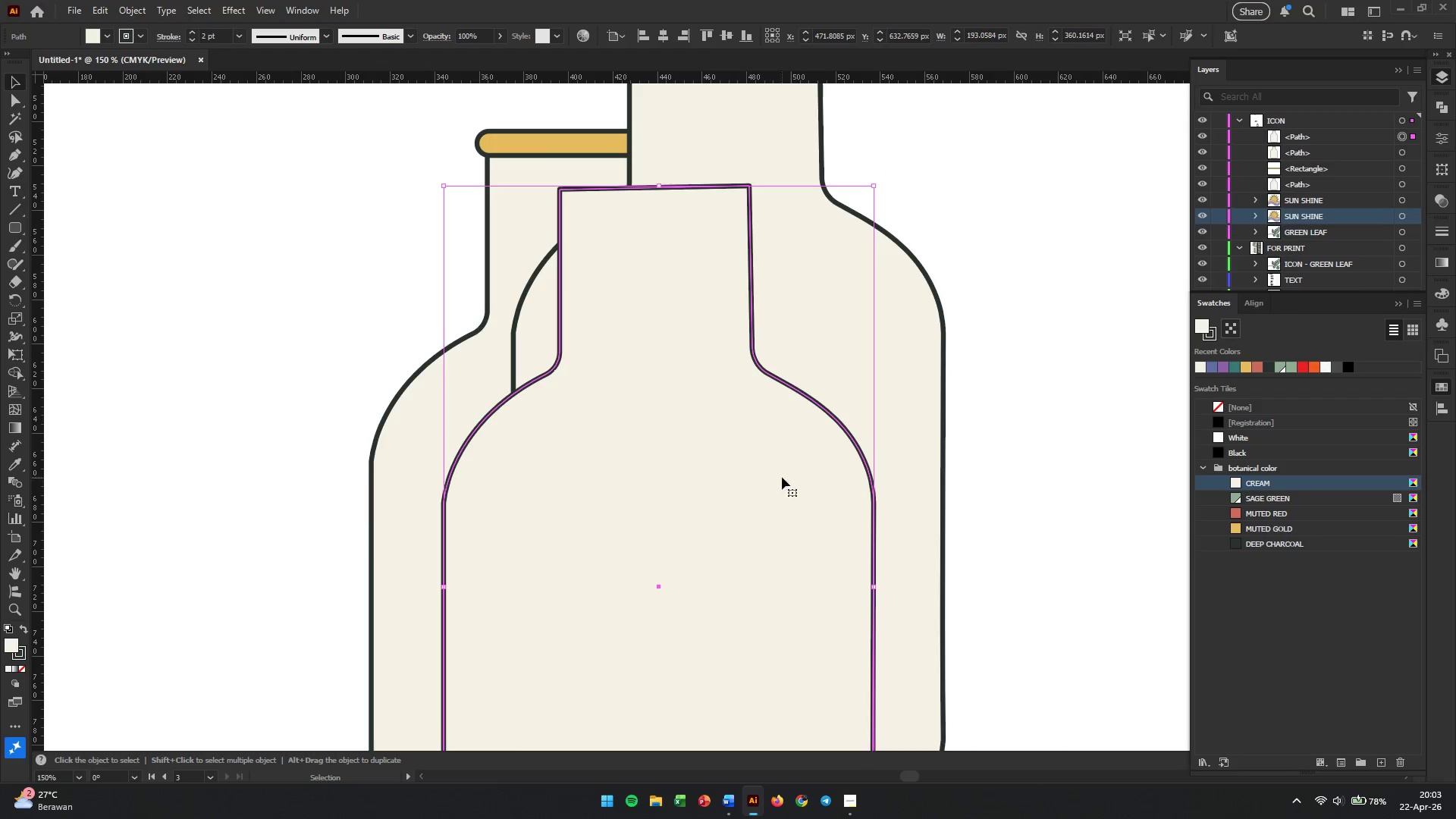 
key(Control+Z)
 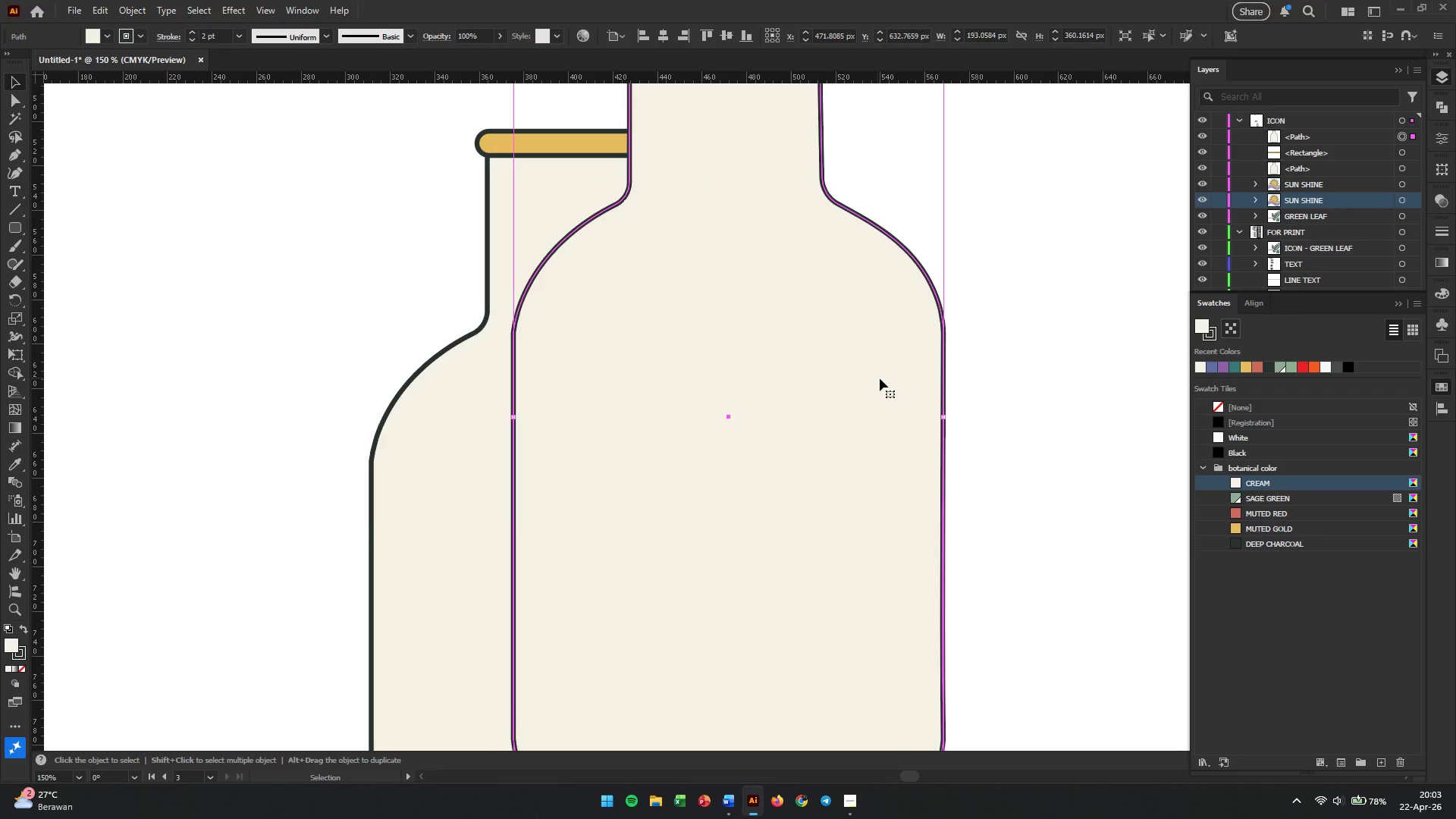 
left_click_drag(start_coordinate=[840, 372], to_coordinate=[699, 501])
 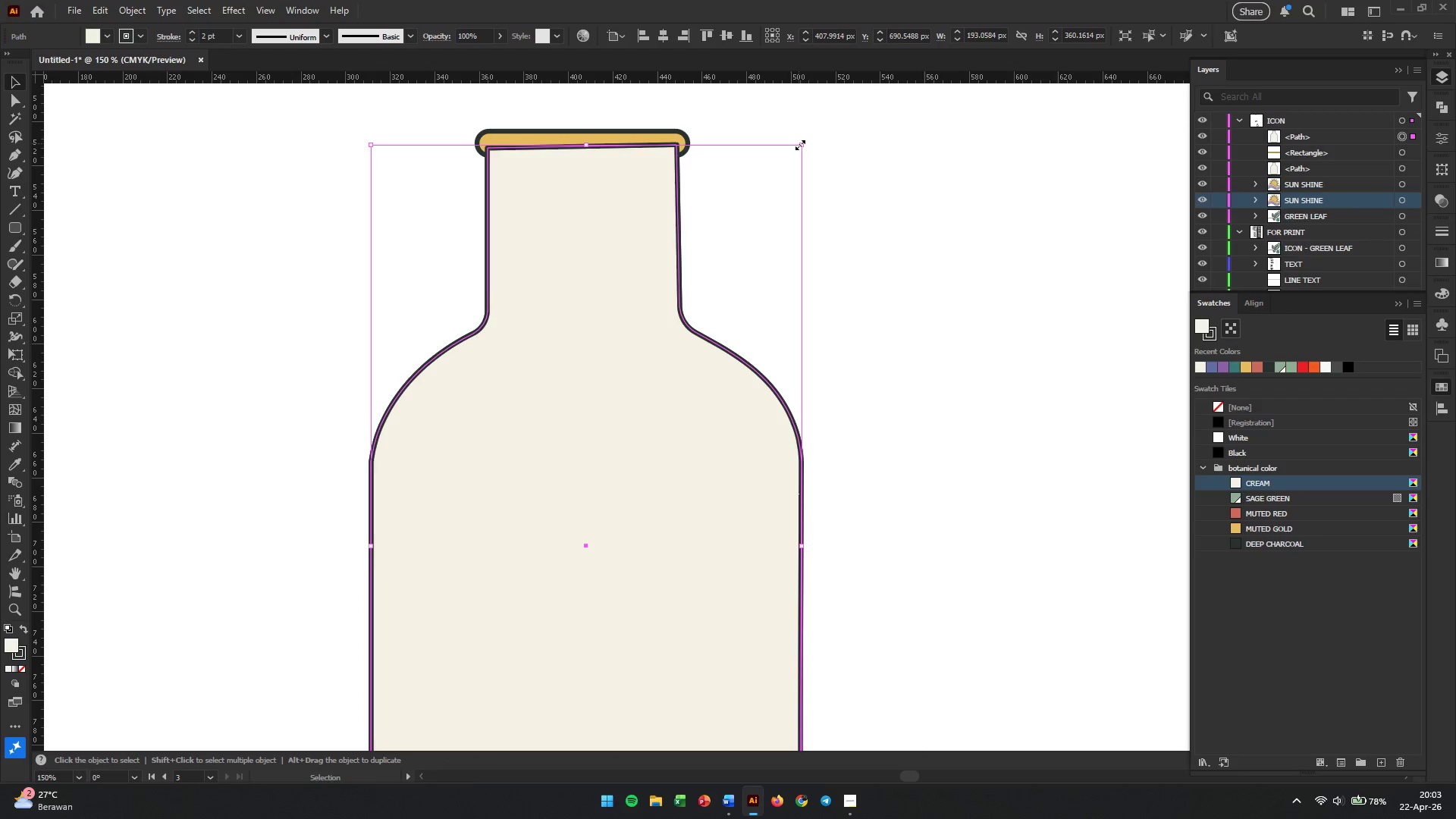 
left_click_drag(start_coordinate=[799, 143], to_coordinate=[786, 157])
 